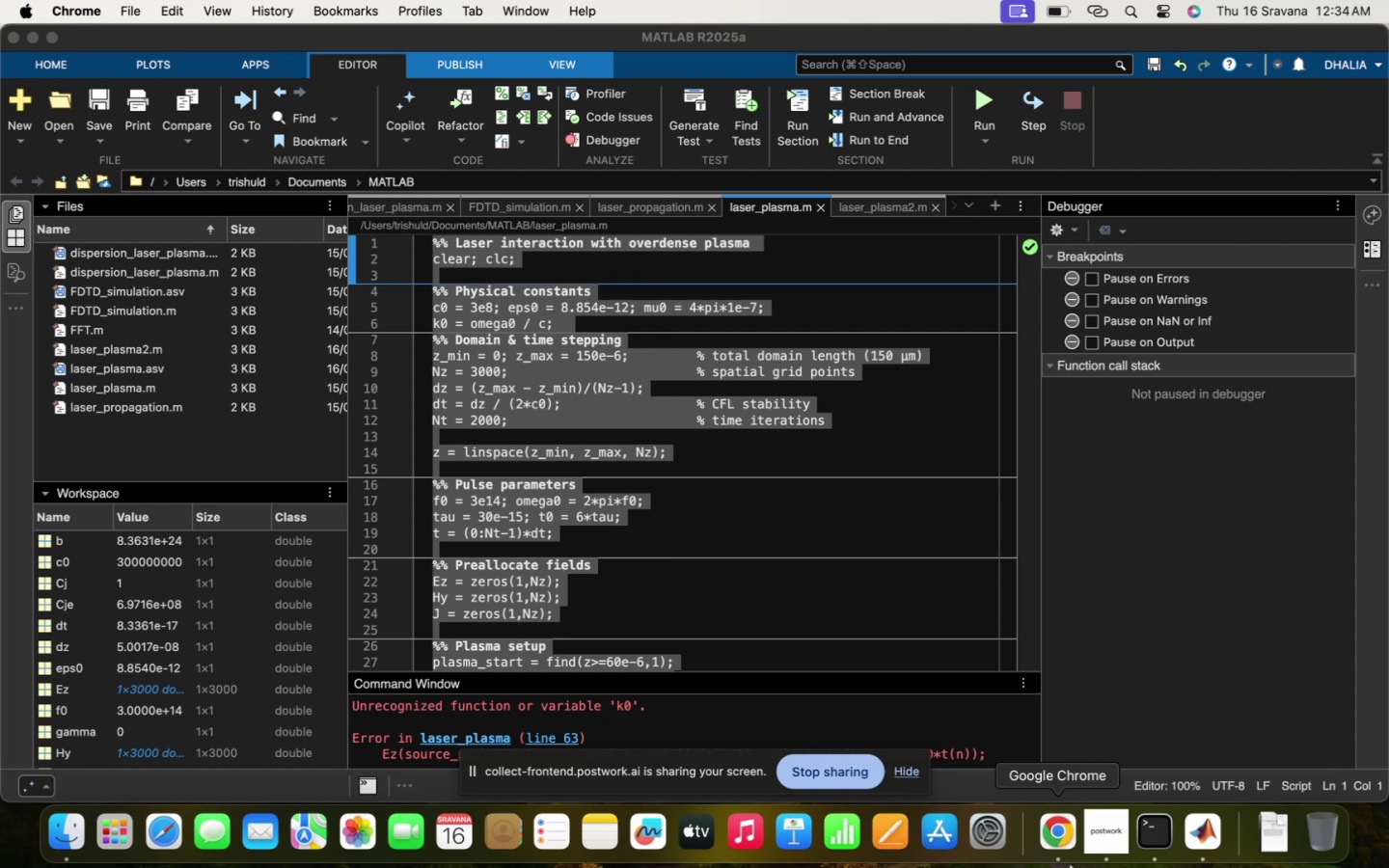 
left_click([1062, 842])
 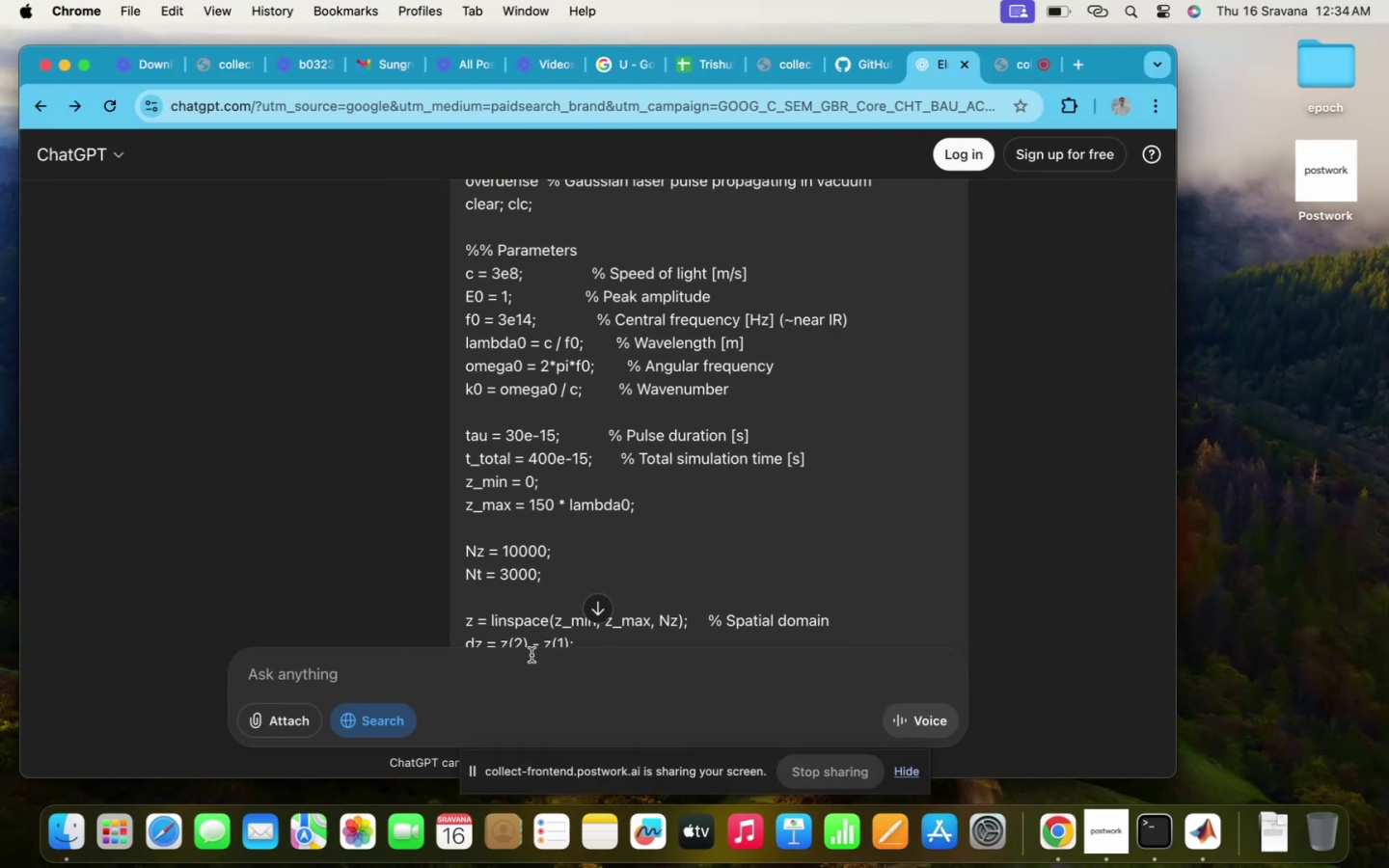 
type(include the p)
key(Backspace)
type(spatial variation t)
key(Backspace)
type(in the code as well )
 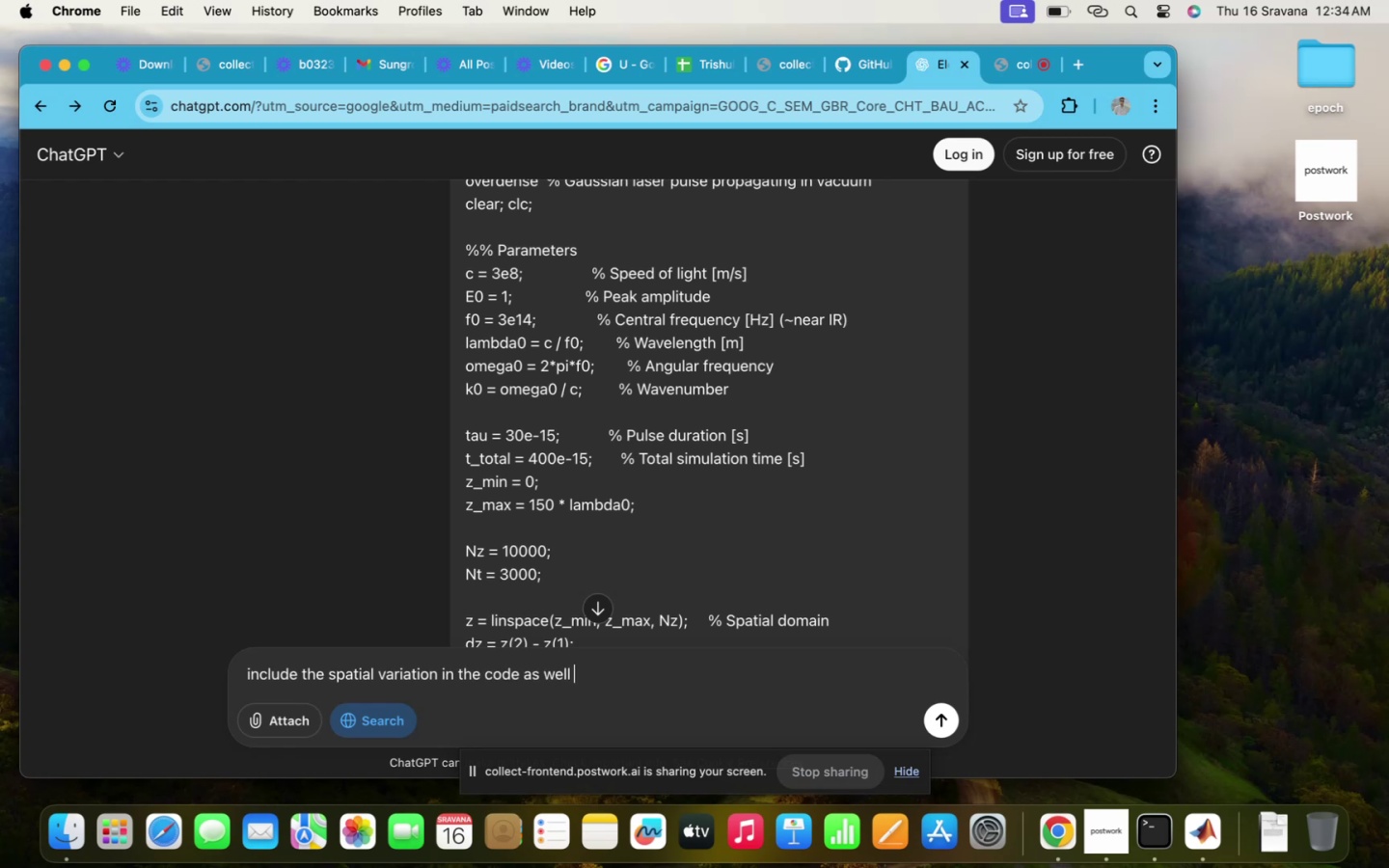 
key(Meta+V)
 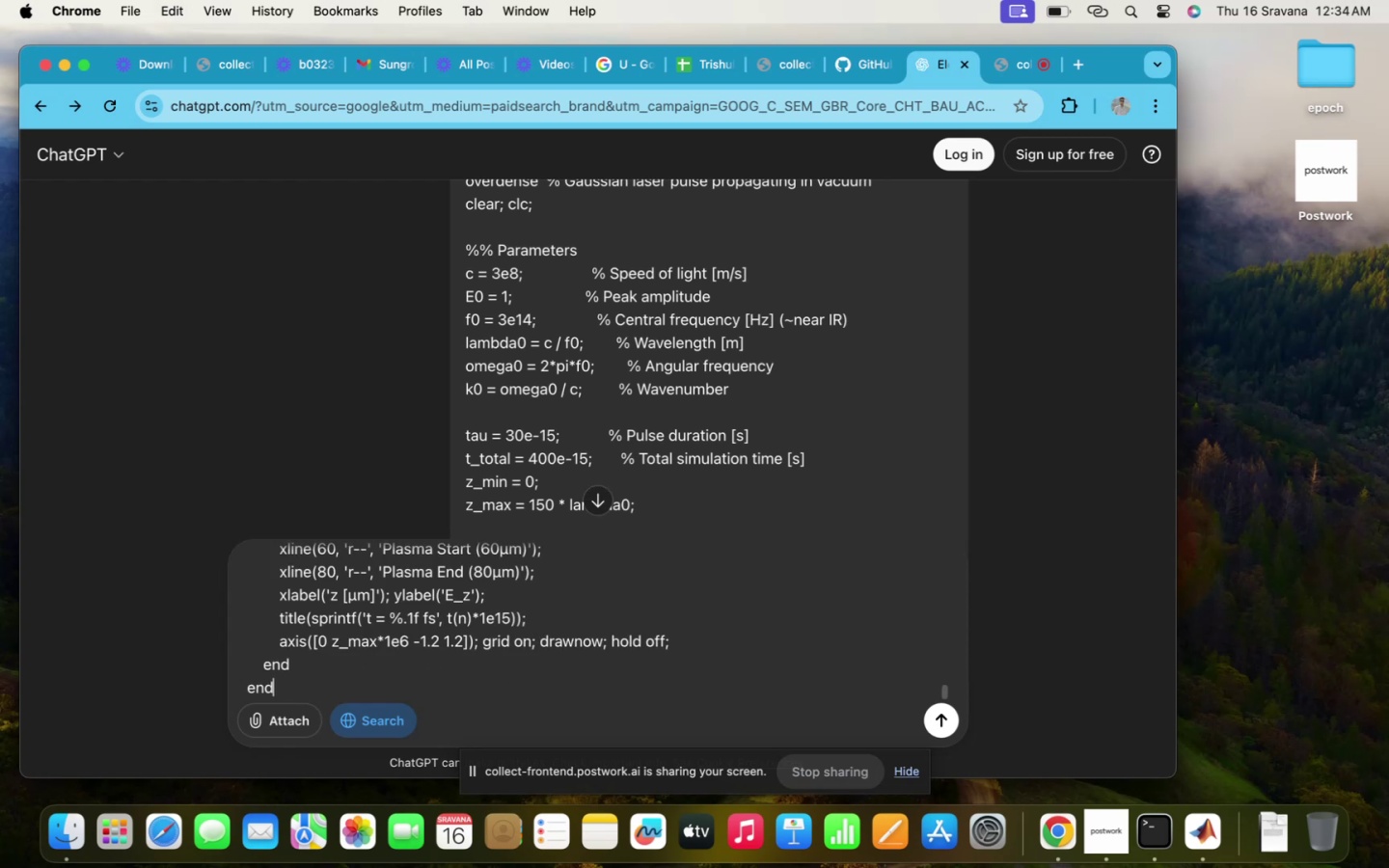 
key(Enter)
 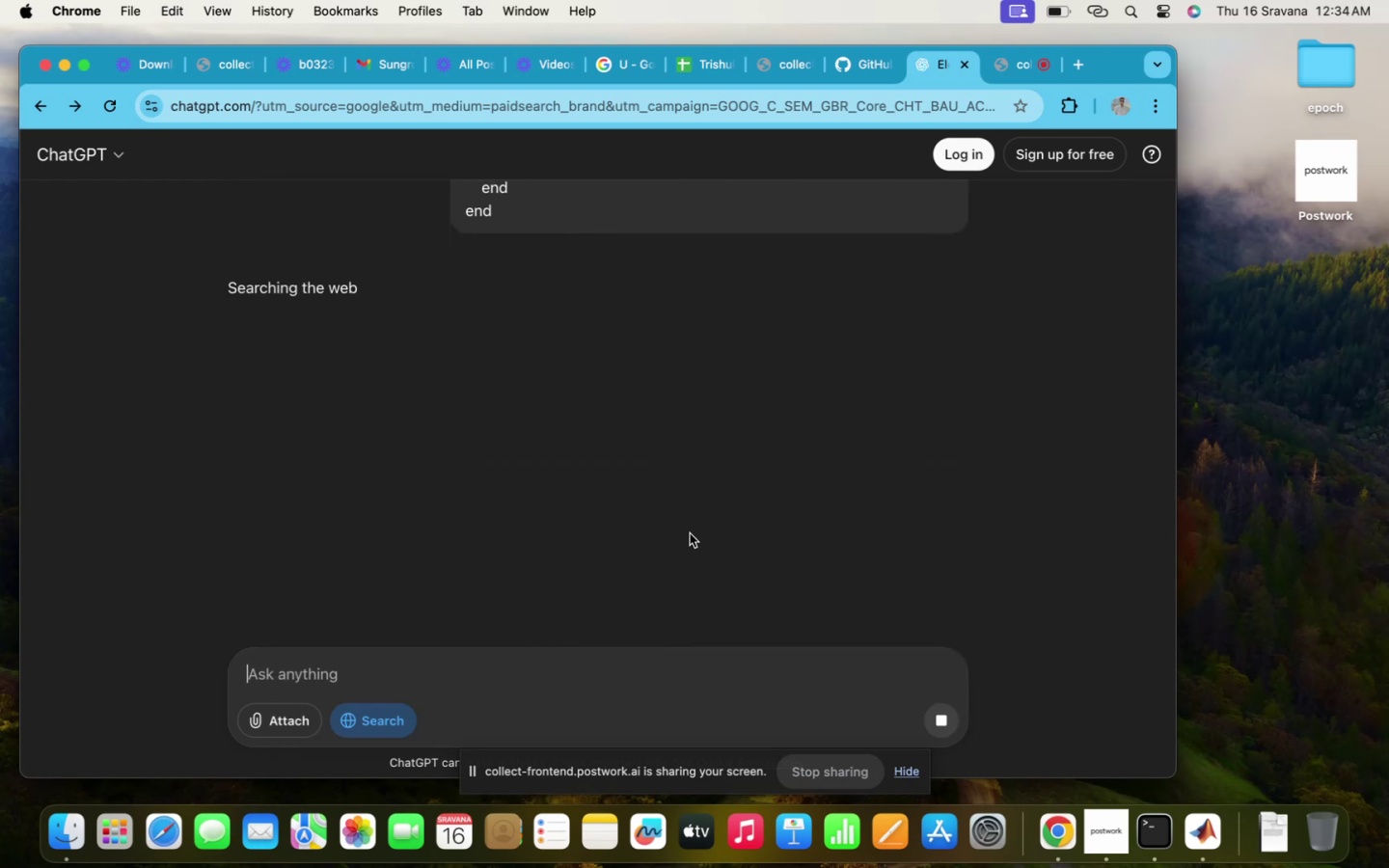 
scroll: coordinate [690, 533], scroll_direction: down, amount: 45.0
 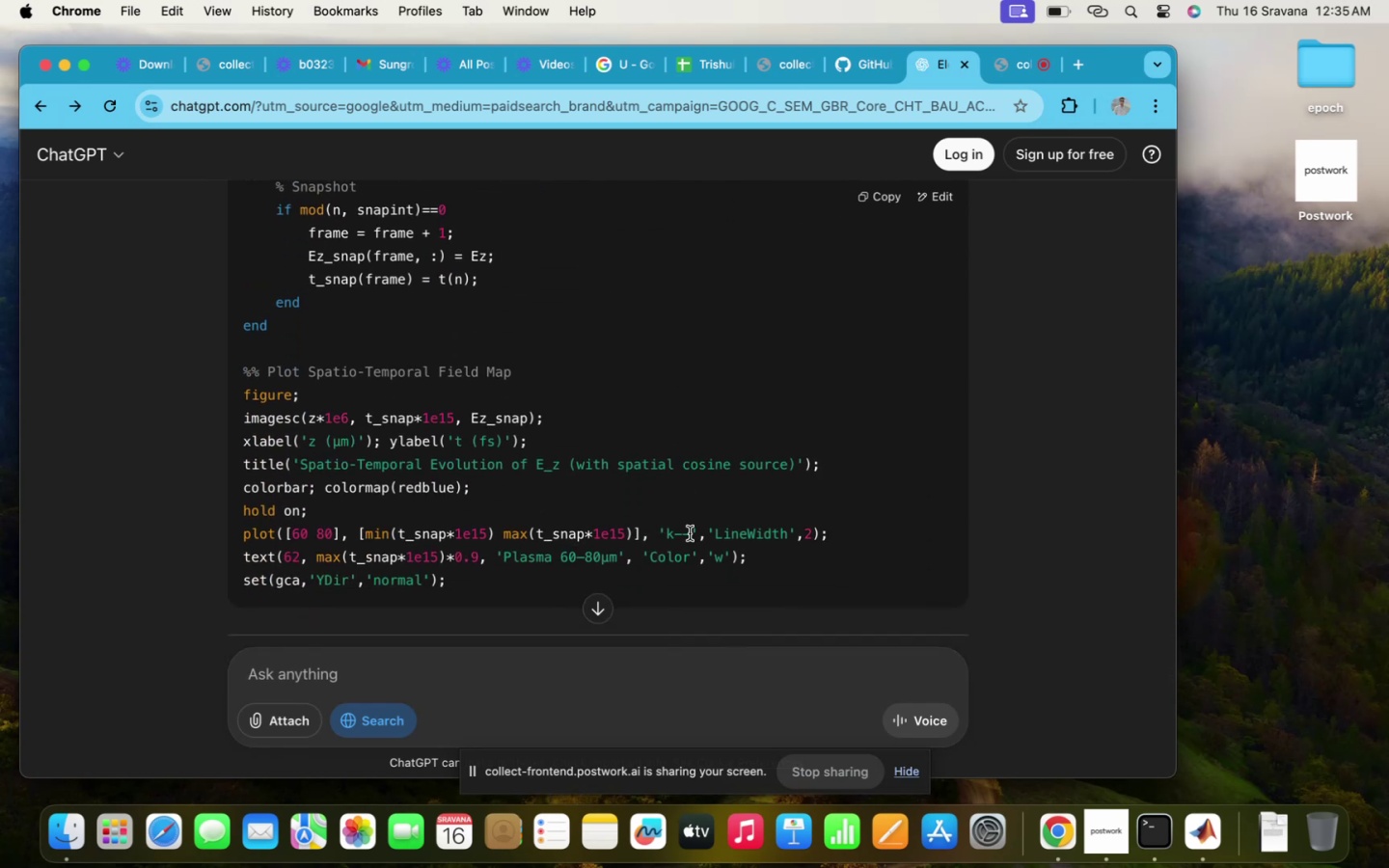 
scroll: coordinate [690, 533], scroll_direction: up, amount: 51.0
 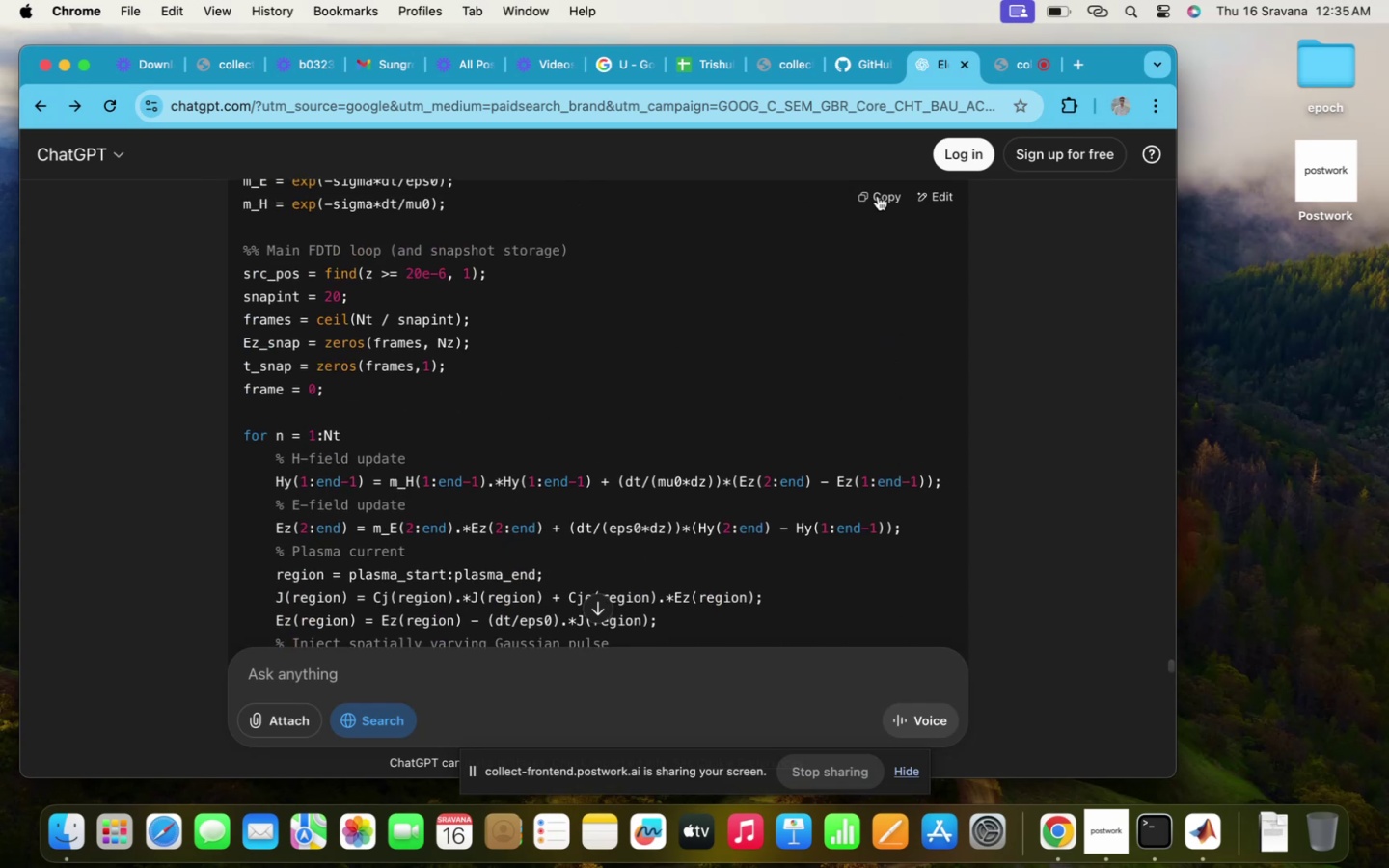 
left_click([878, 196])
 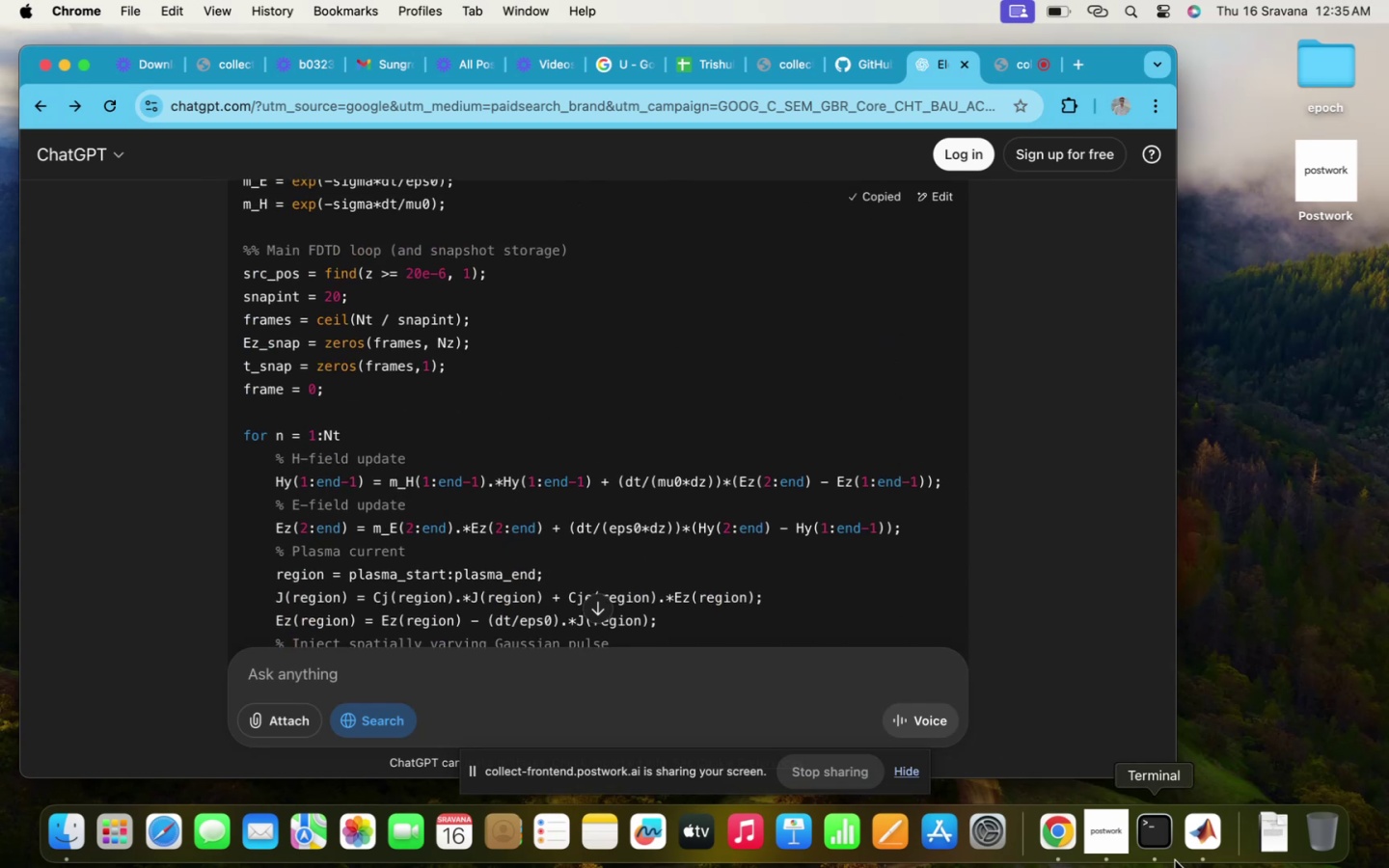 
left_click([1197, 849])
 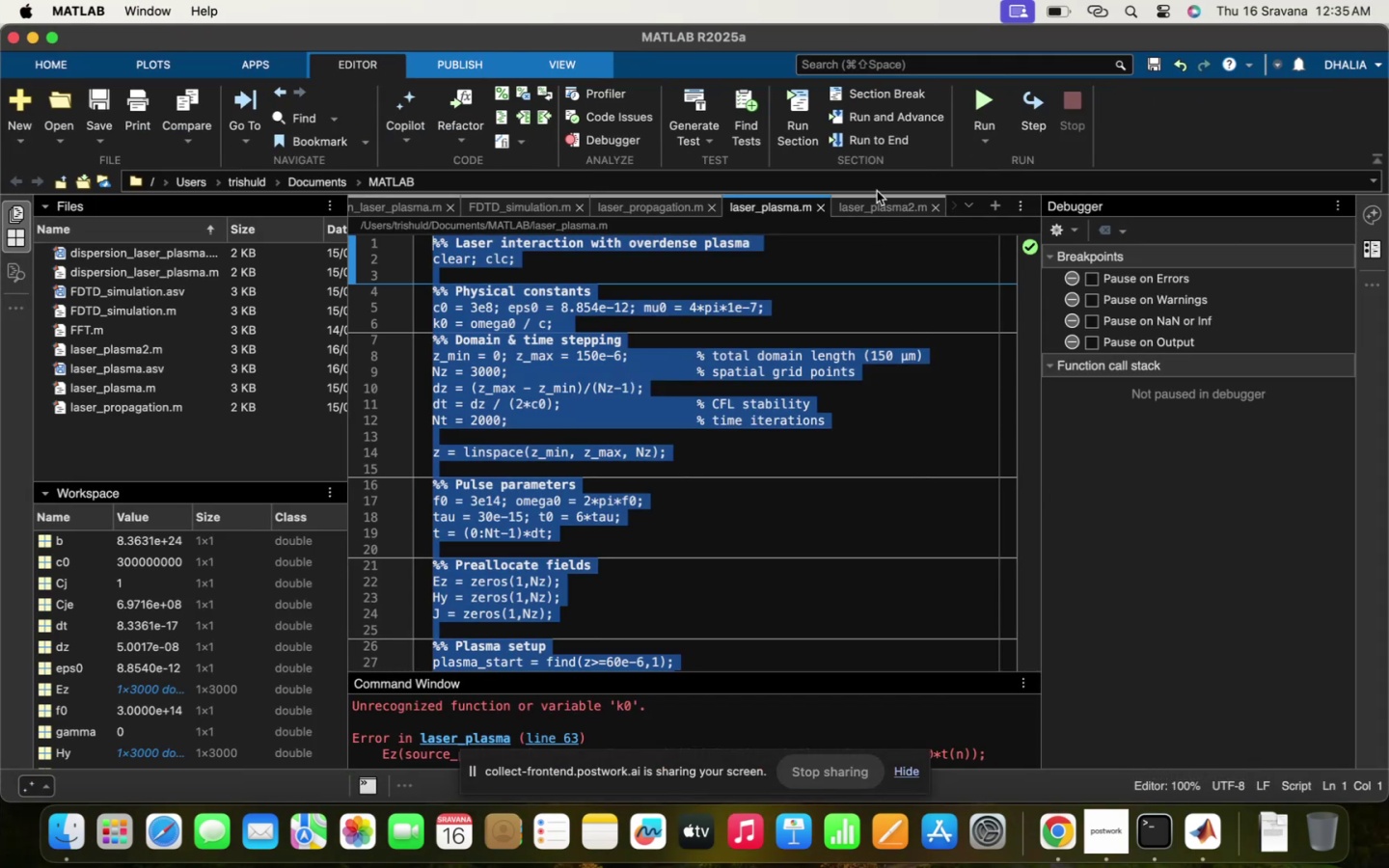 
double_click([876, 199])
 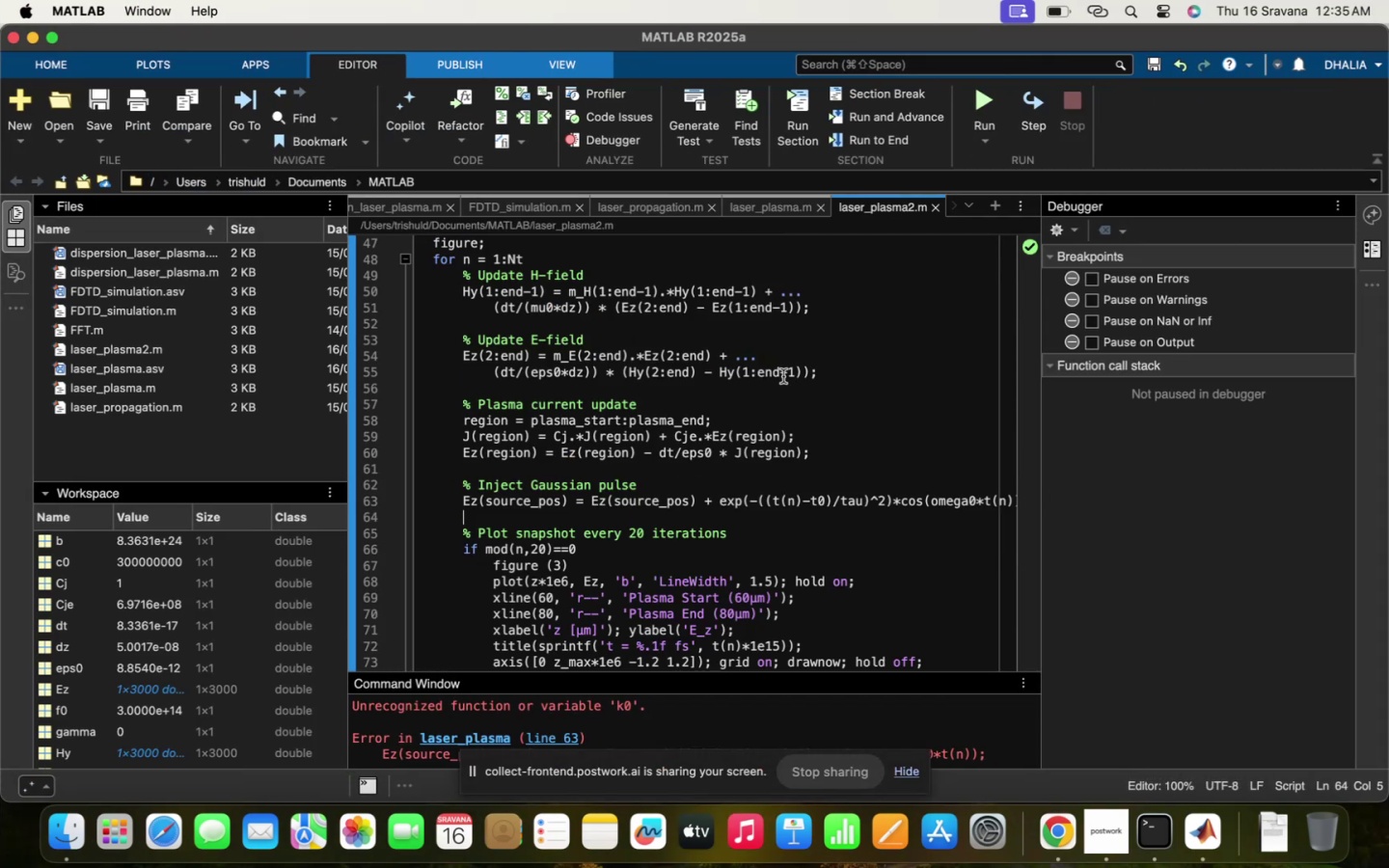 
left_click([790, 376])
 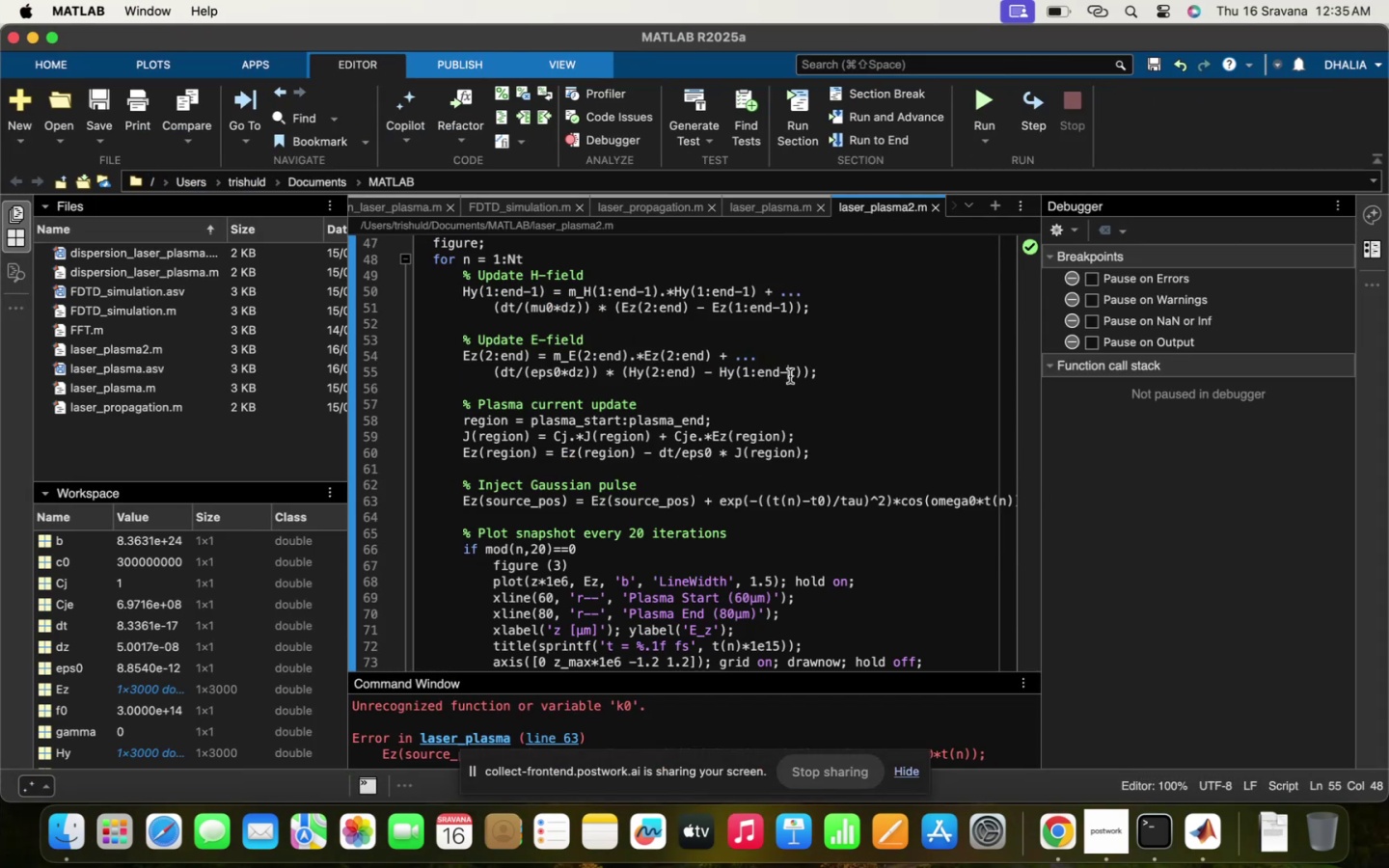 
key(Meta+A)
 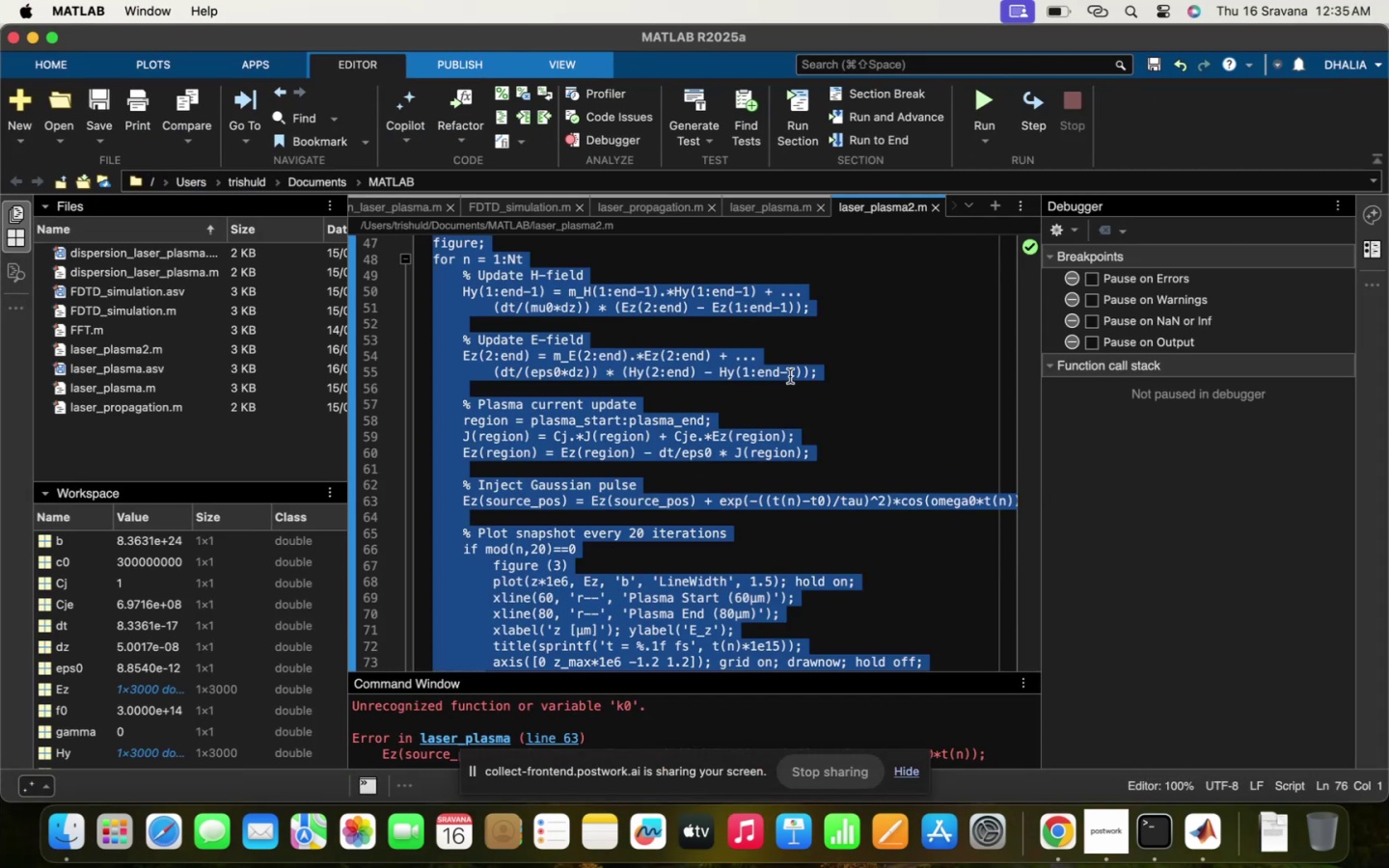 
key(Backspace)
 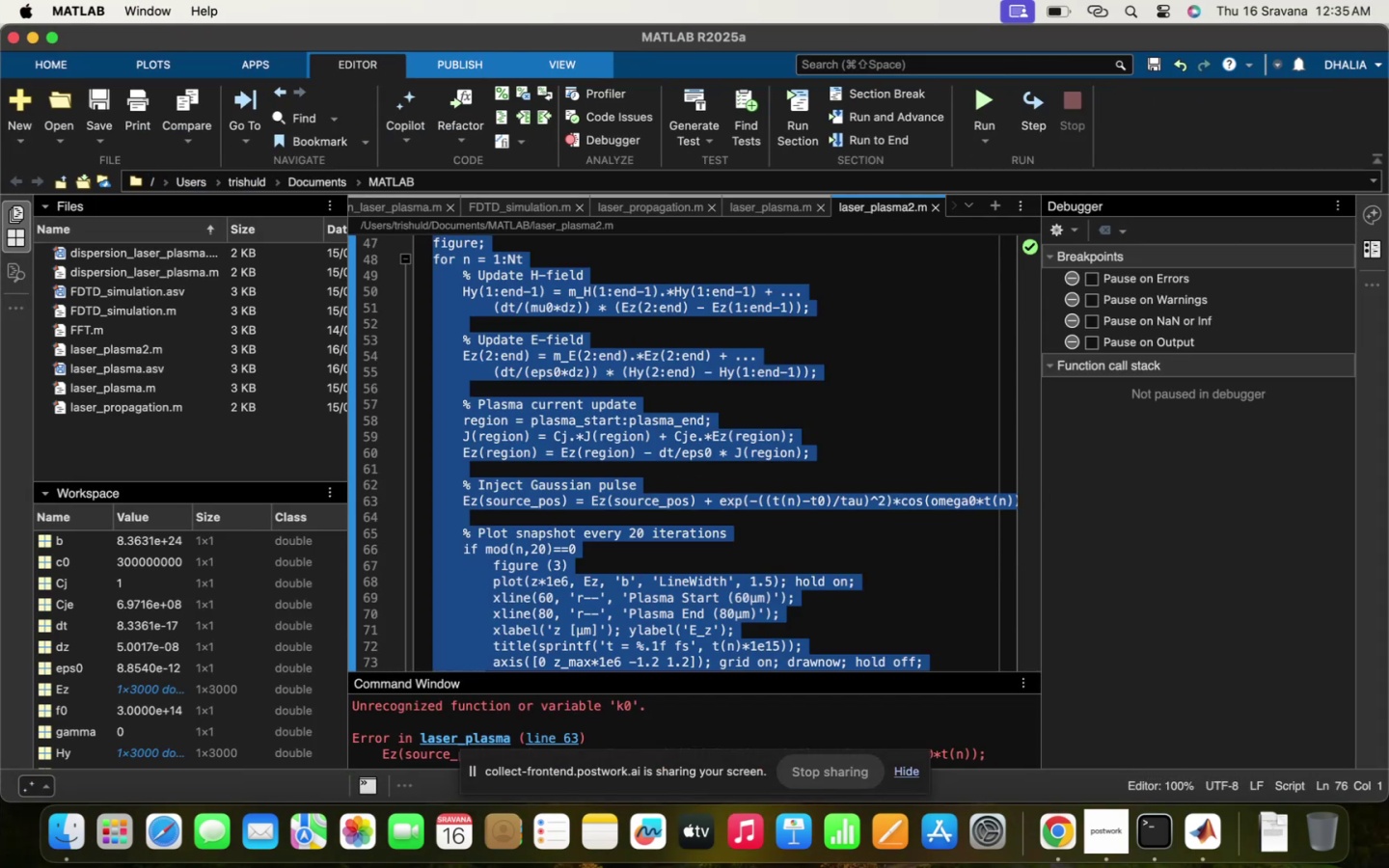 
key(Backspace)
 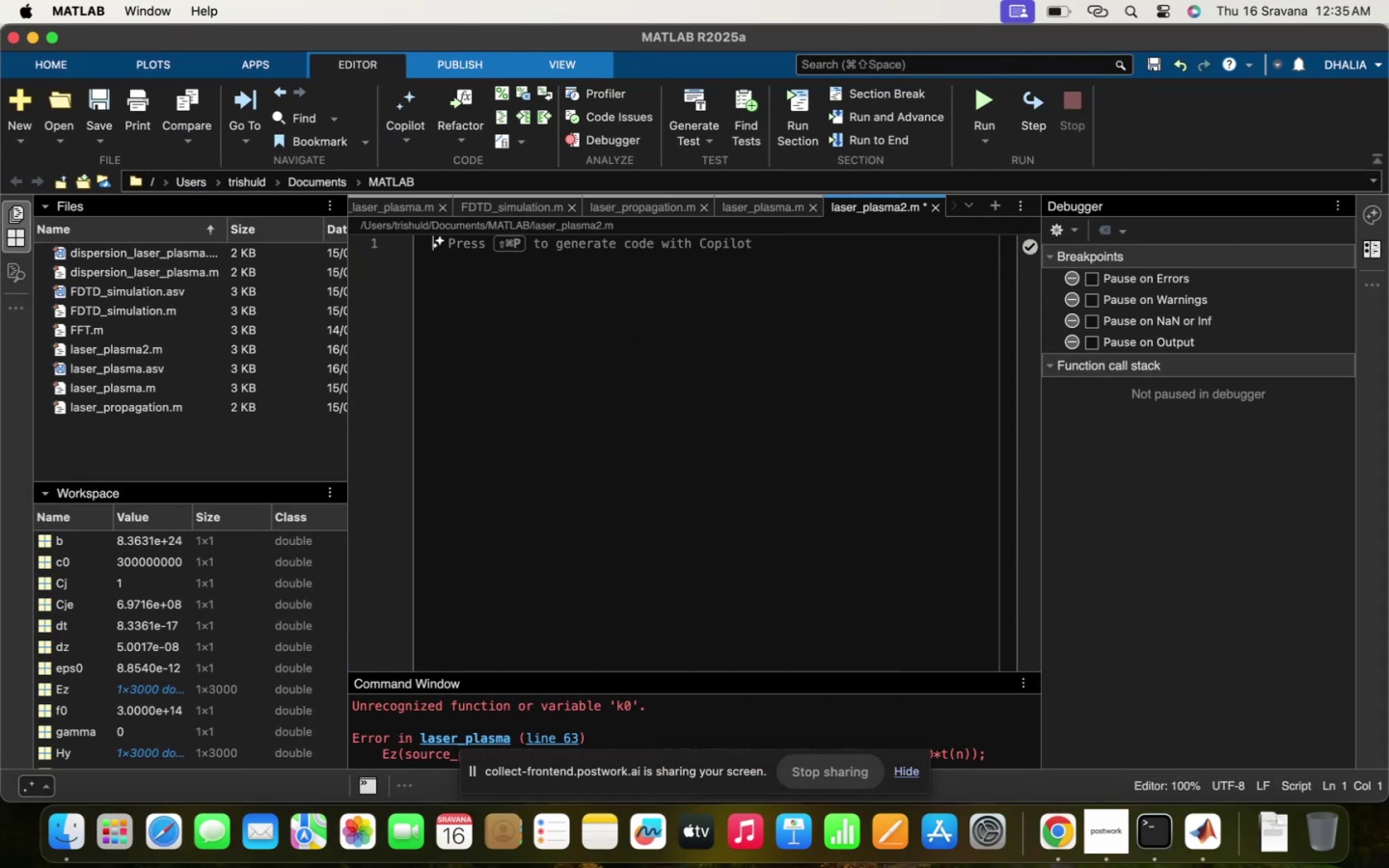 
key(Meta+V)
 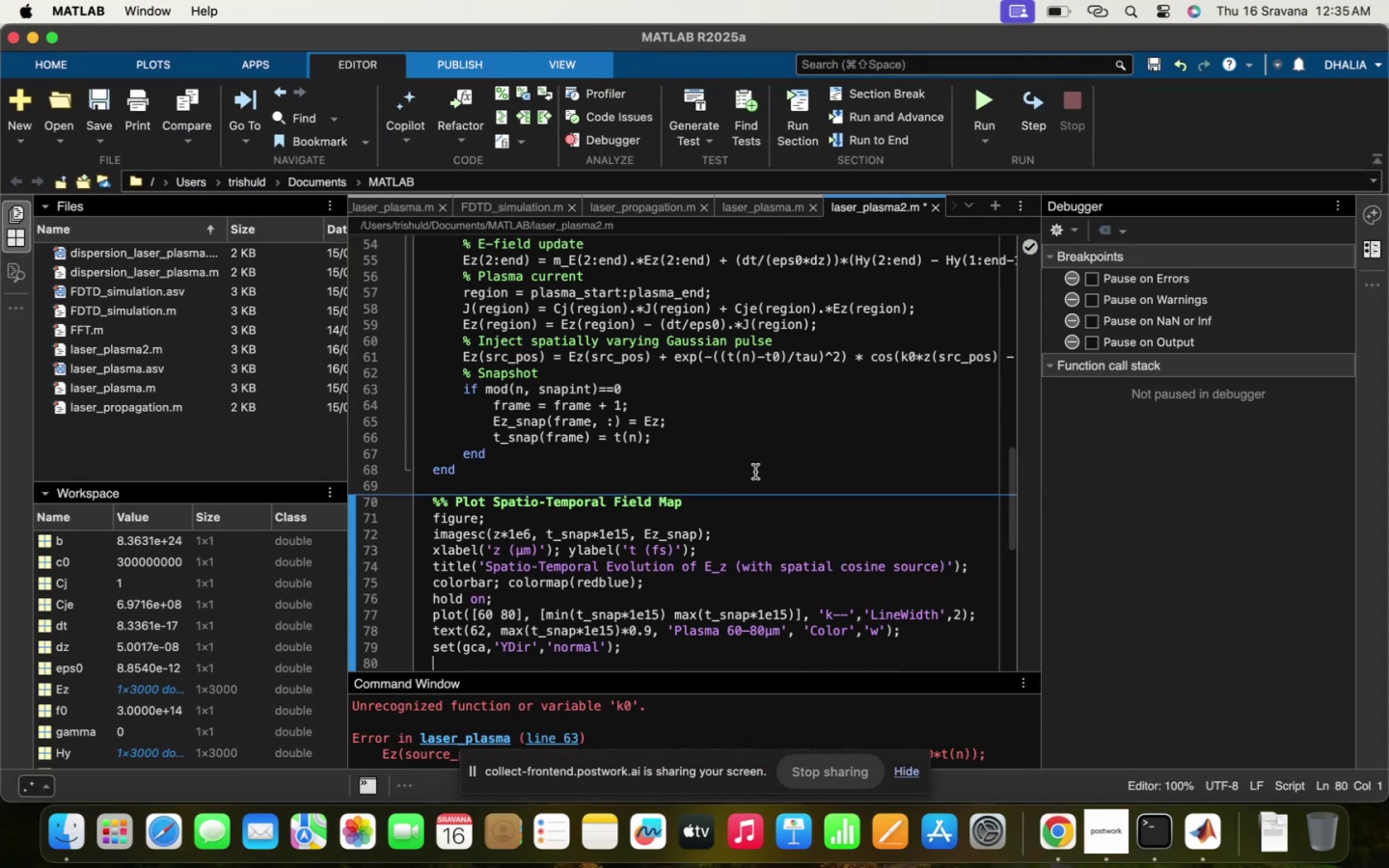 
left_click([754, 472])
 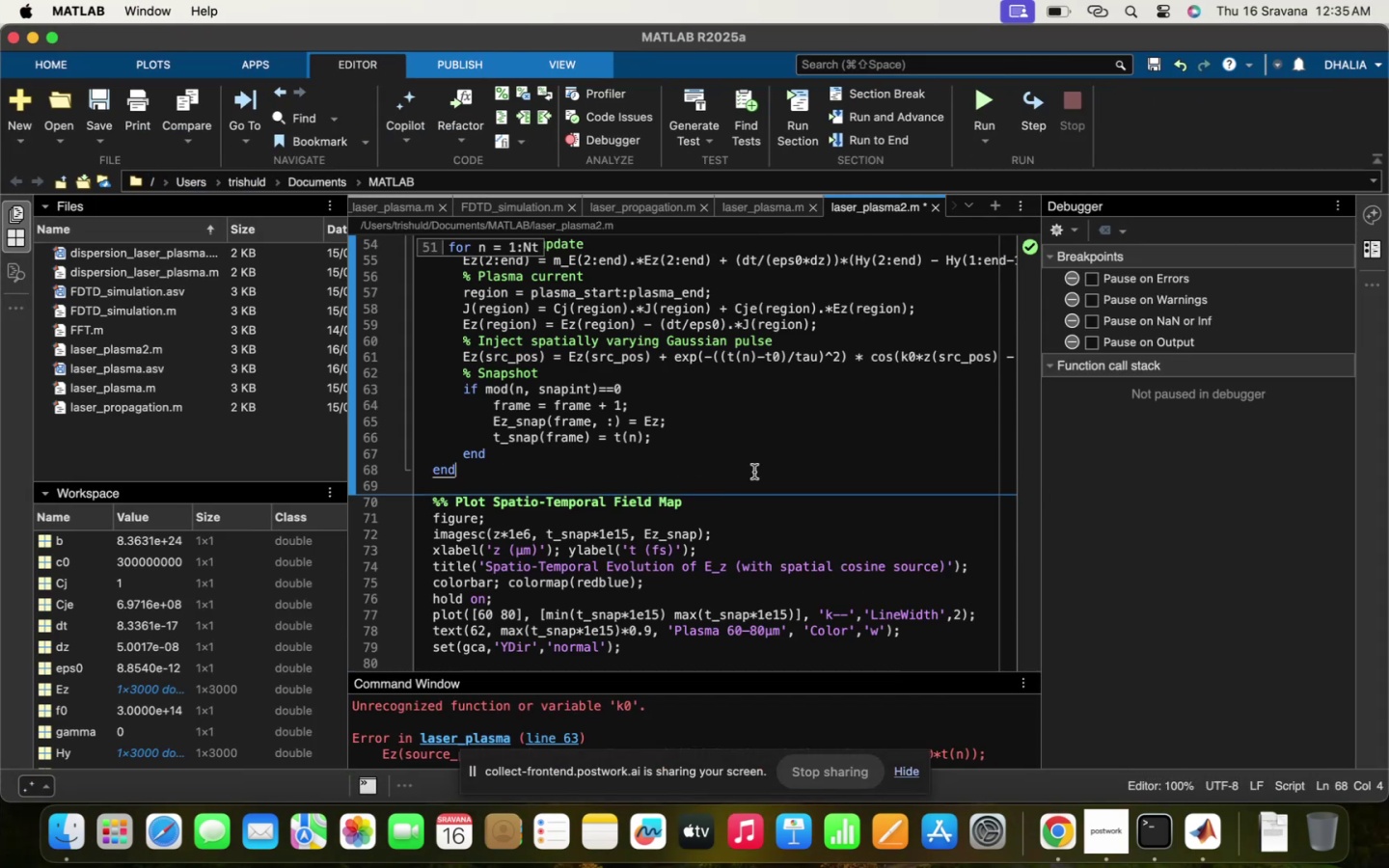 
scroll: coordinate [754, 472], scroll_direction: up, amount: 79.0
 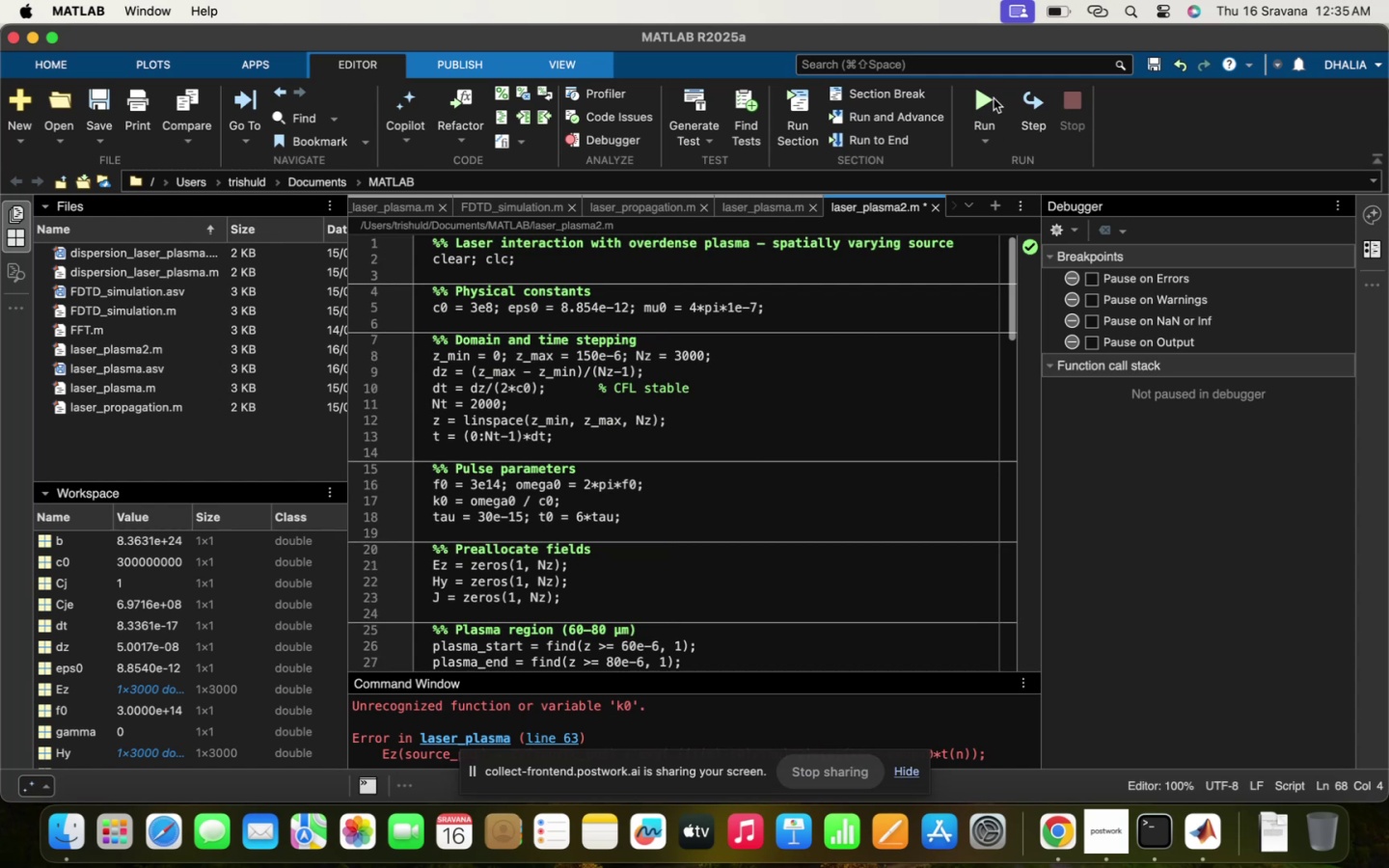 
left_click([987, 100])
 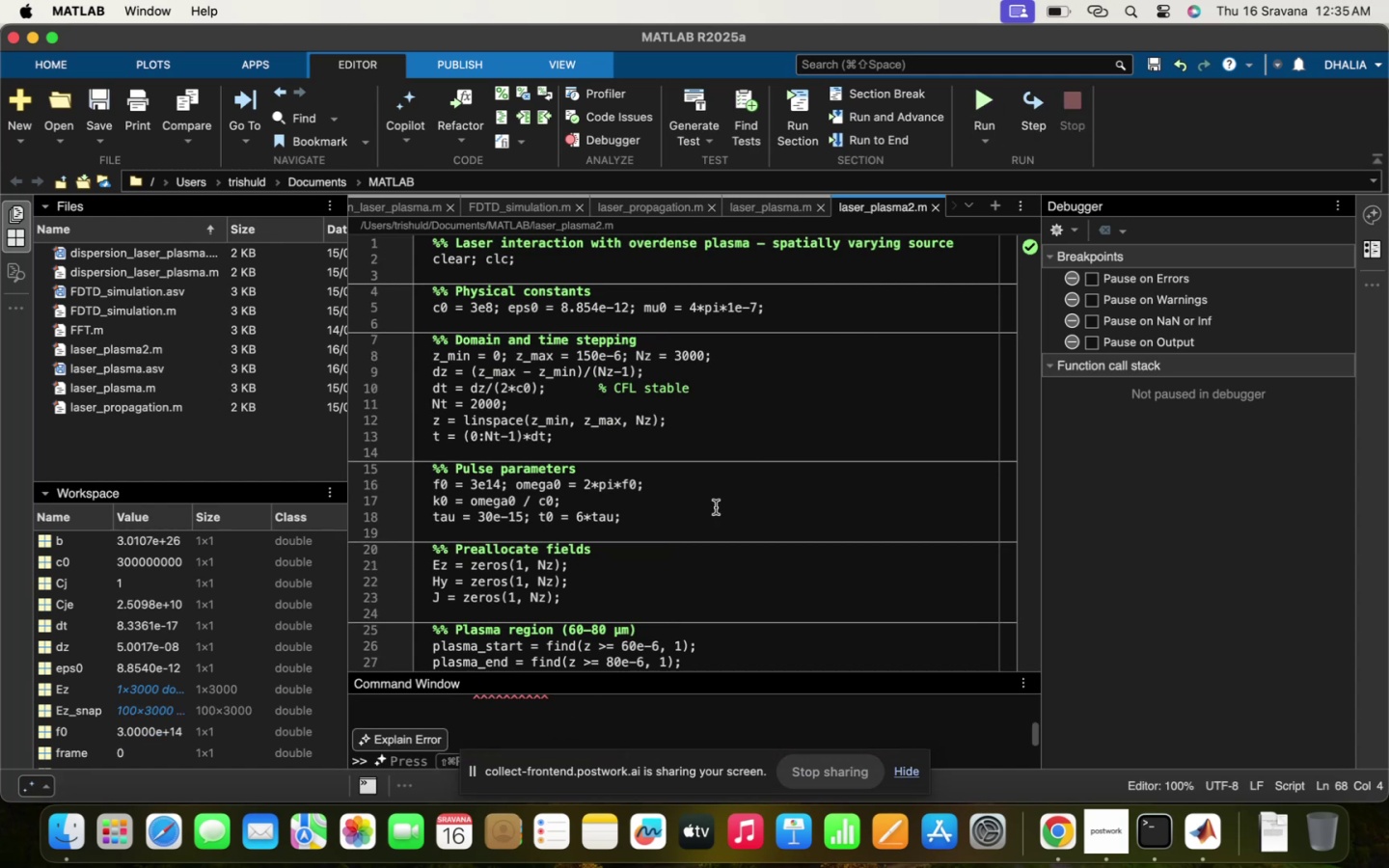 
left_click([620, 723])
 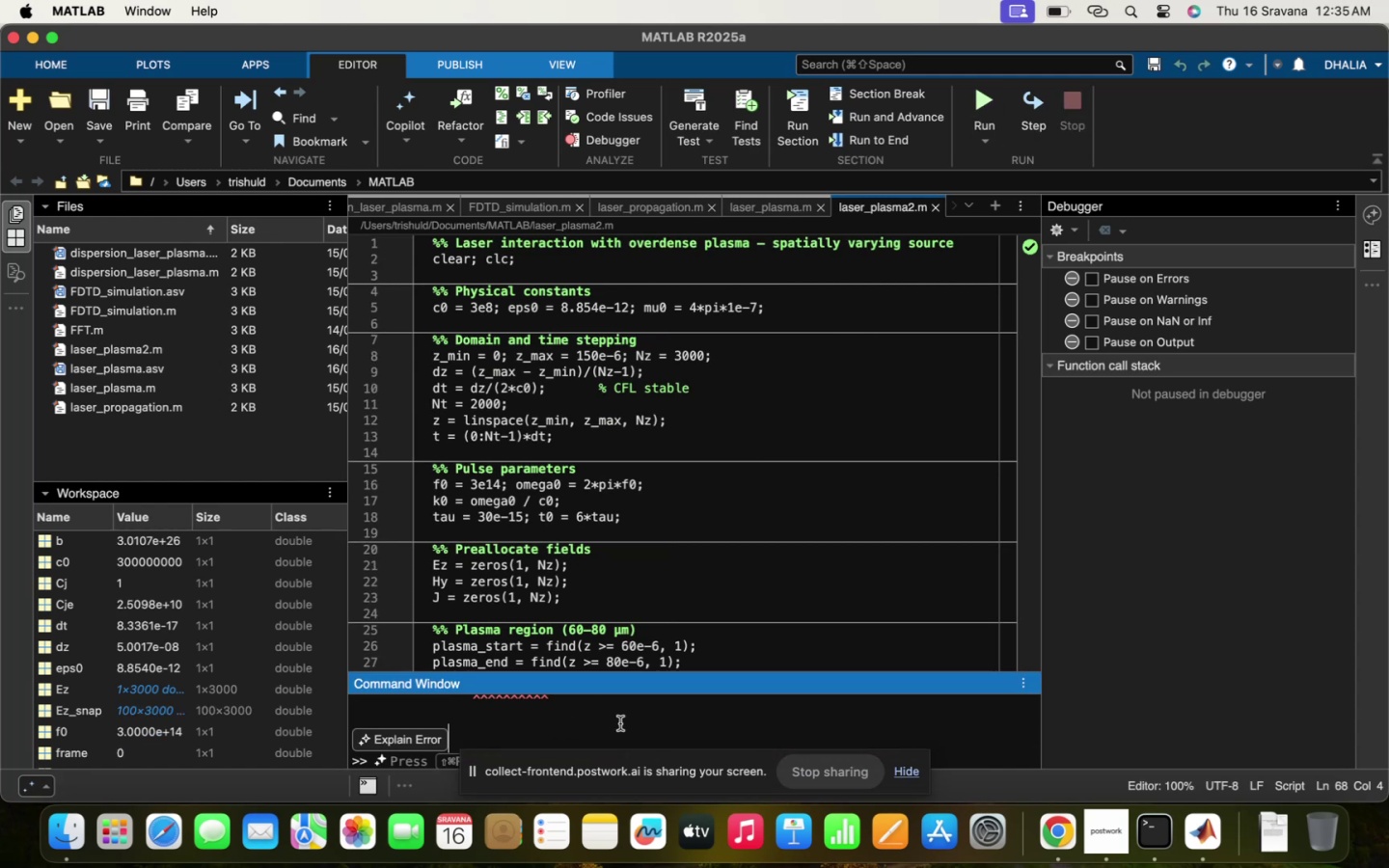 
scroll: coordinate [620, 723], scroll_direction: up, amount: 5.0
 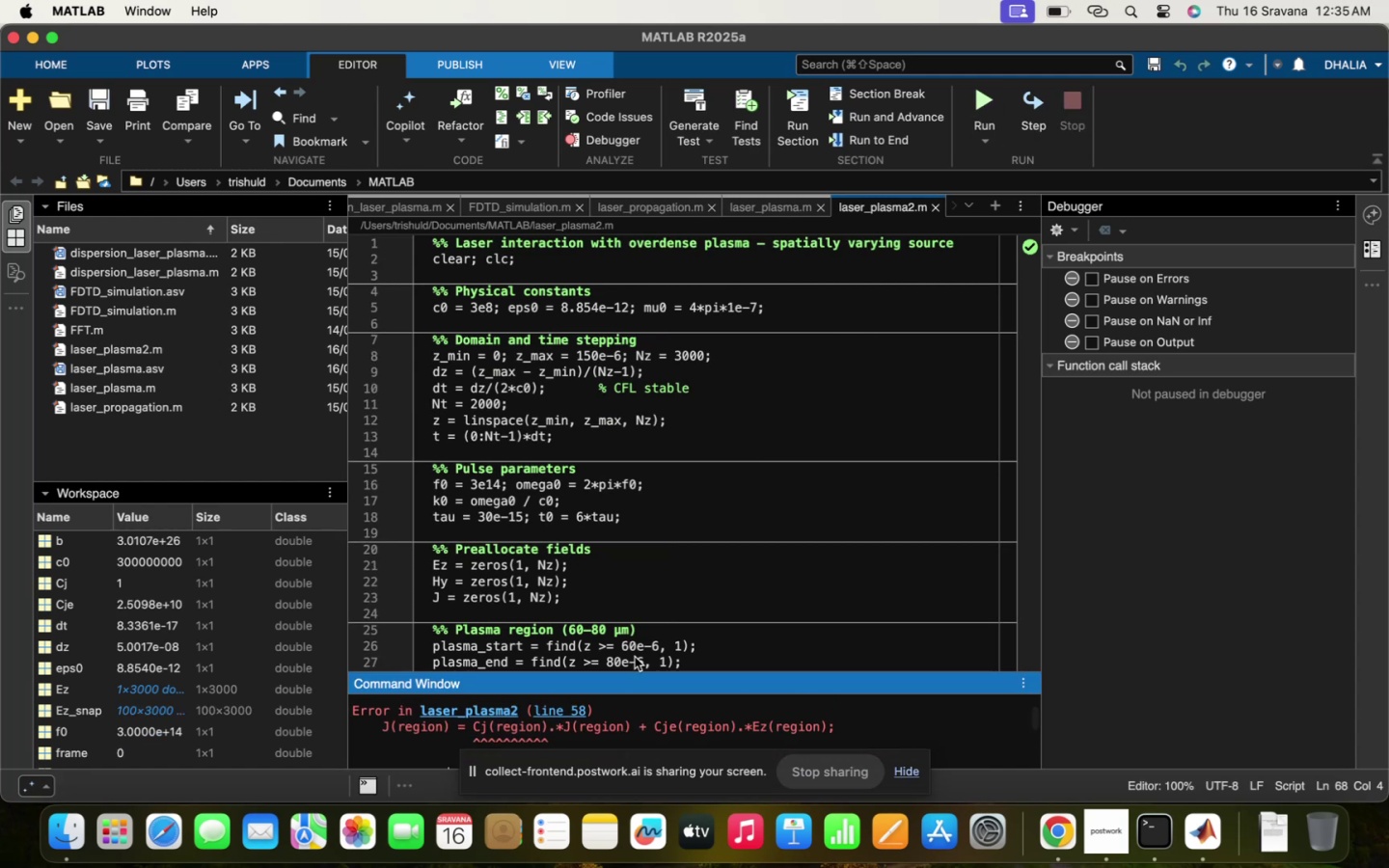 
scroll: coordinate [699, 476], scroll_direction: down, amount: 35.0
 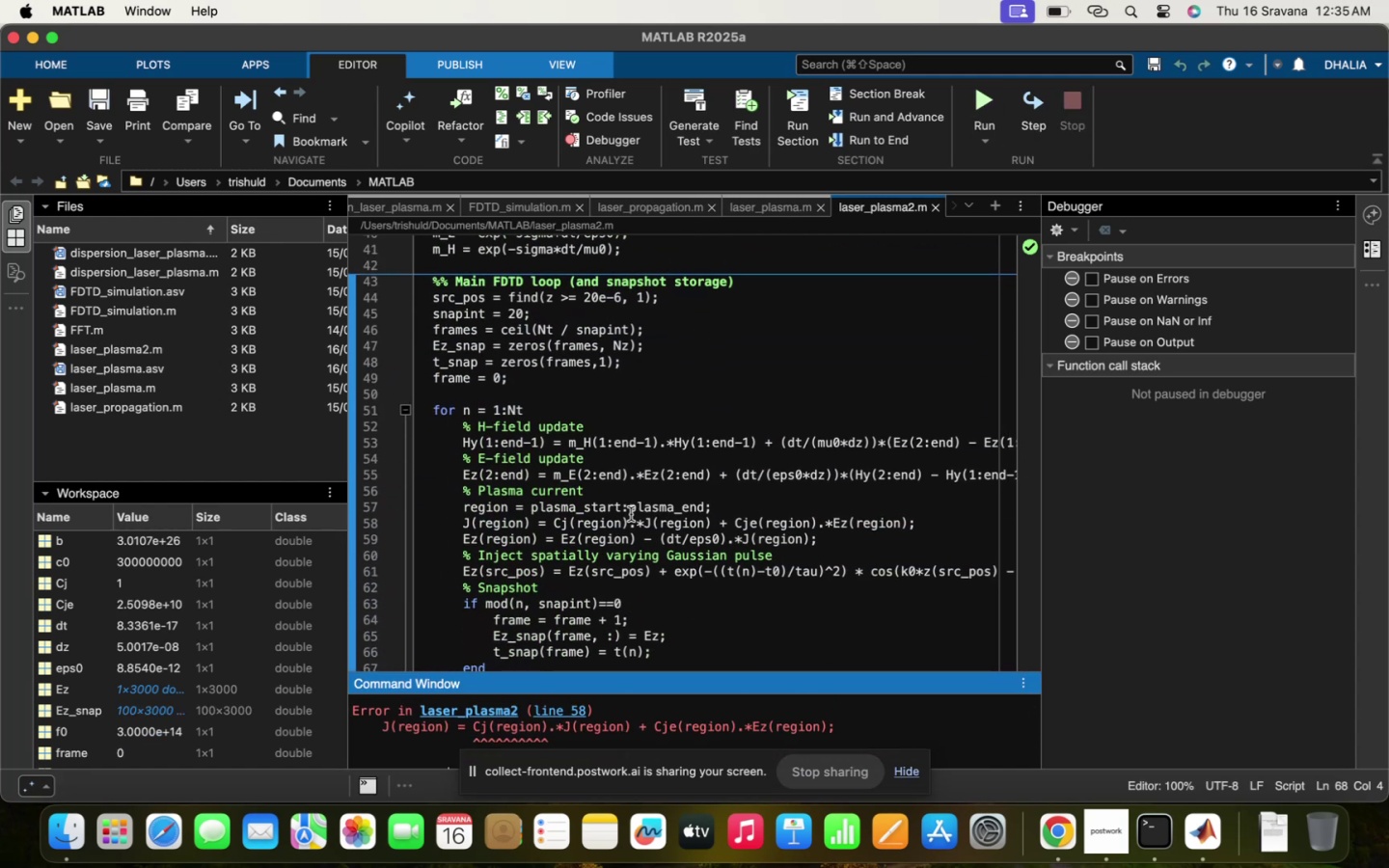 
left_click_drag(start_coordinate=[631, 516], to_coordinate=[566, 519])
 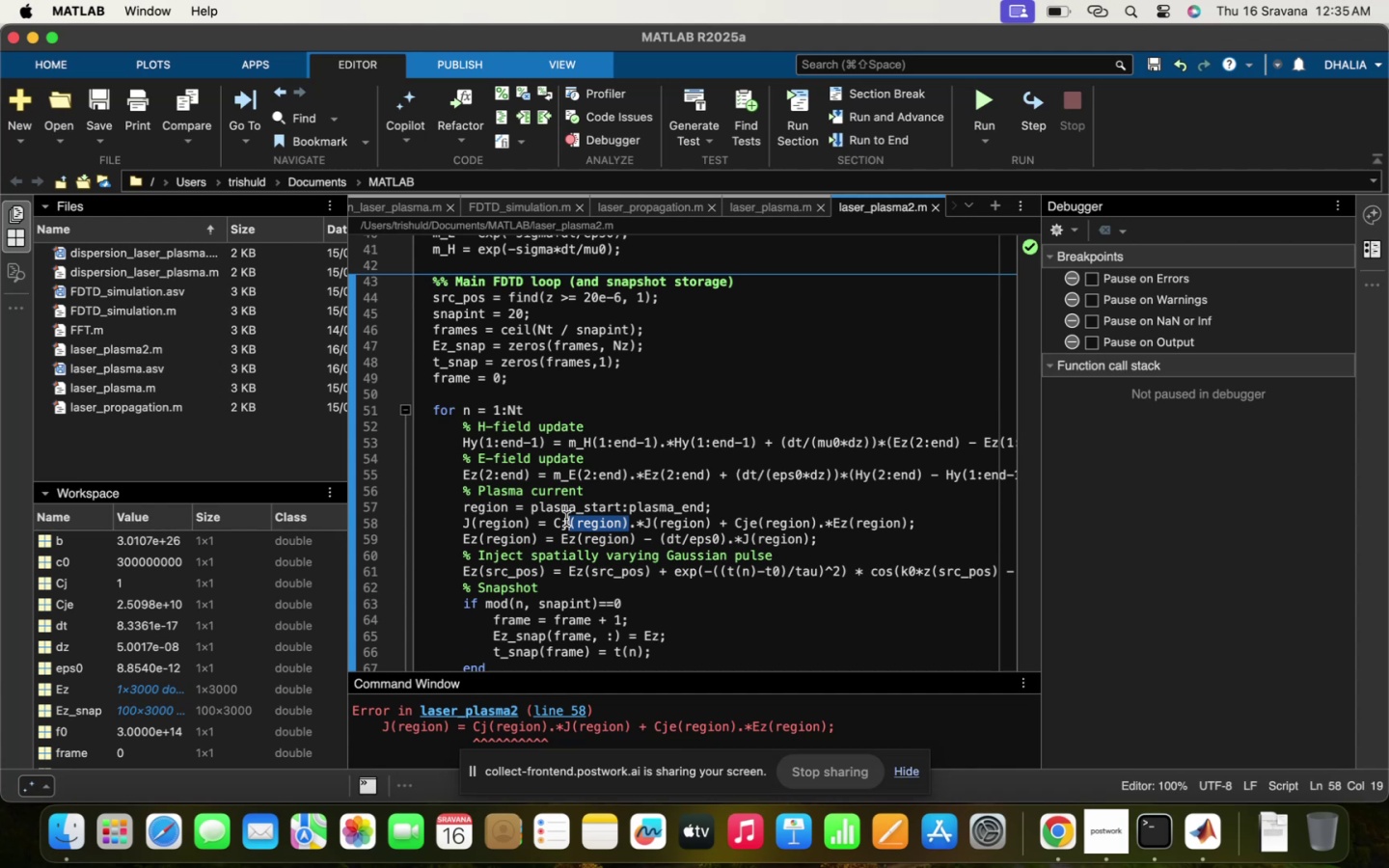 
key(Backspace)
 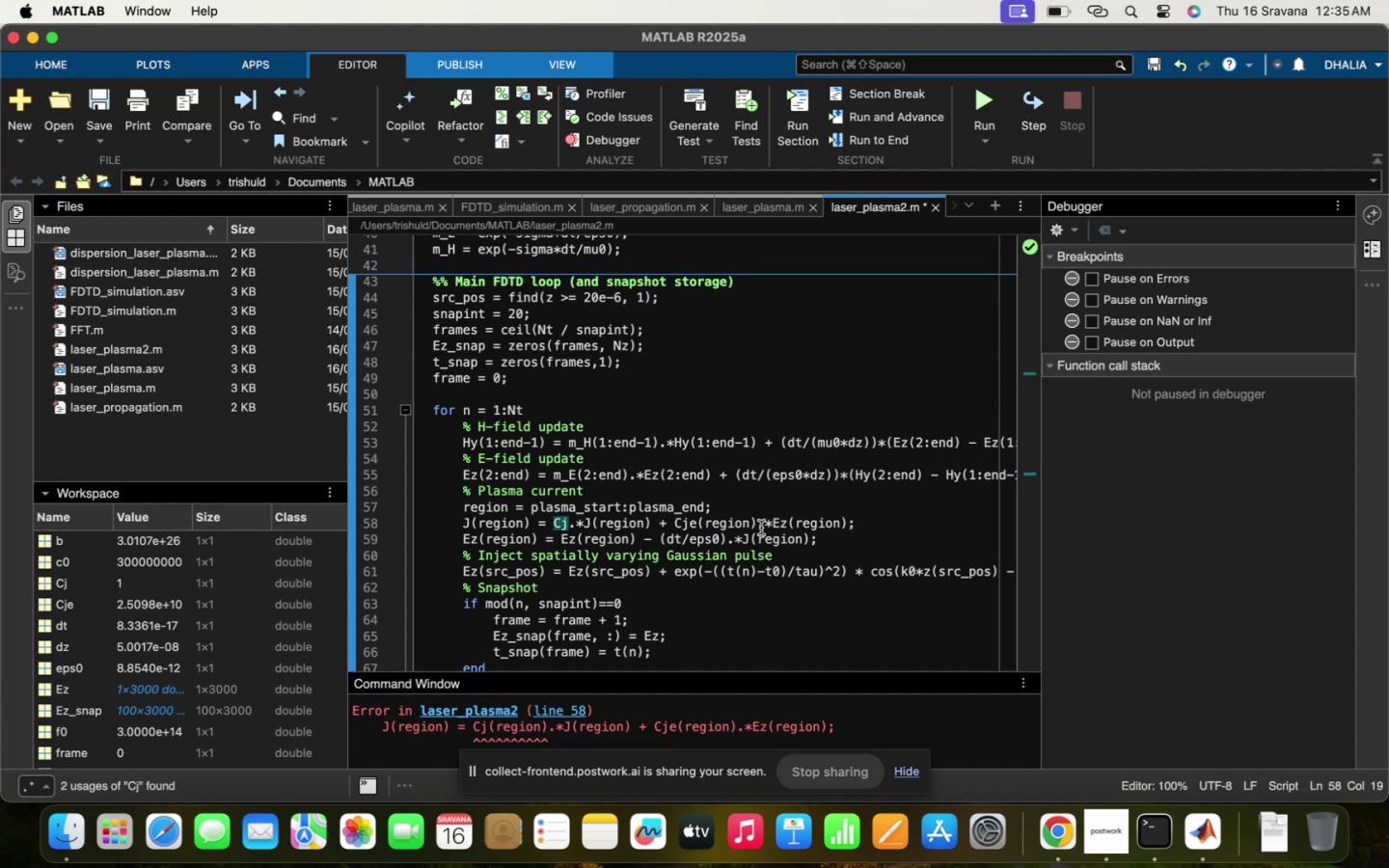 
left_click_drag(start_coordinate=[757, 524], to_coordinate=[698, 523])
 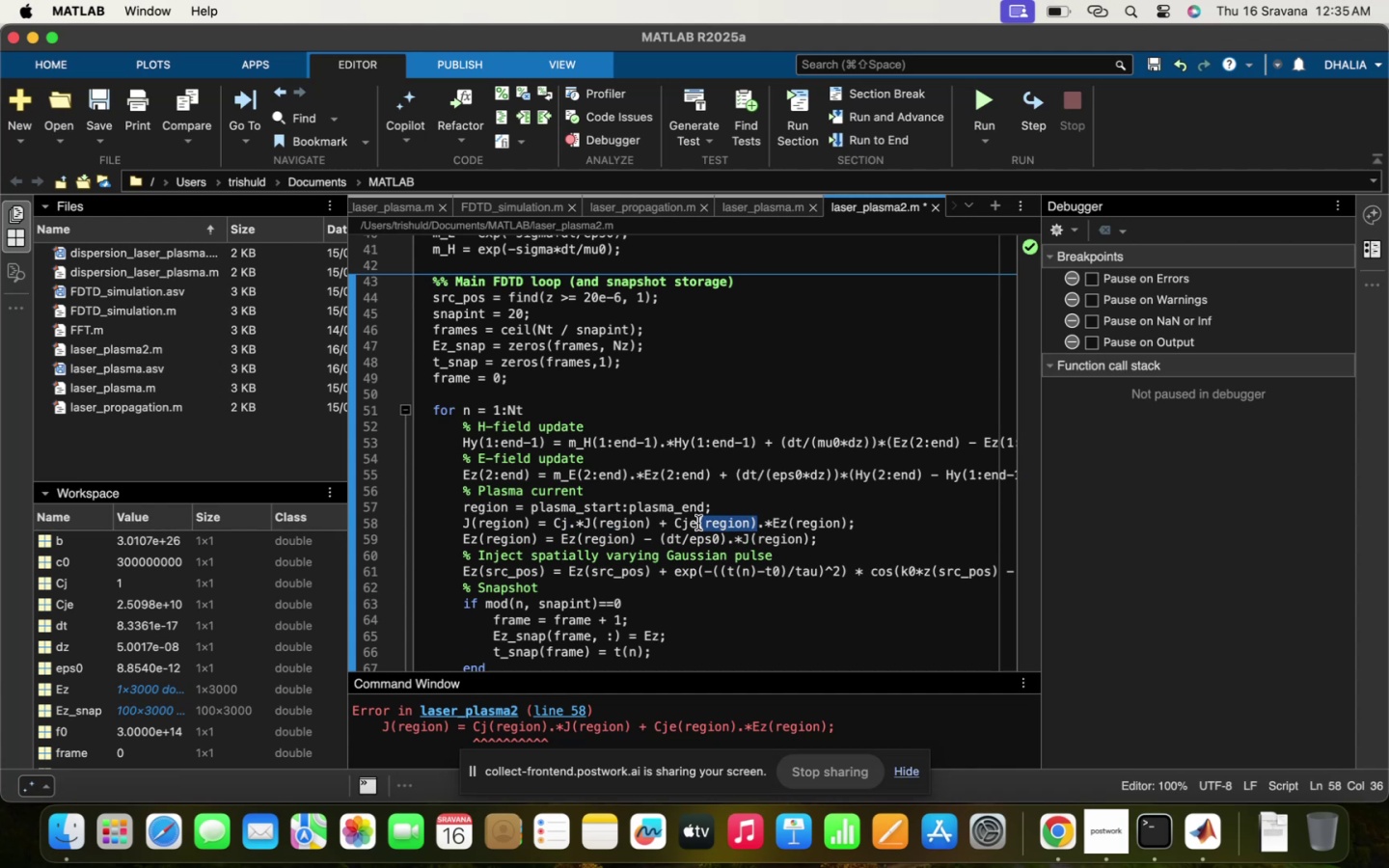 
key(Backspace)
 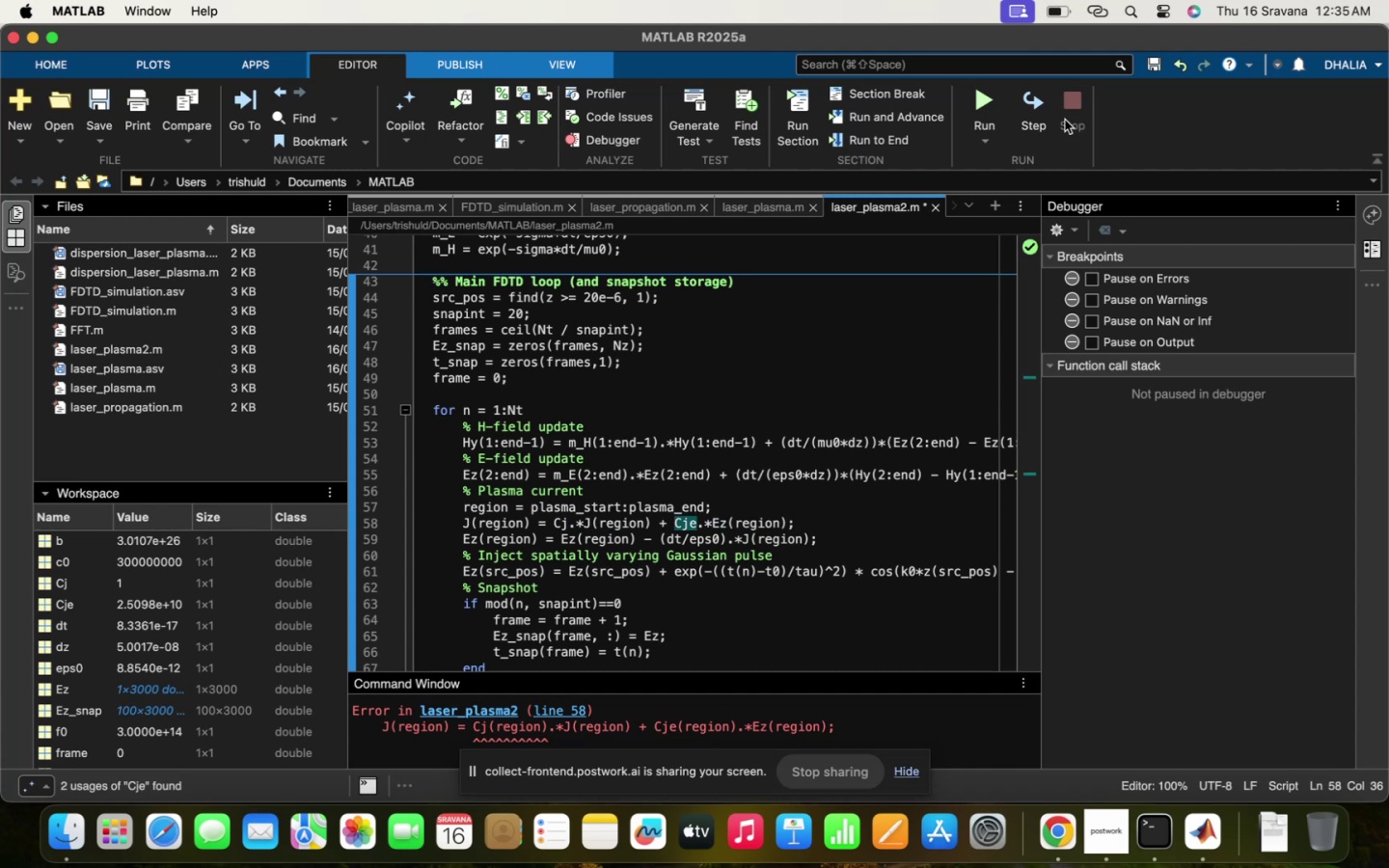 
mouse_move([997, 115])
 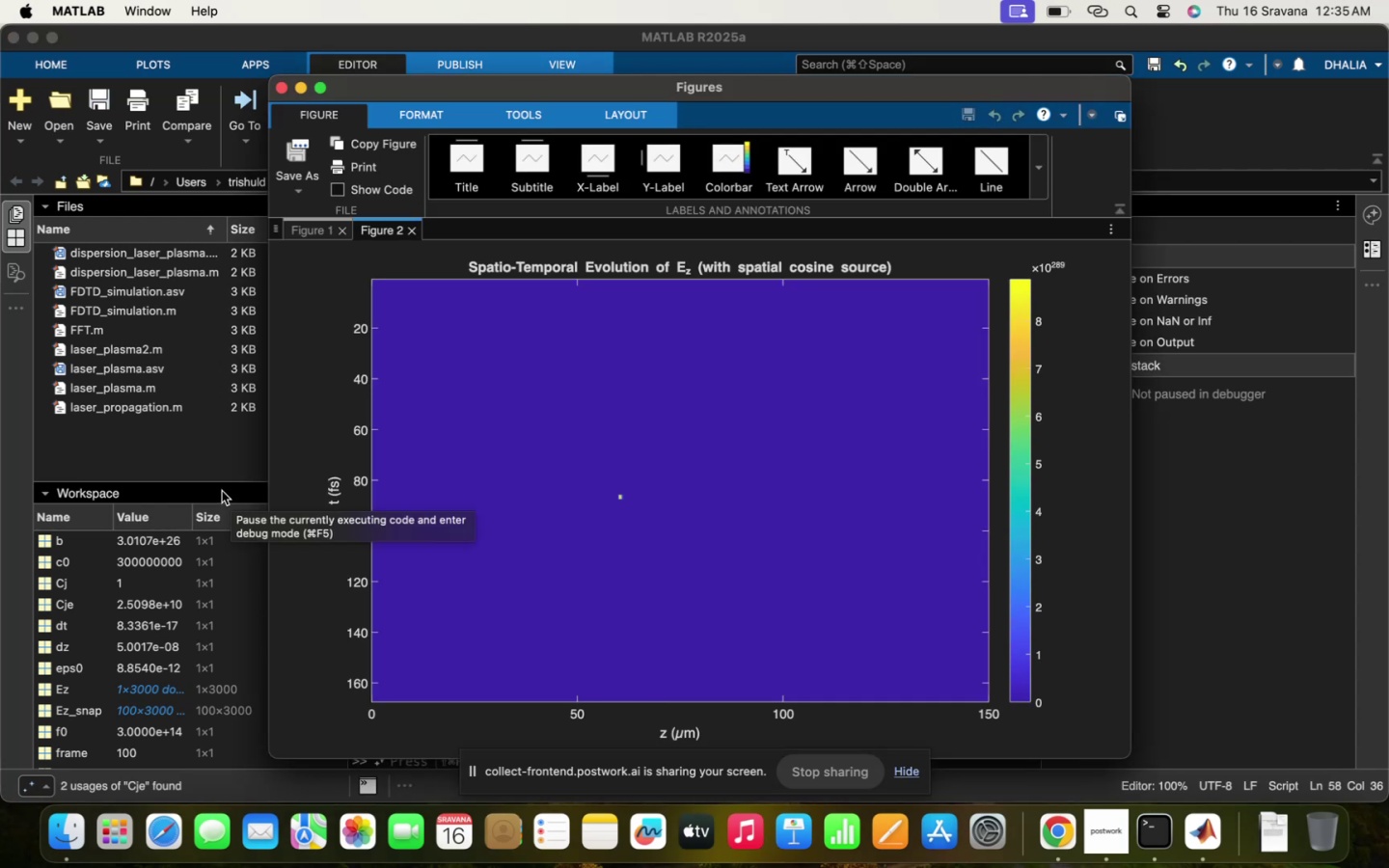 
left_click([223, 490])
 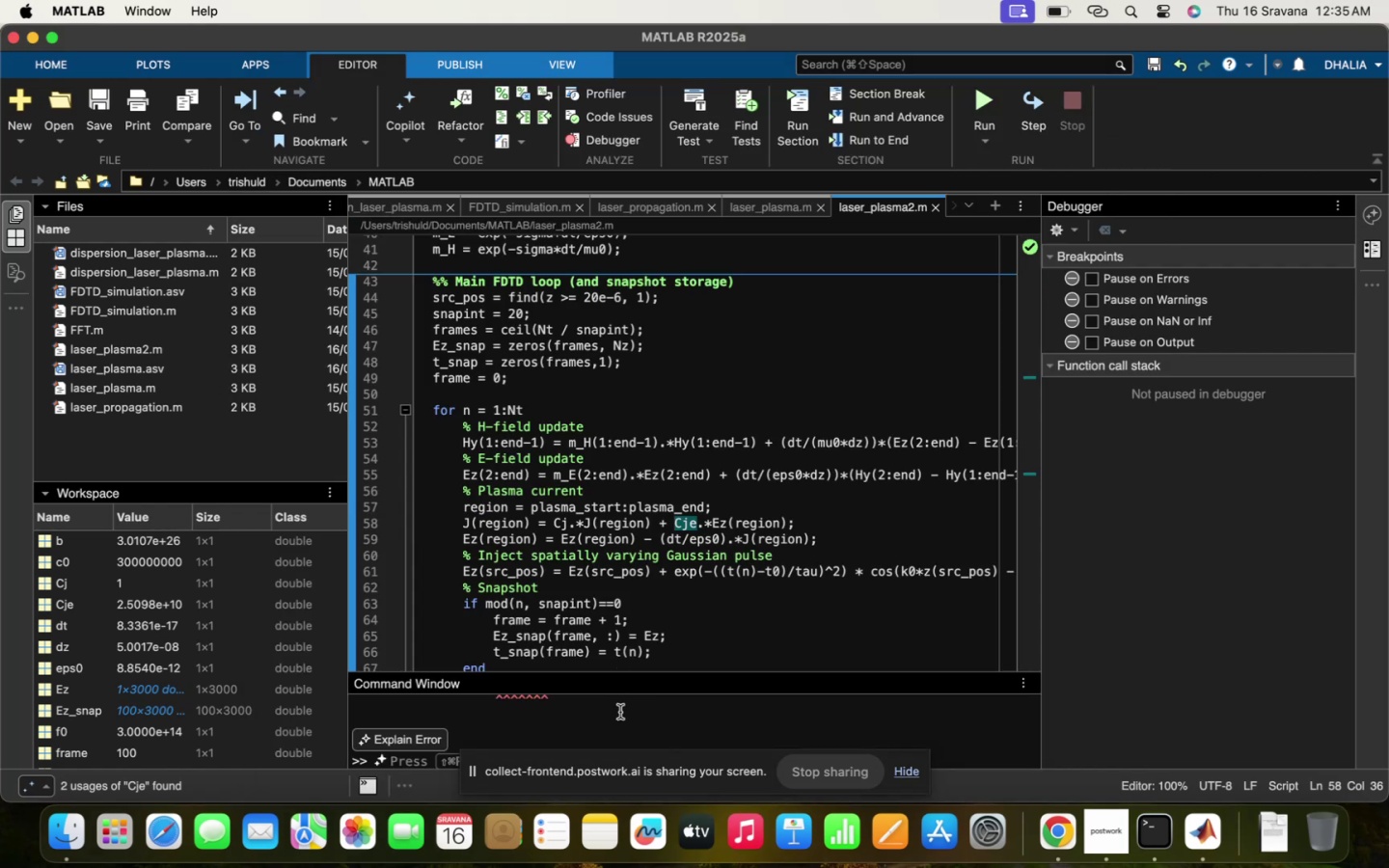 
scroll: coordinate [618, 713], scroll_direction: up, amount: 8.0
 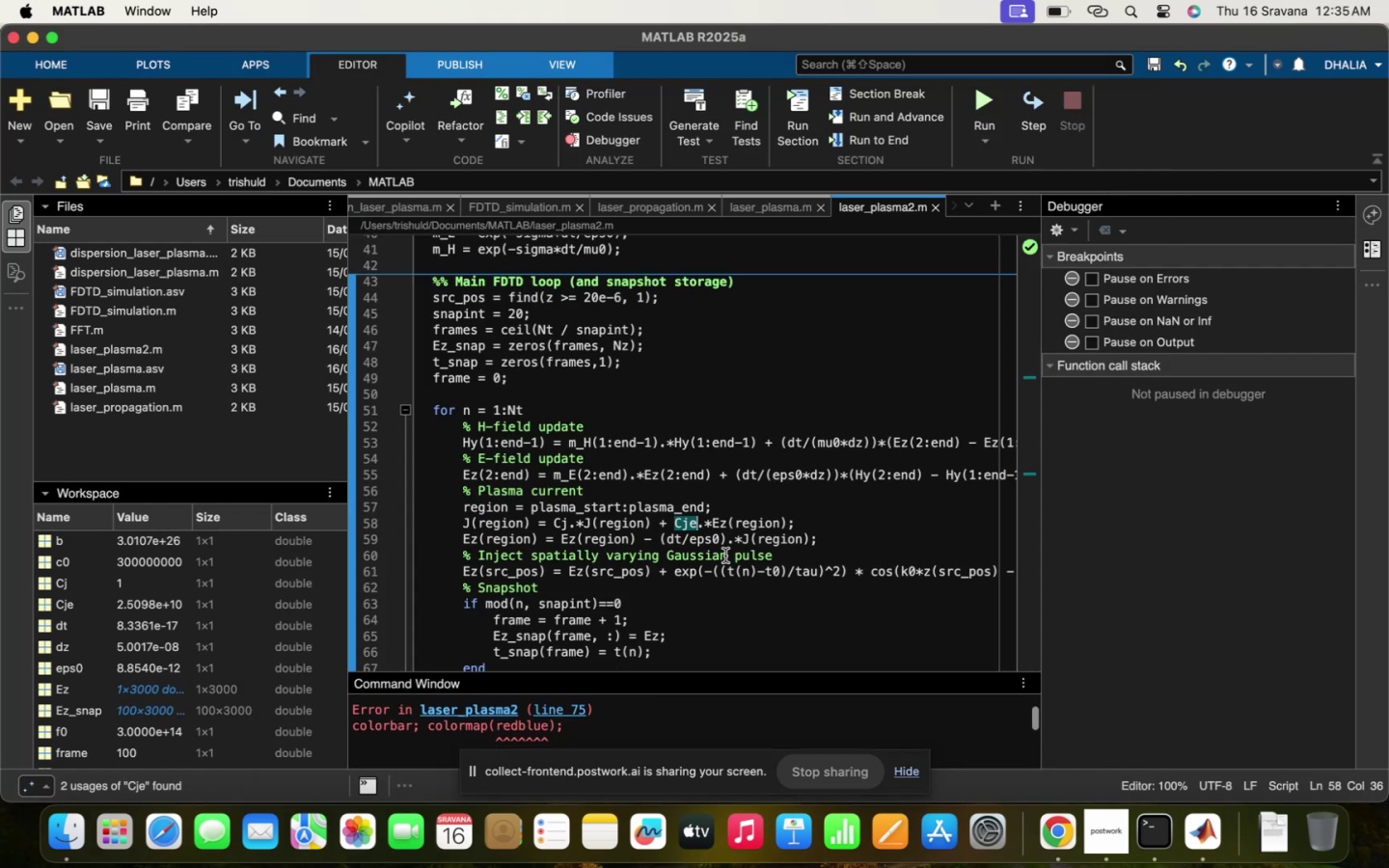 
scroll: coordinate [736, 538], scroll_direction: down, amount: 87.0
 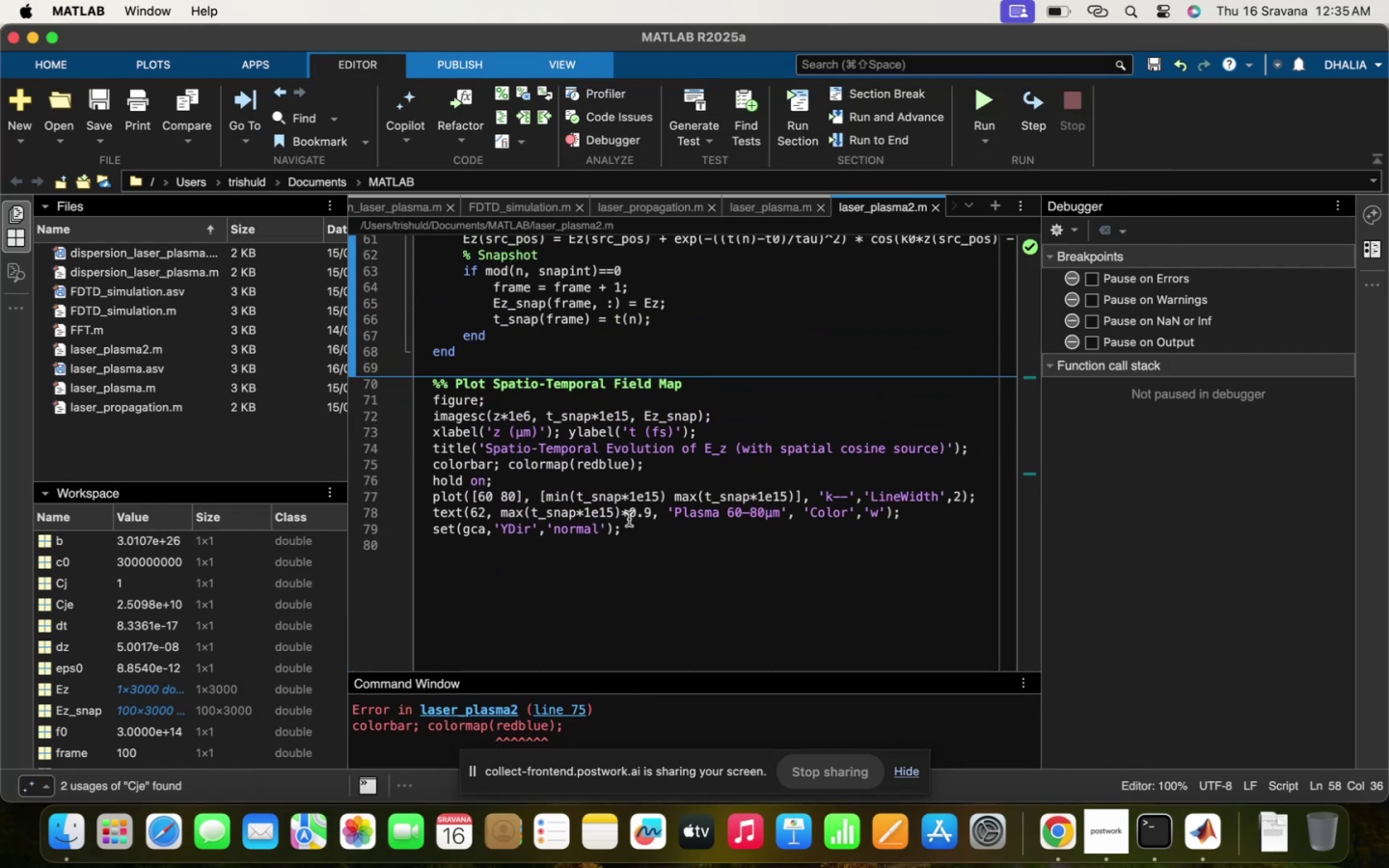 
scroll: coordinate [615, 547], scroll_direction: up, amount: 6.0
 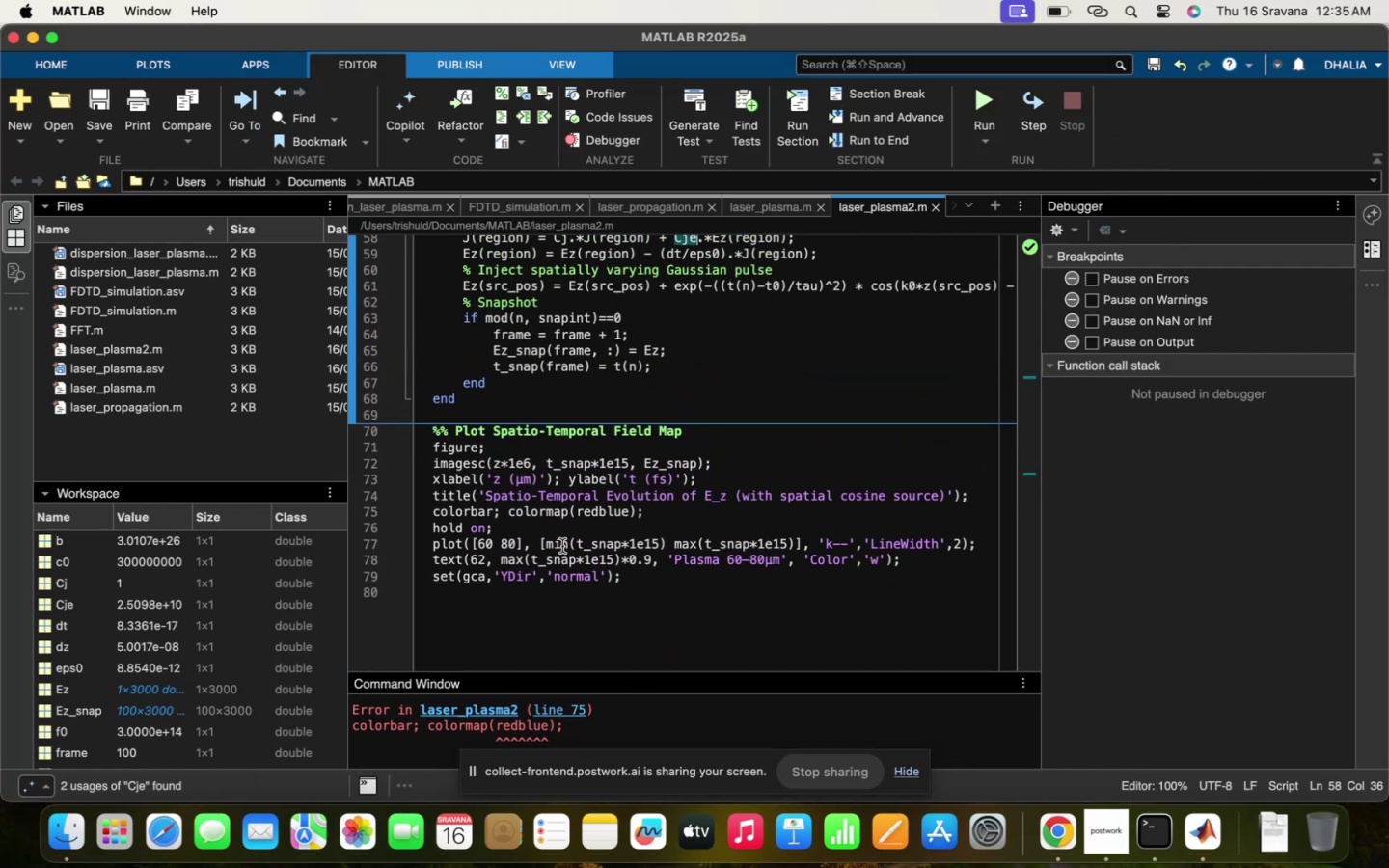 
left_click_drag(start_coordinate=[633, 512], to_coordinate=[578, 516])
 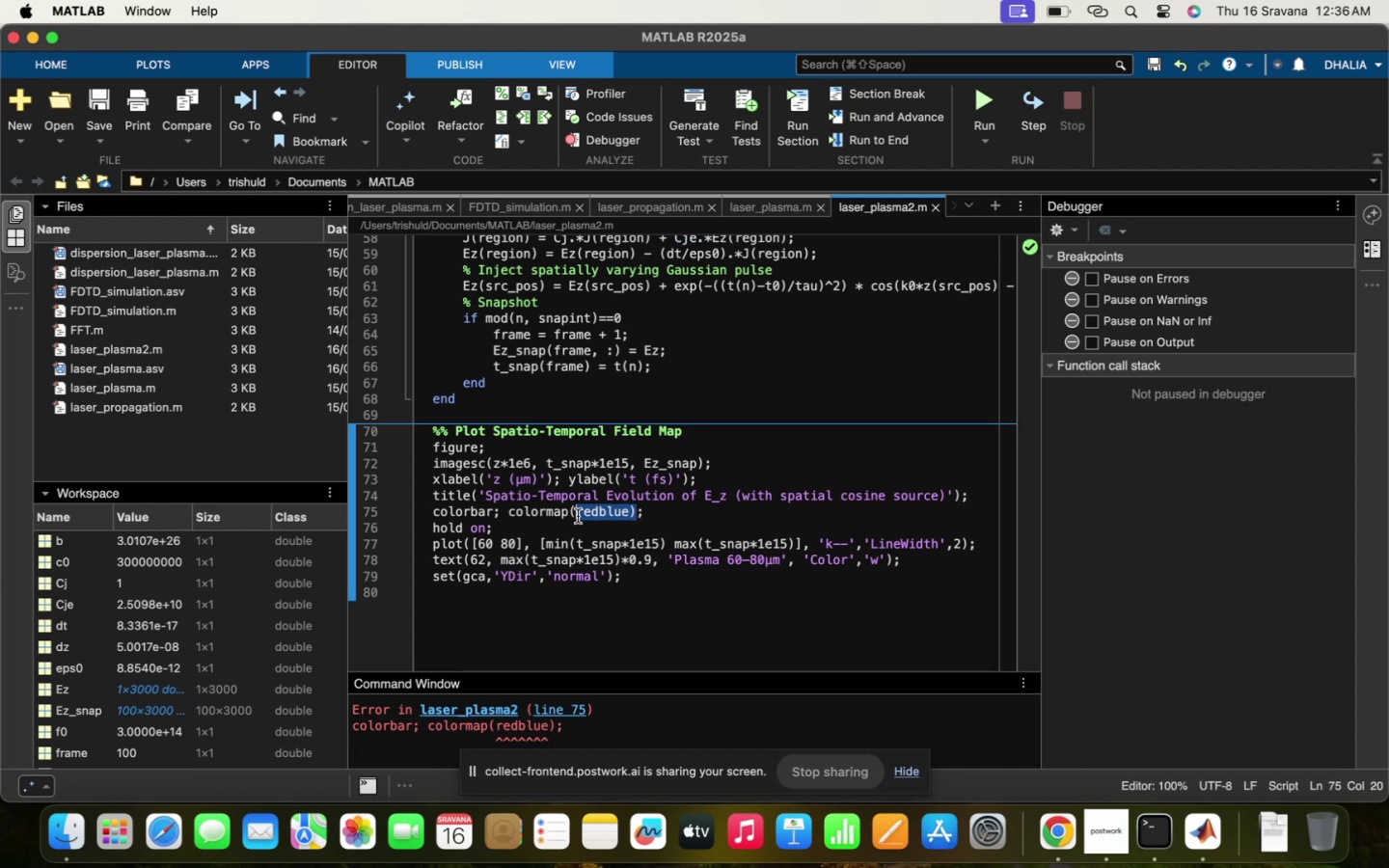 
key(Backspace)
type('jet'))
 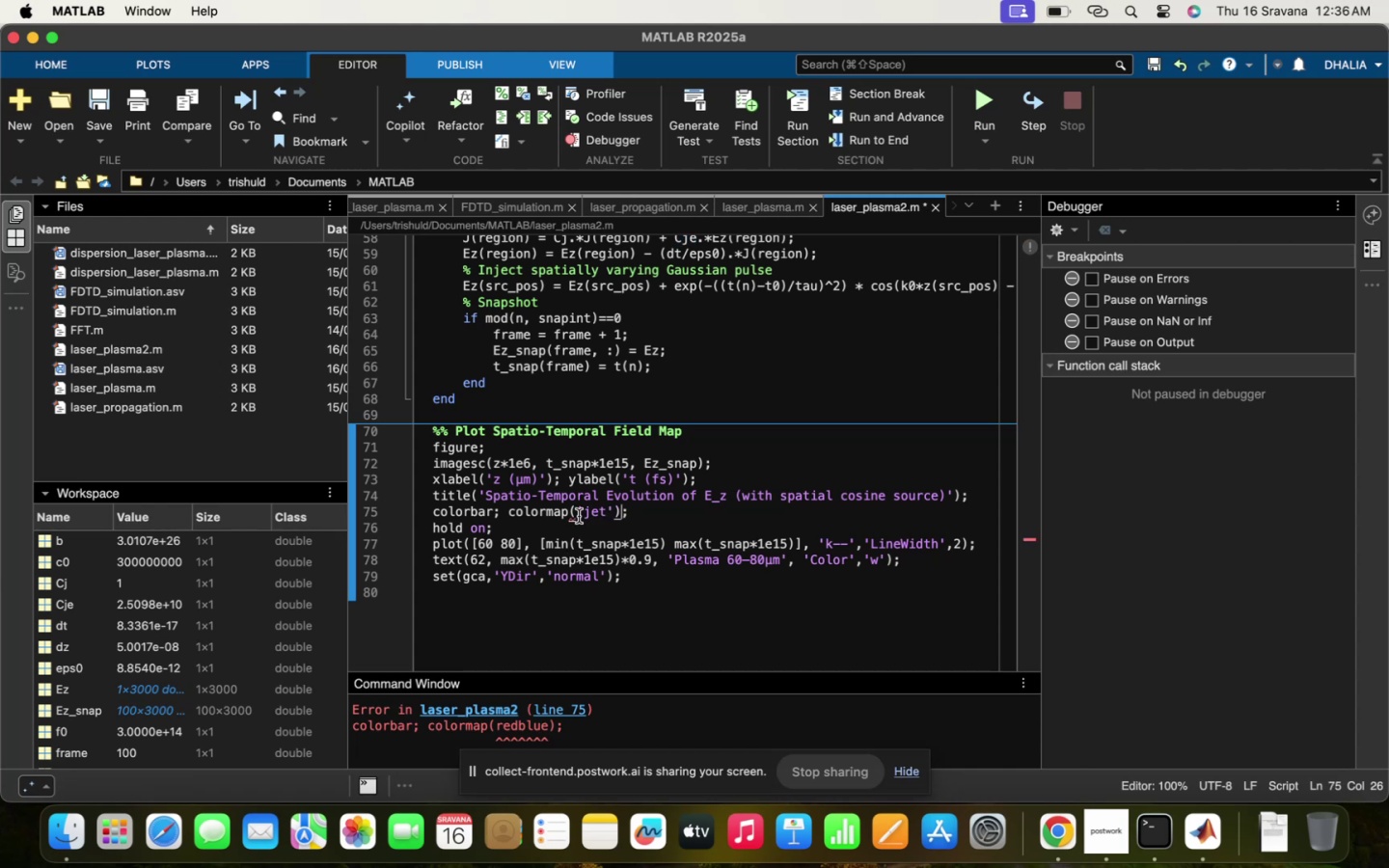 
left_click([969, 91])
 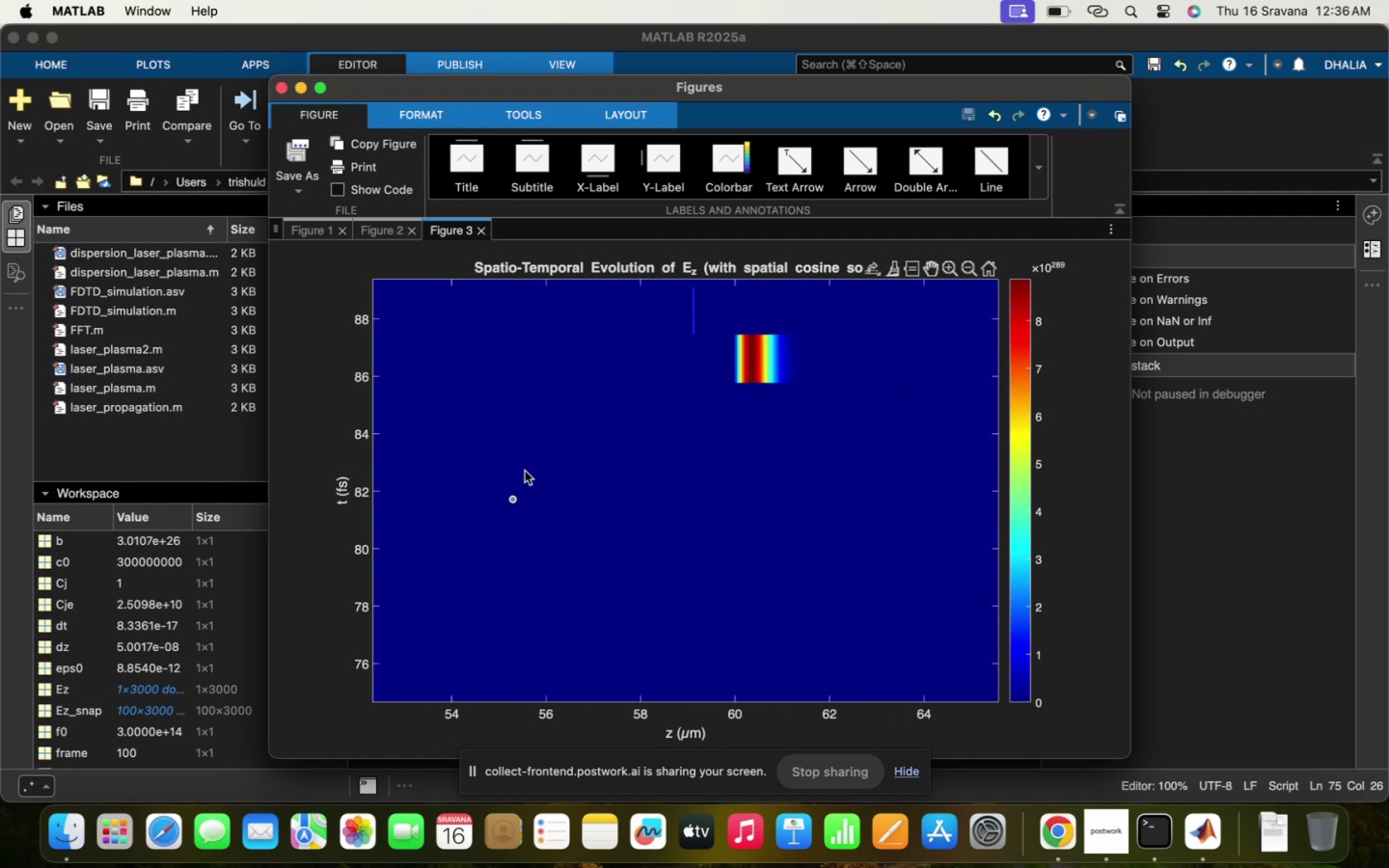 
wait(31.33)
 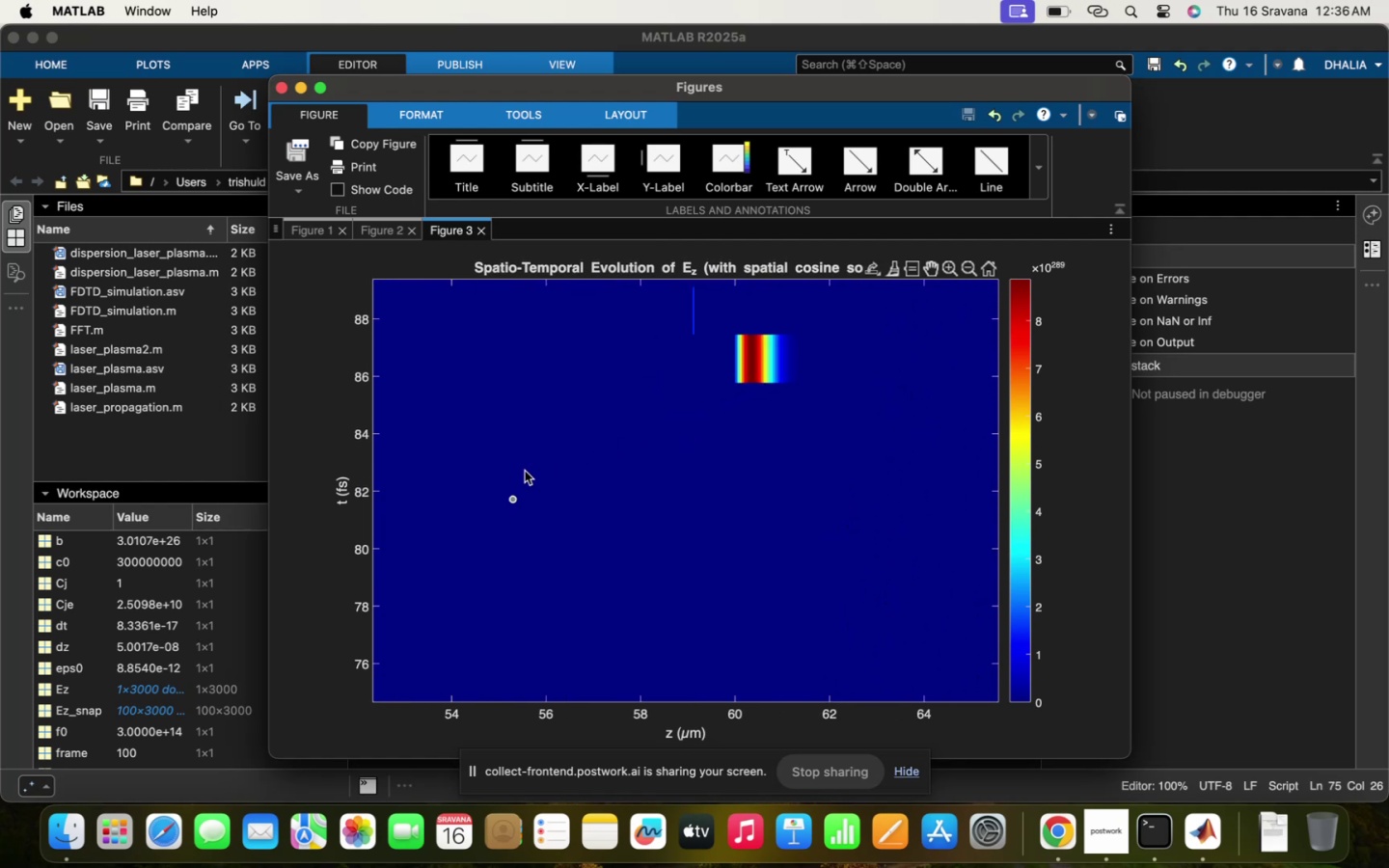 
left_click([479, 231])
 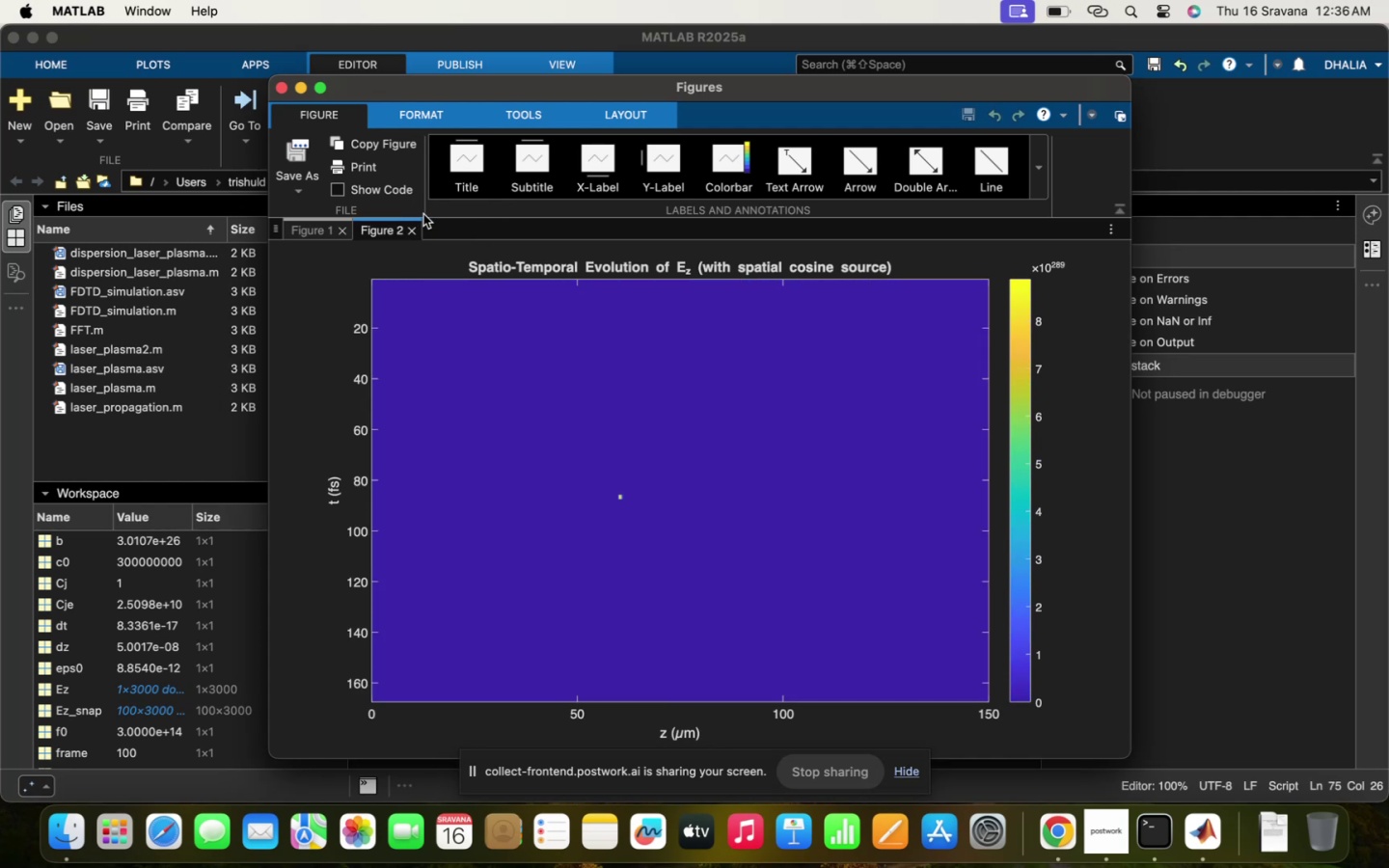 
left_click([416, 230])
 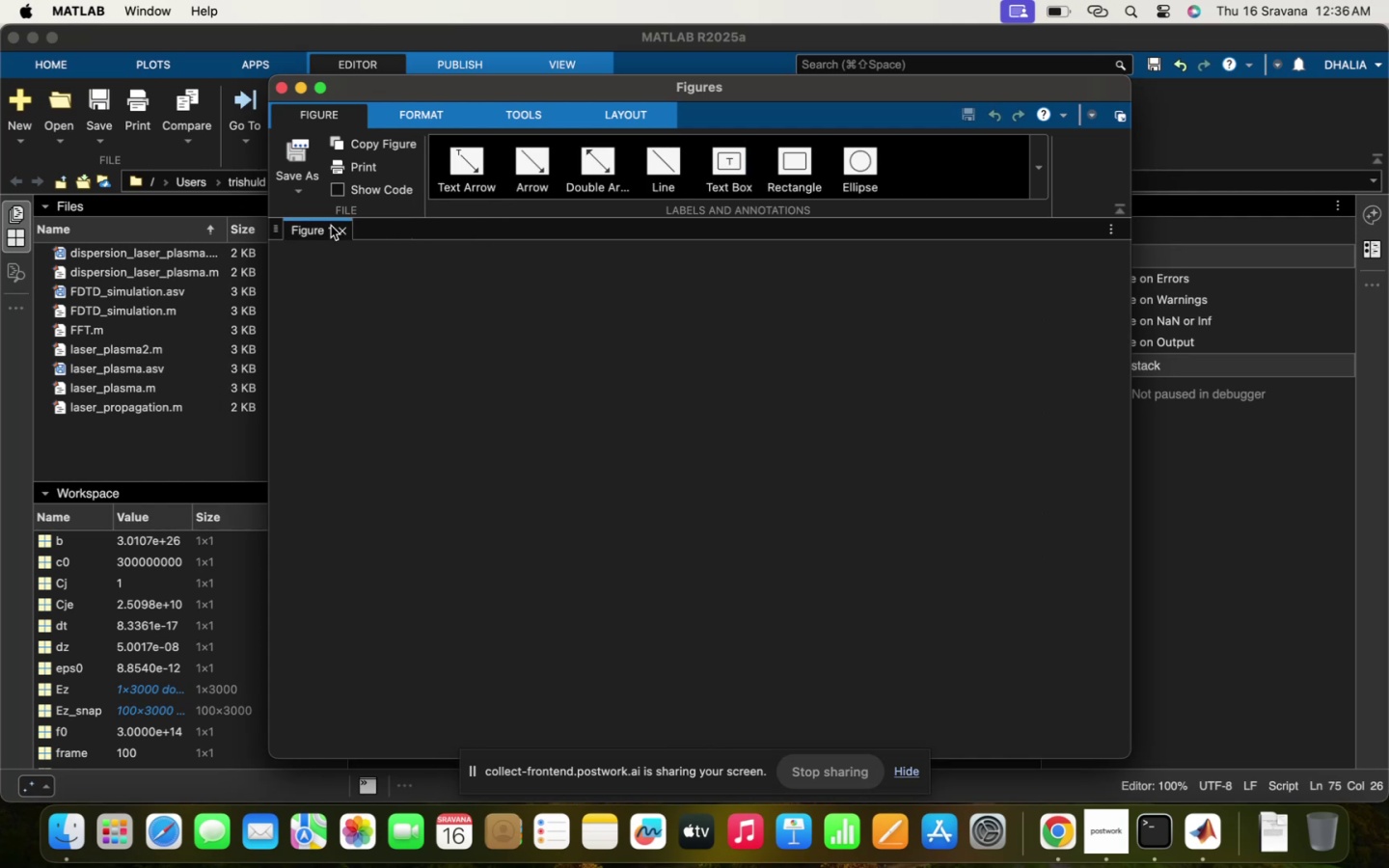 
left_click([338, 229])
 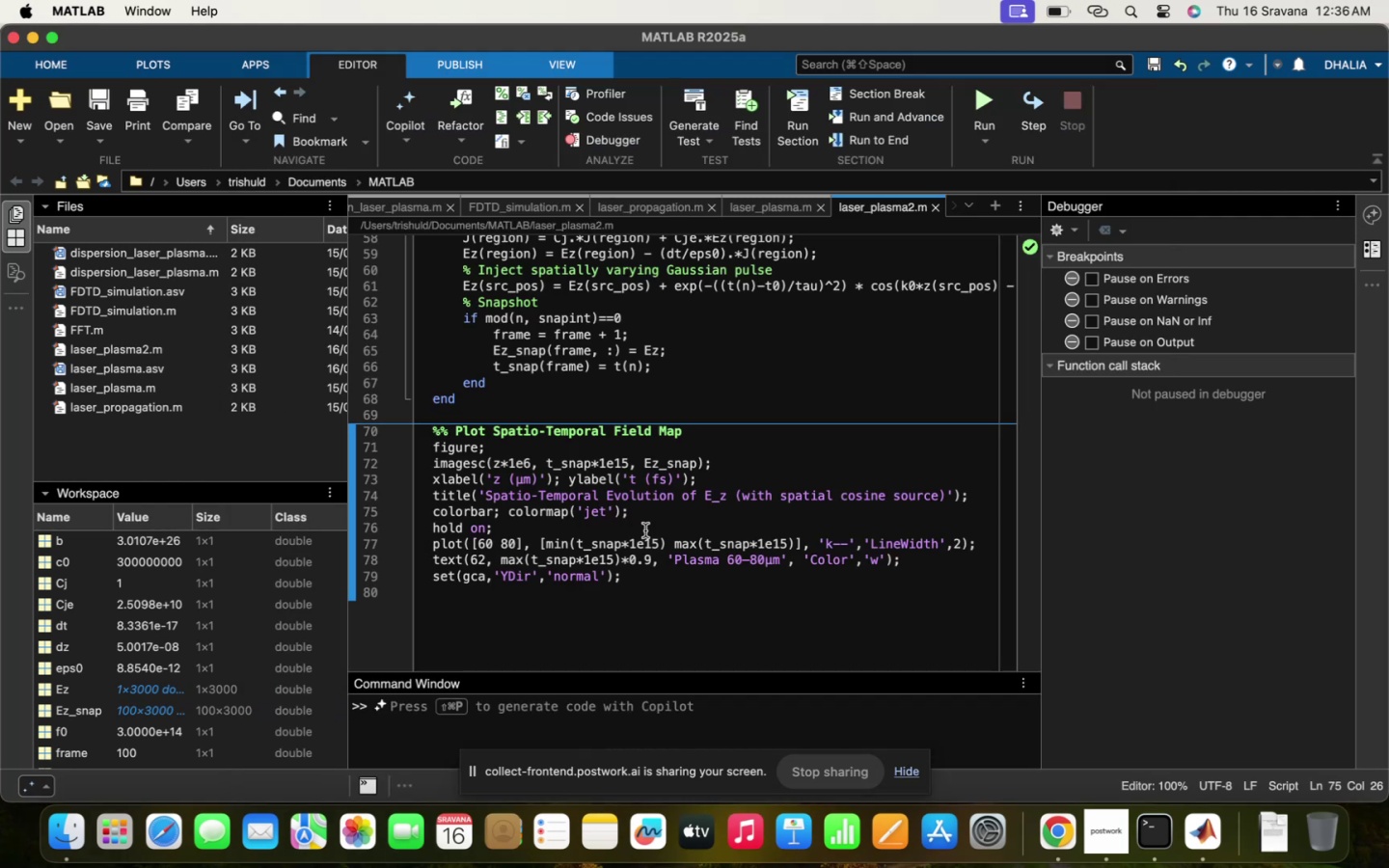 
left_click([645, 544])
 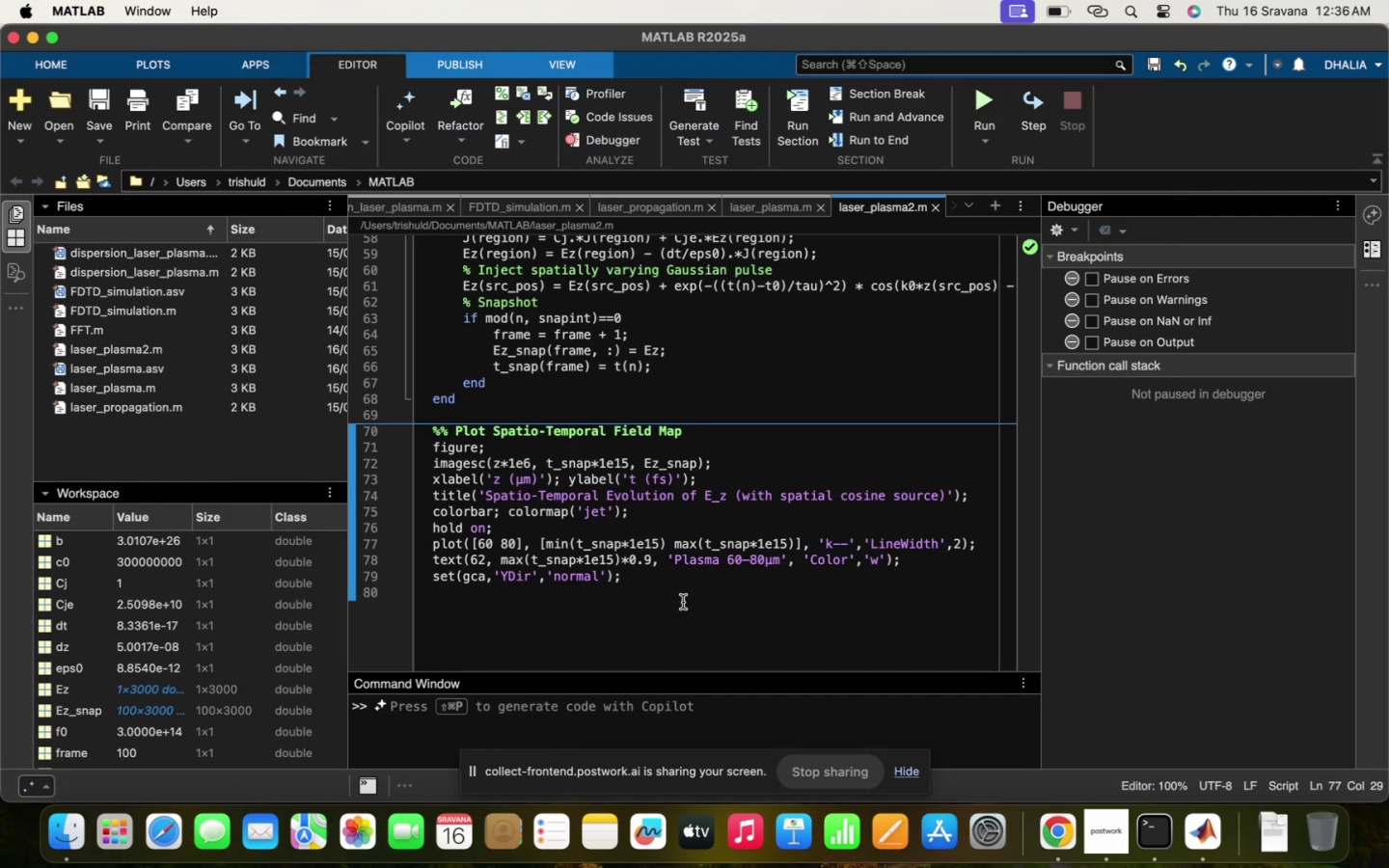 
left_click([683, 602])
 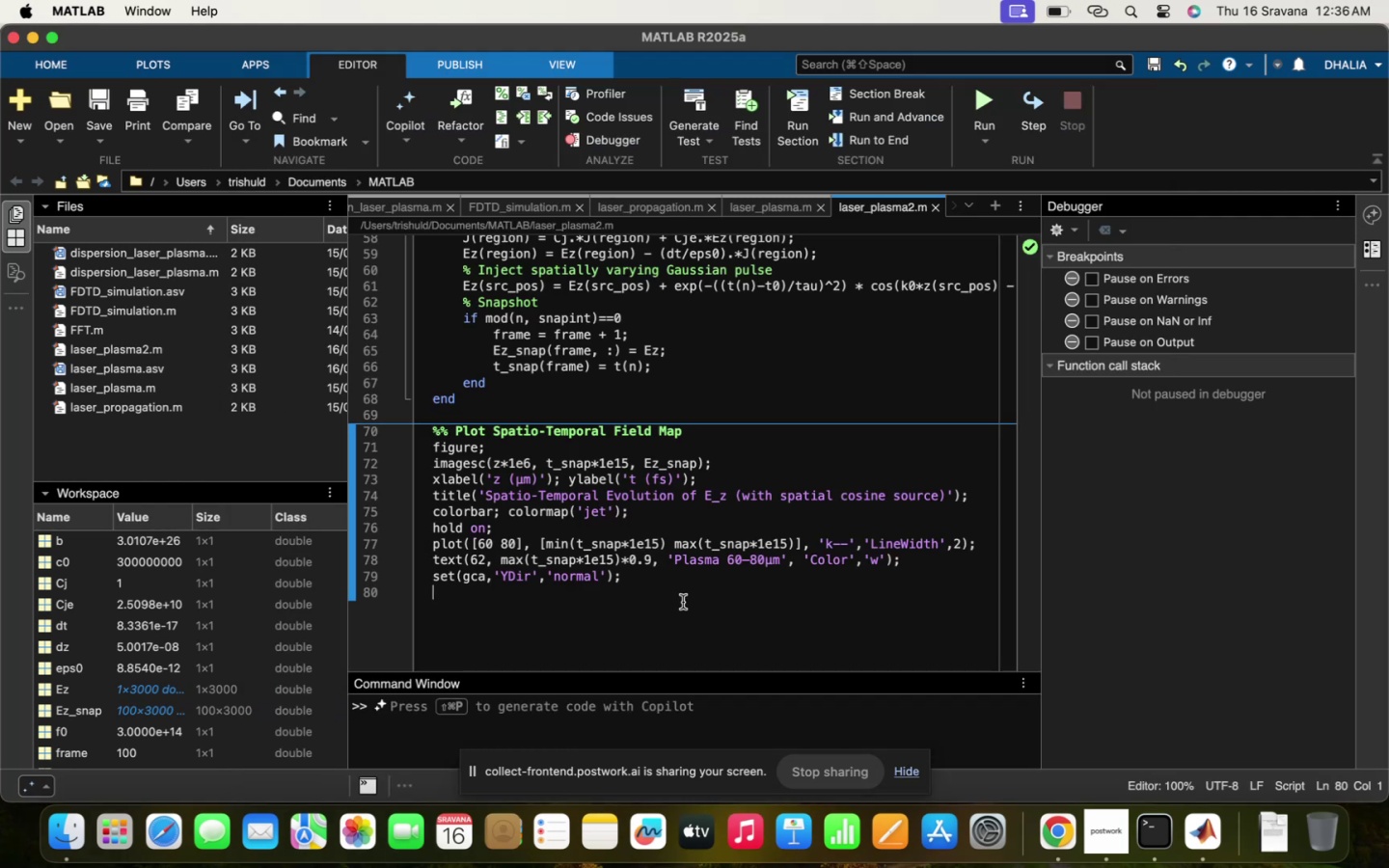 
scroll: coordinate [683, 602], scroll_direction: up, amount: 46.0
 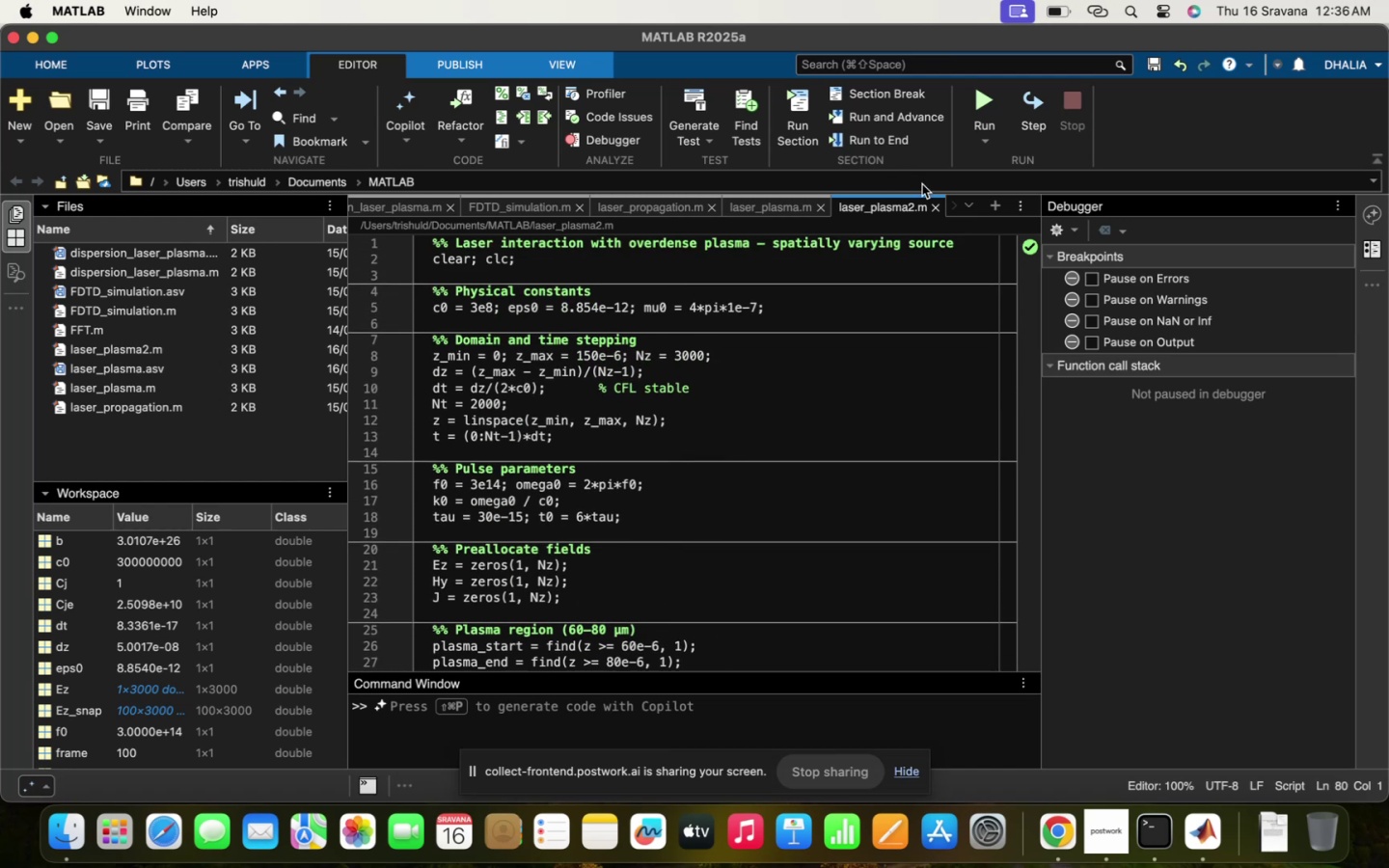 
left_click([938, 208])
 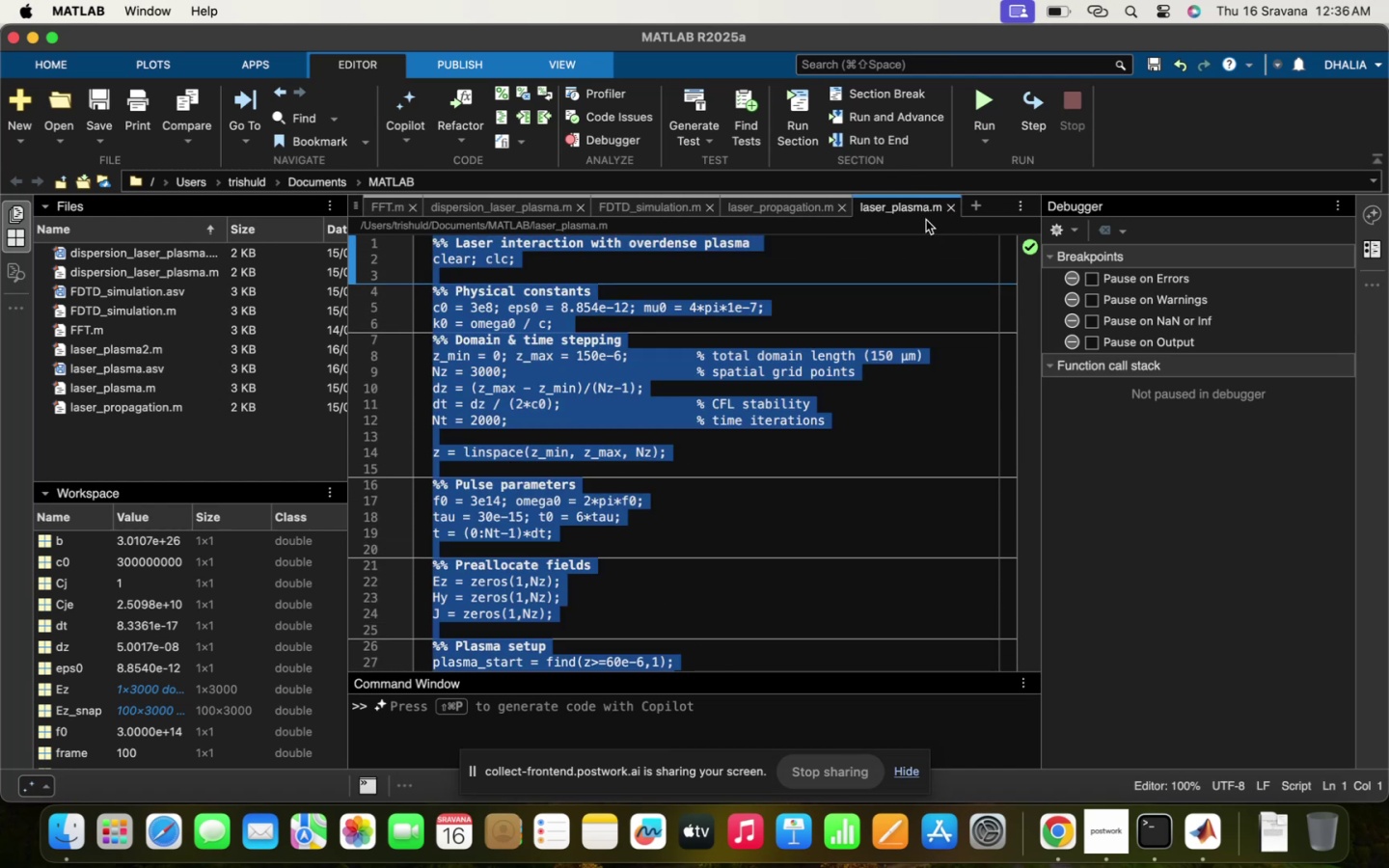 
left_click([837, 293])
 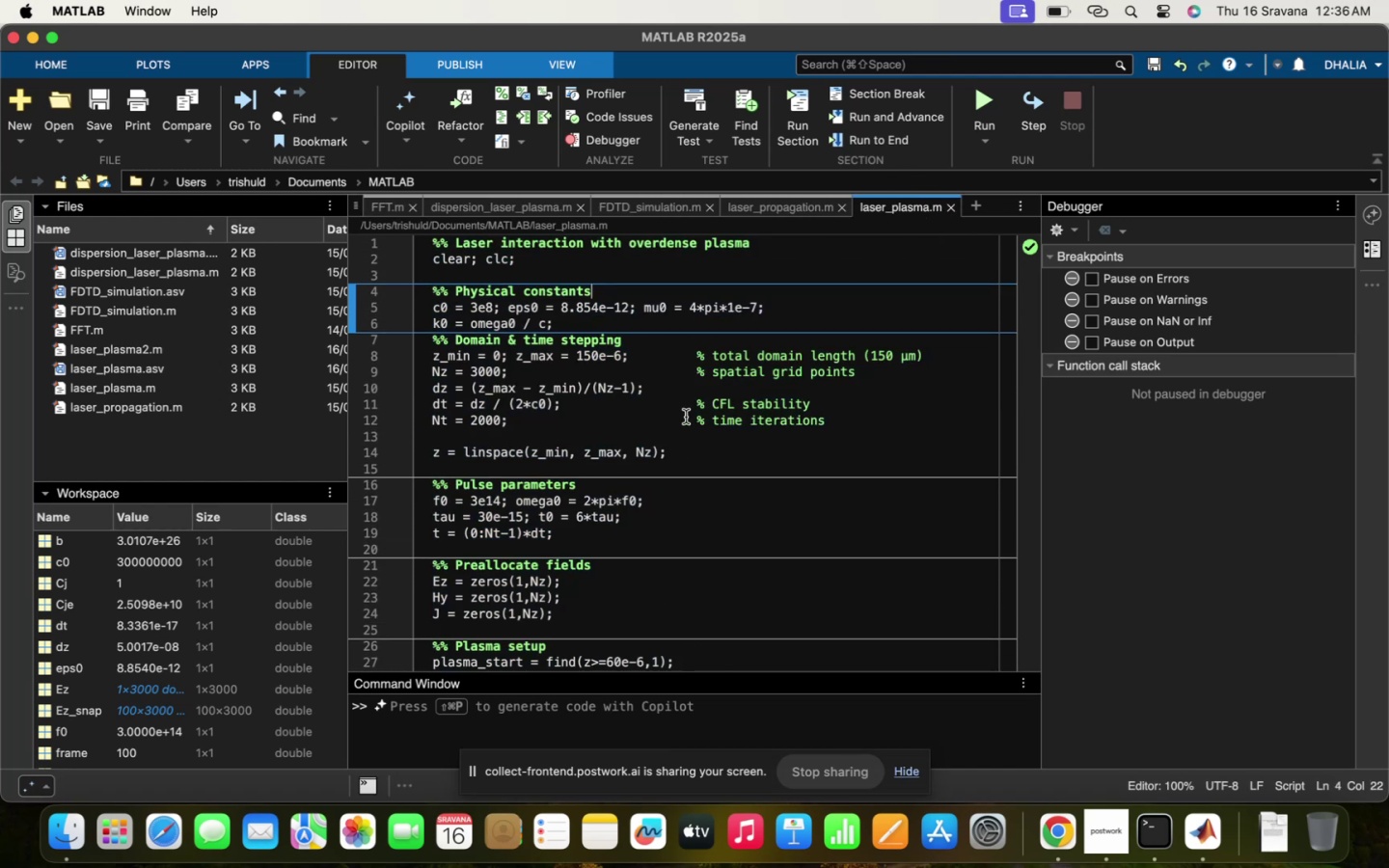 
scroll: coordinate [686, 417], scroll_direction: up, amount: 7.0
 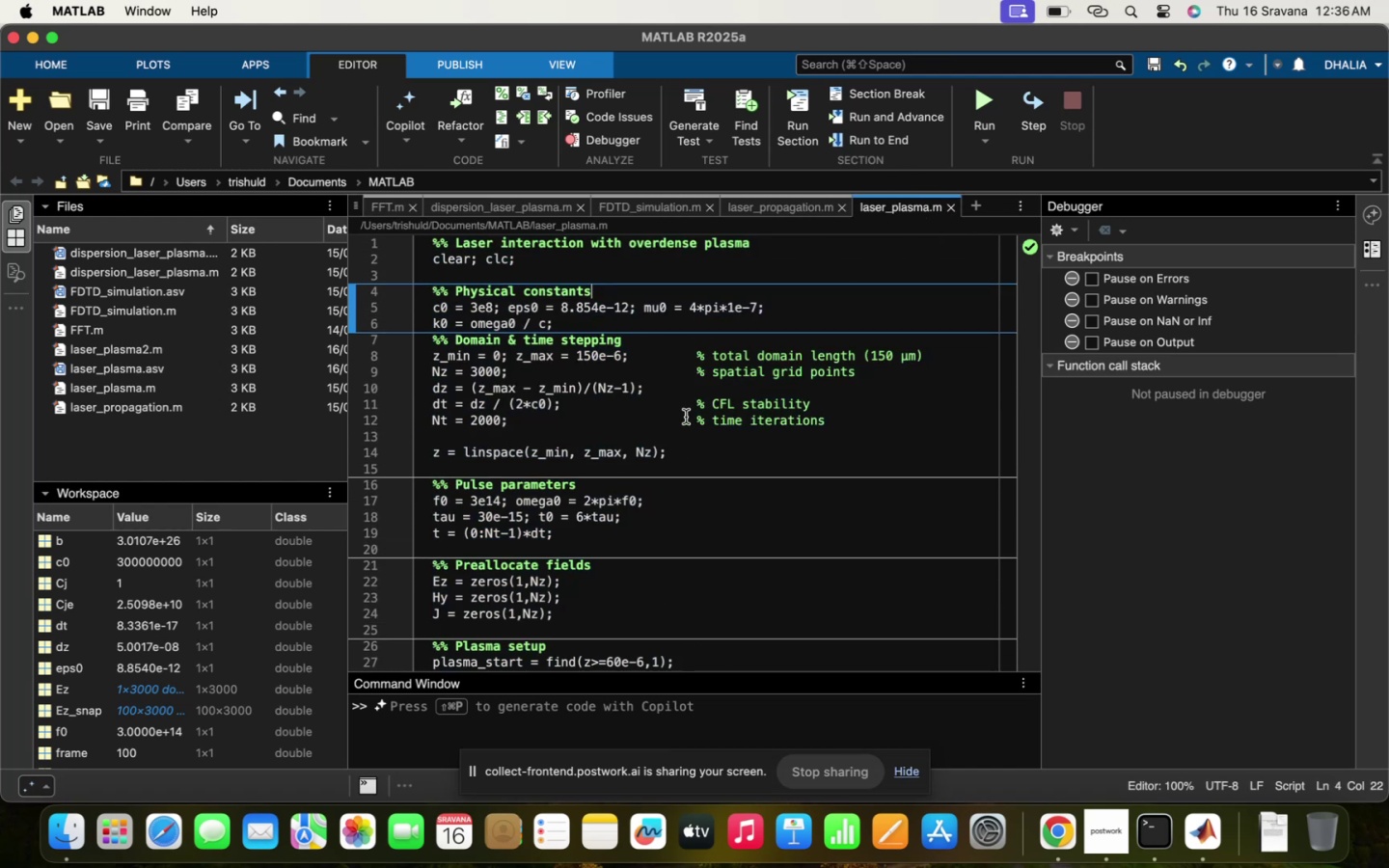 
scroll: coordinate [686, 417], scroll_direction: down, amount: 28.0
 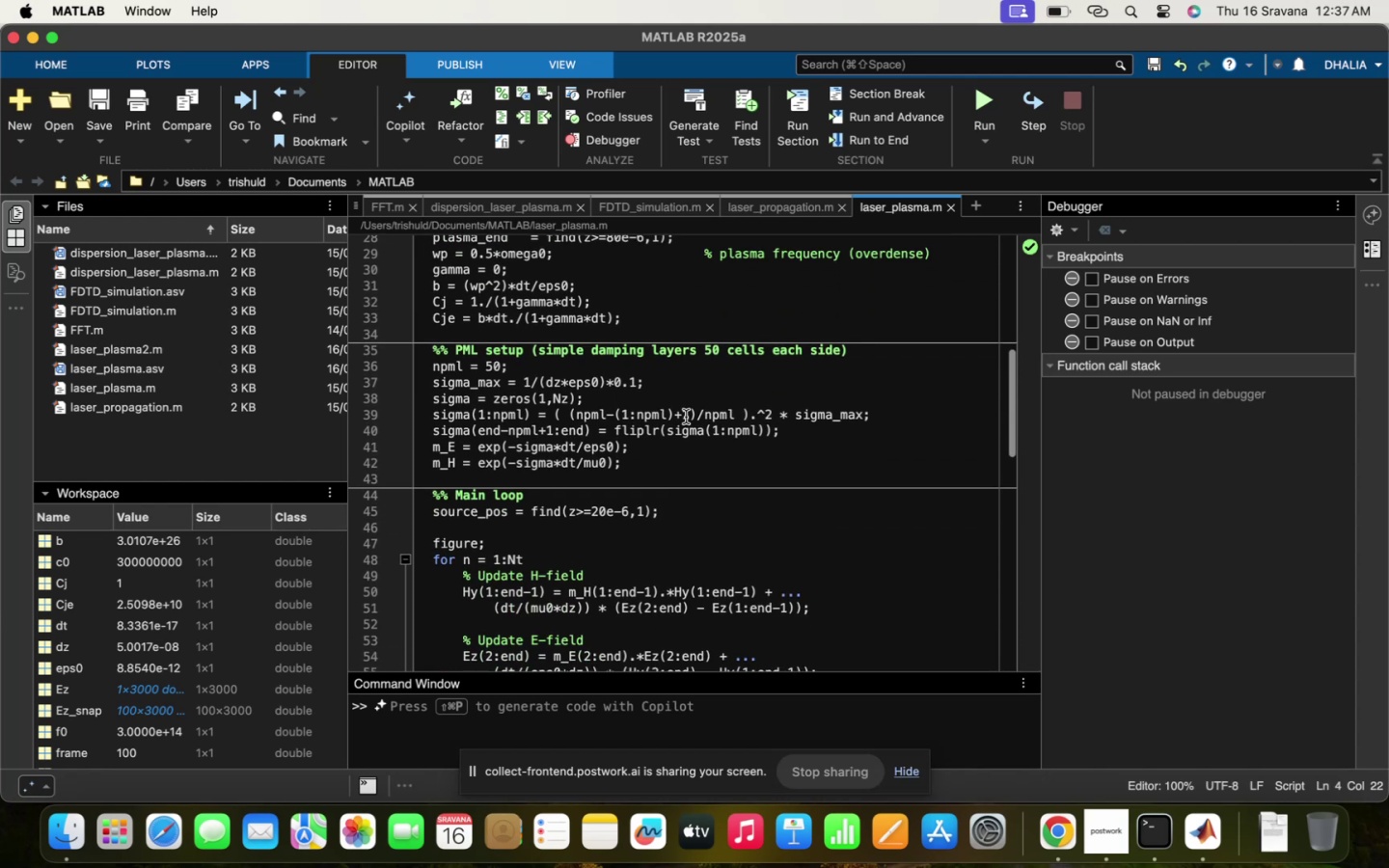 
left_click([686, 417])
 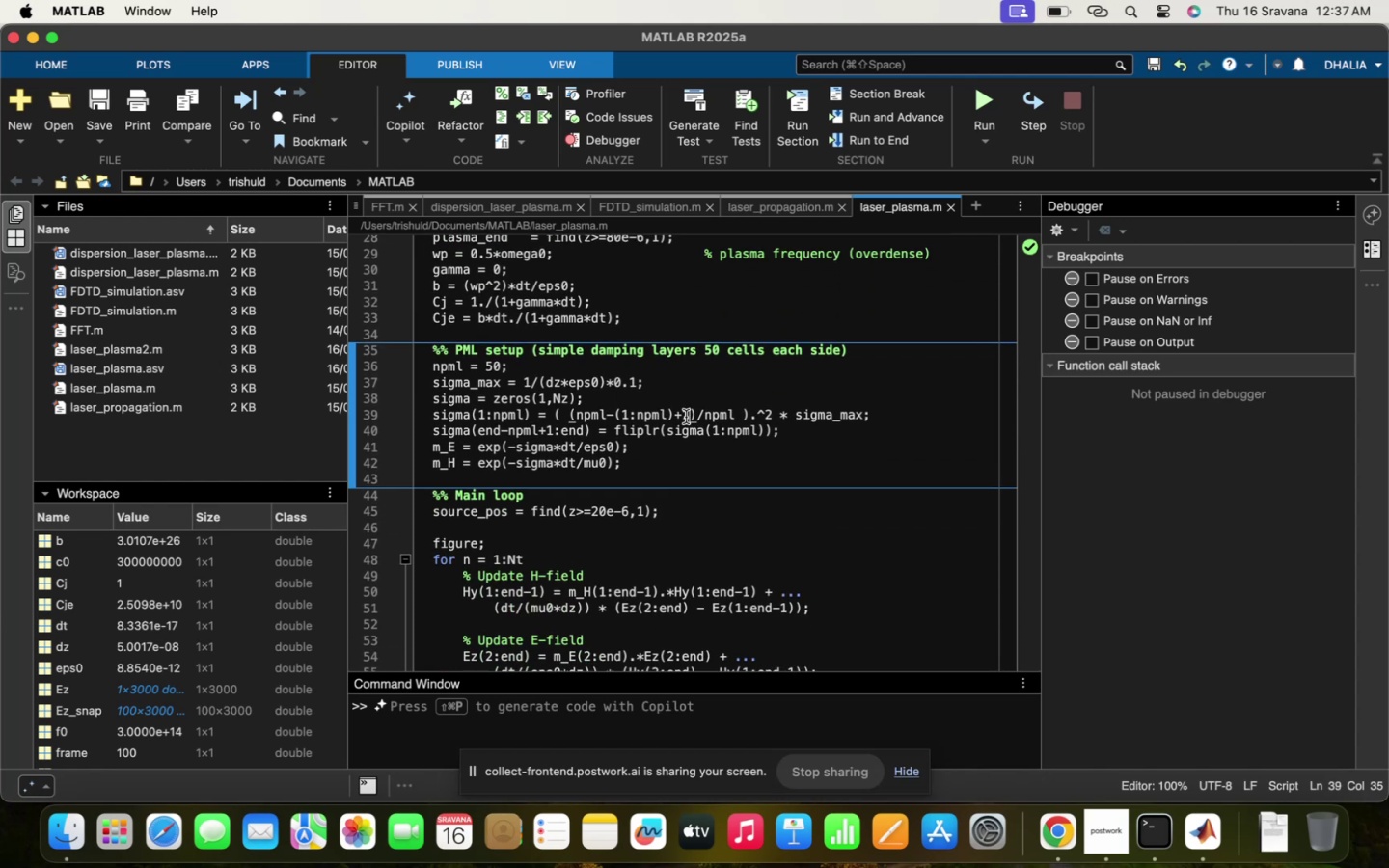 
scroll: coordinate [686, 417], scroll_direction: up, amount: 127.0
 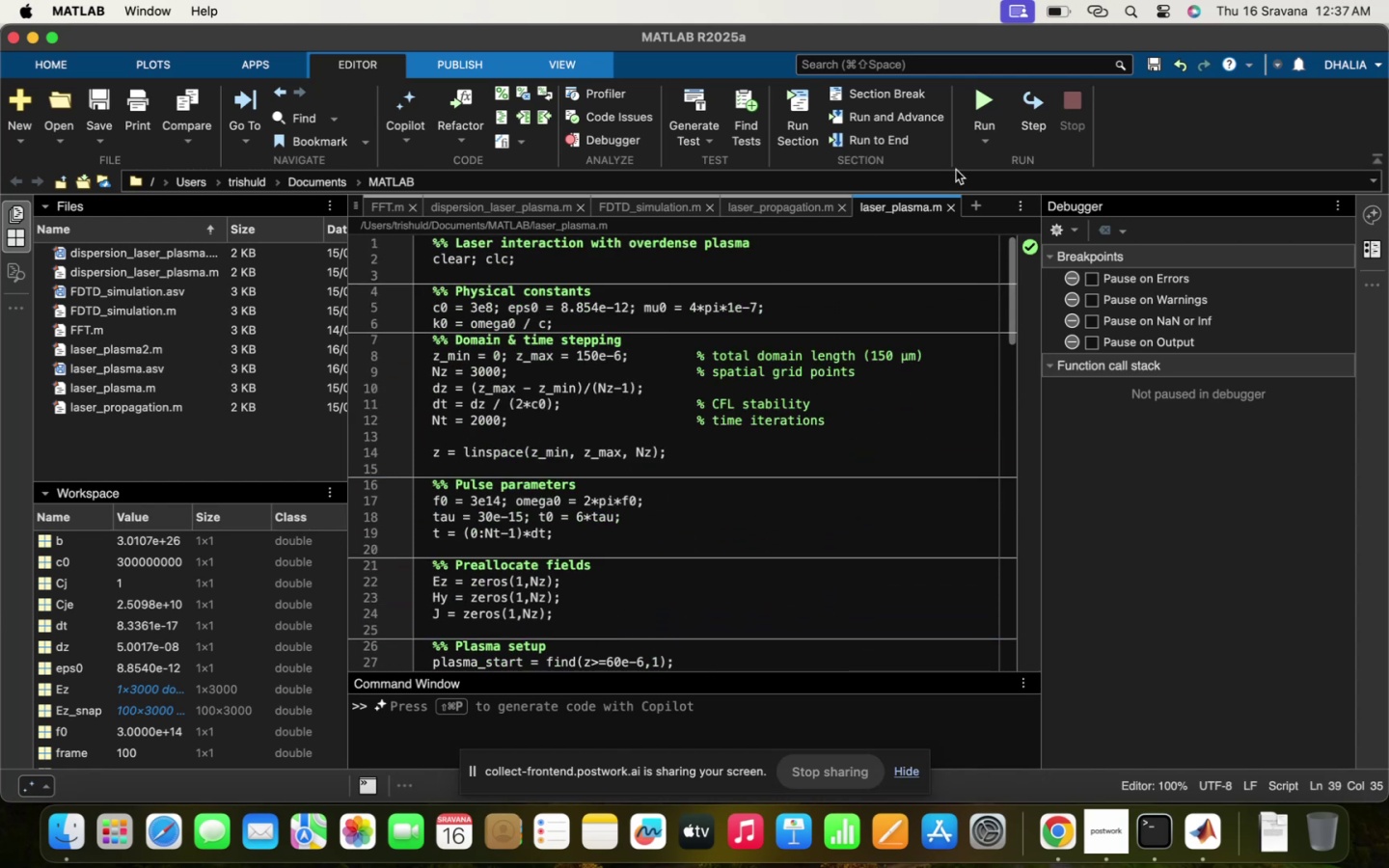 
mouse_move([954, 209])
 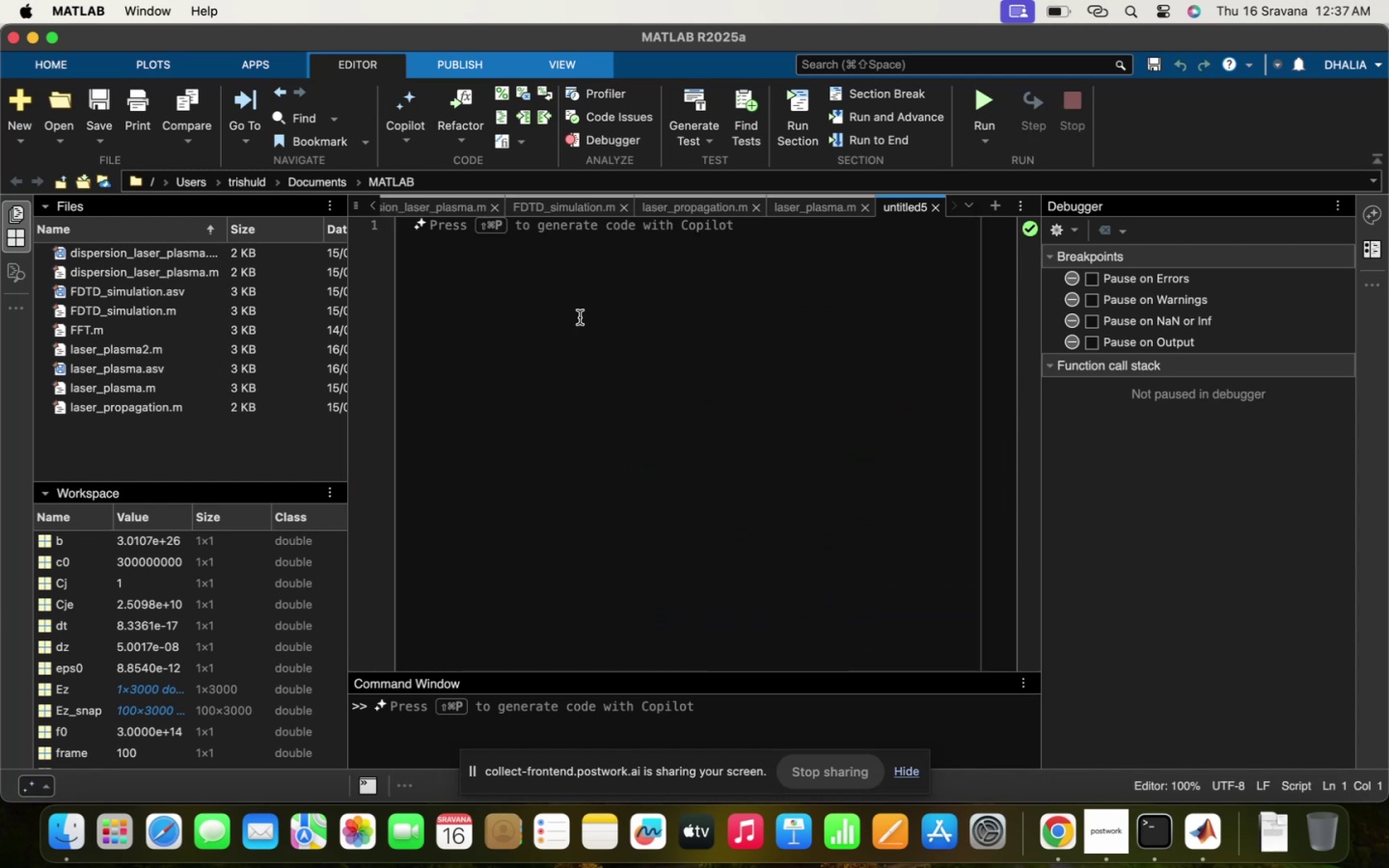 
left_click([580, 317])
 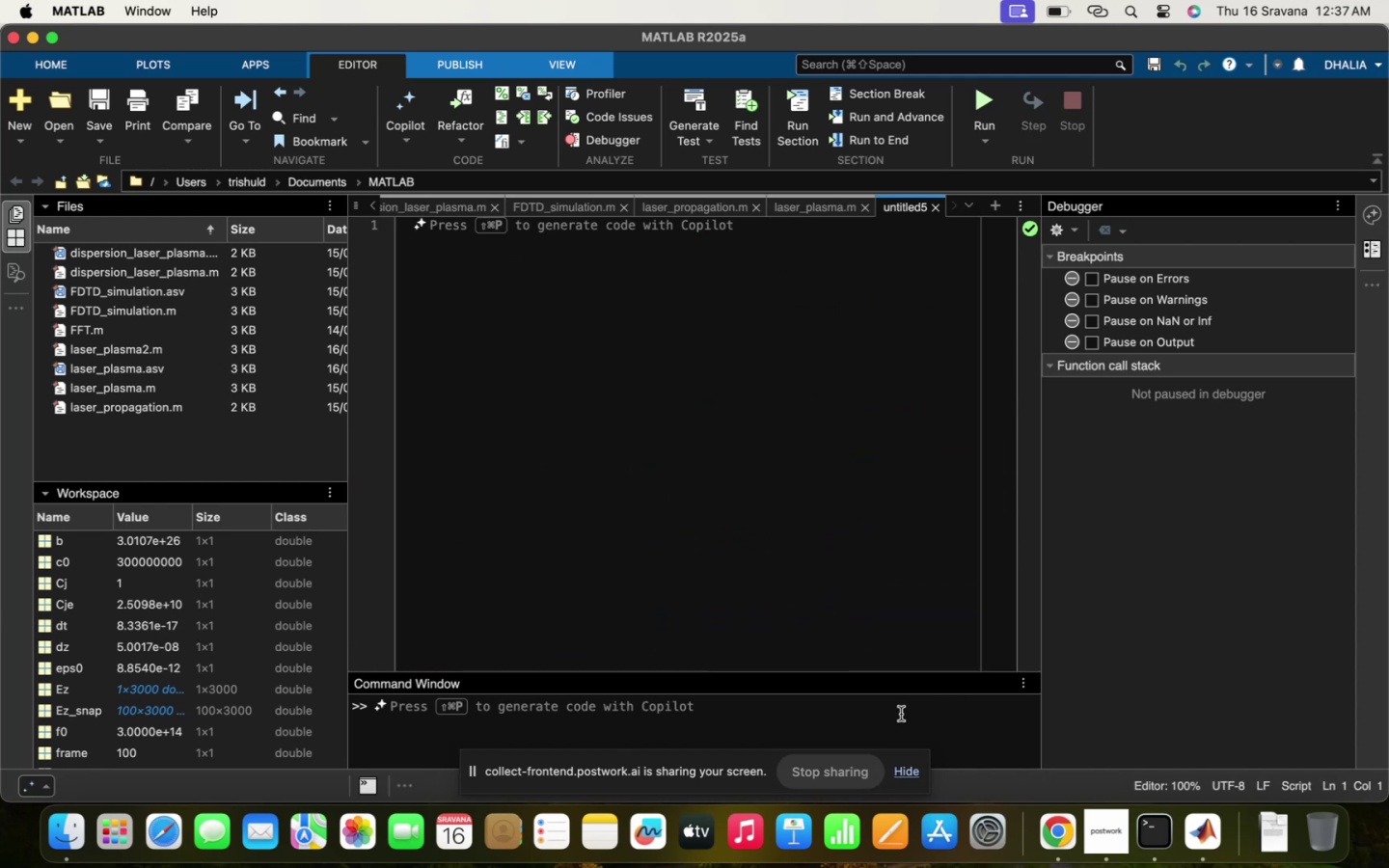 
left_click([610, 577])
 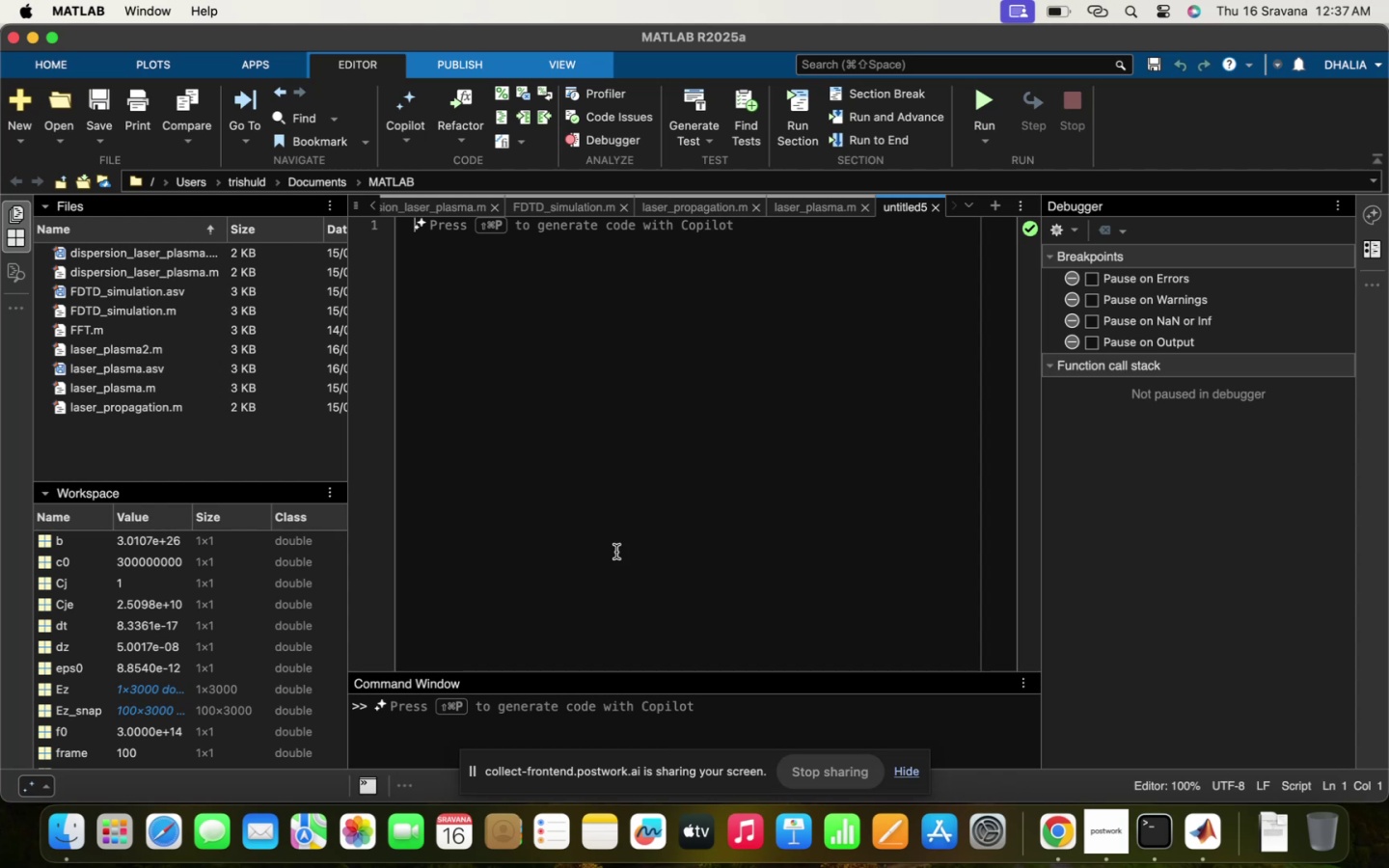 
left_click([630, 498])
 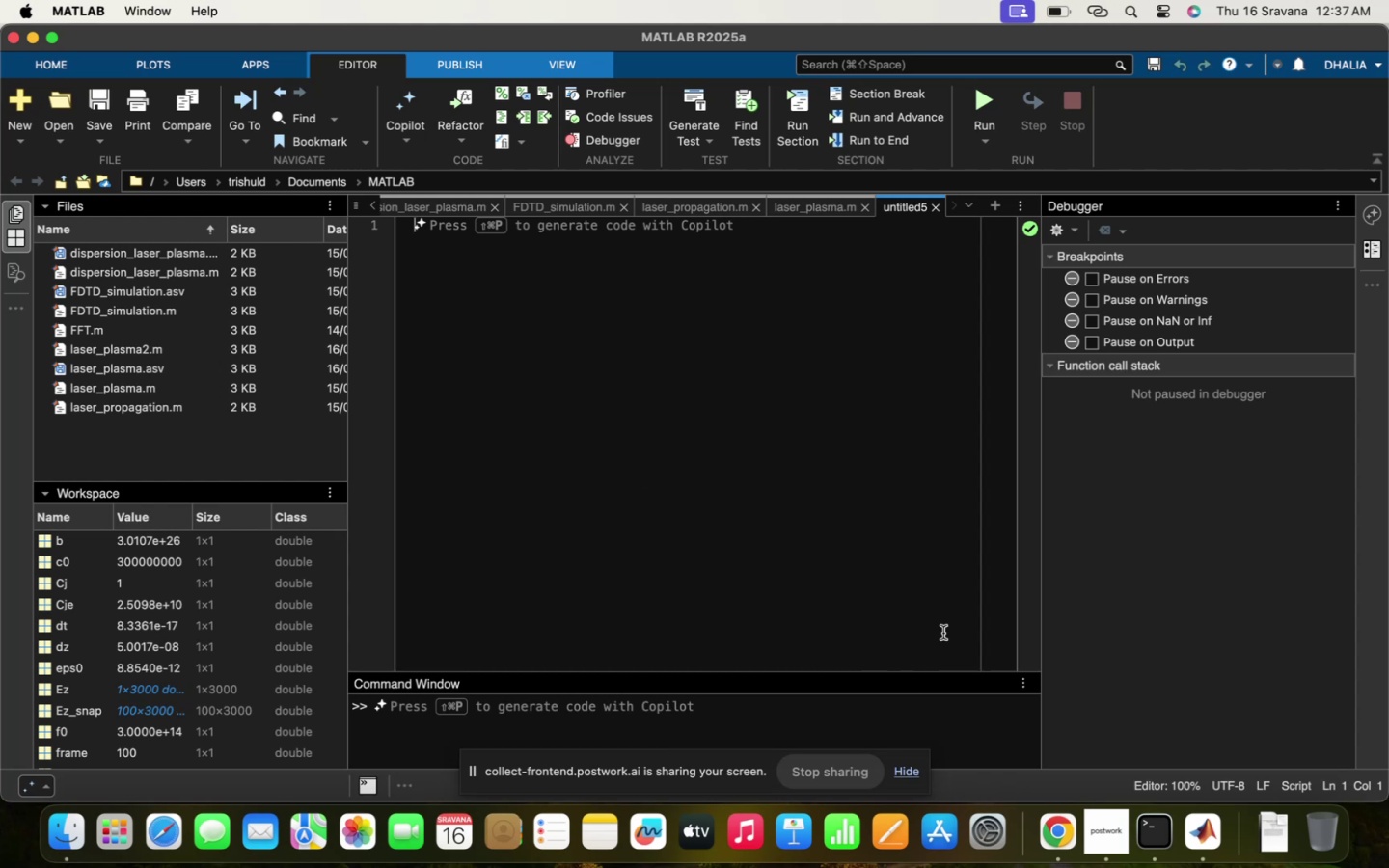 
wait(6.26)
 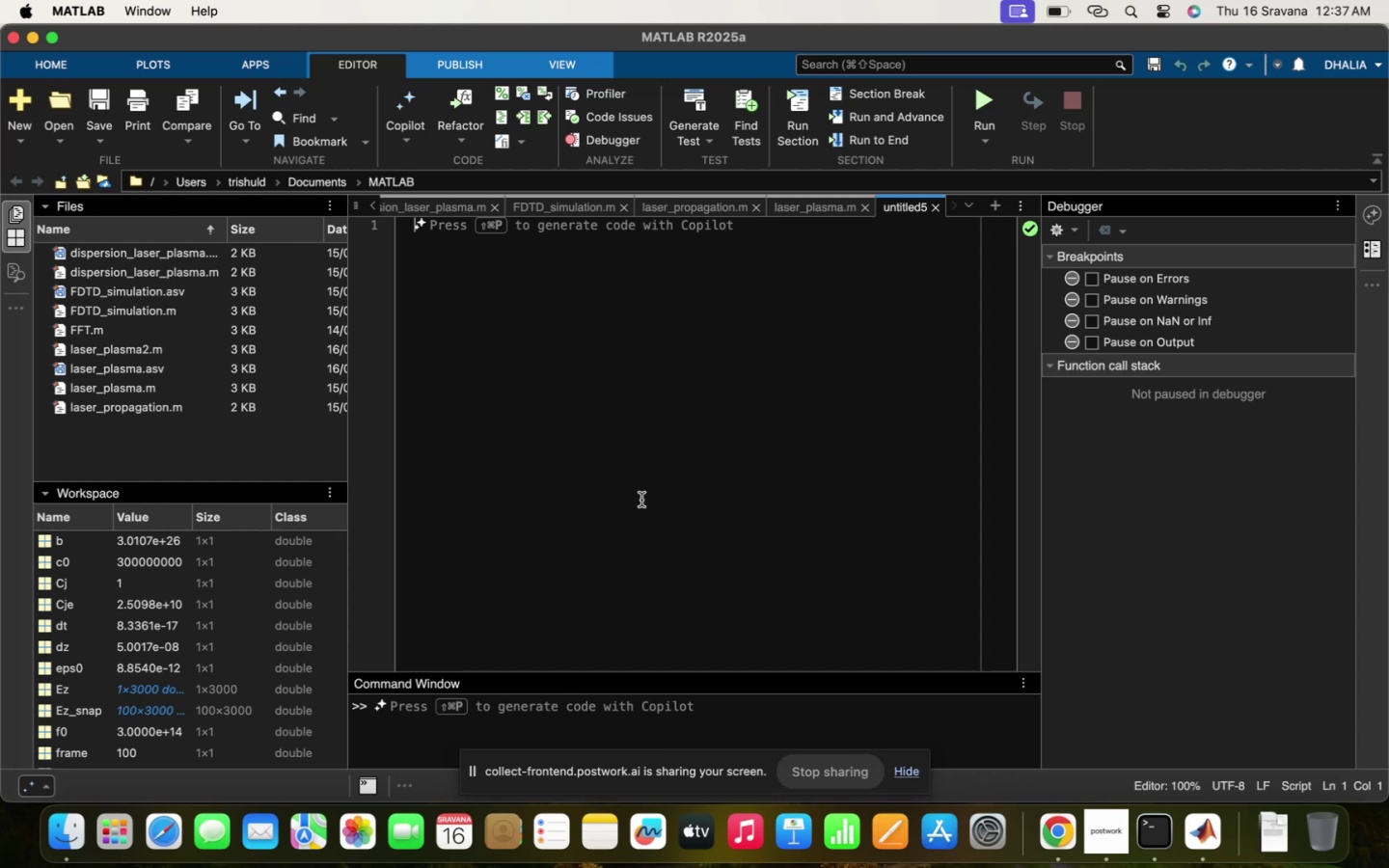 
left_click([1074, 823])
 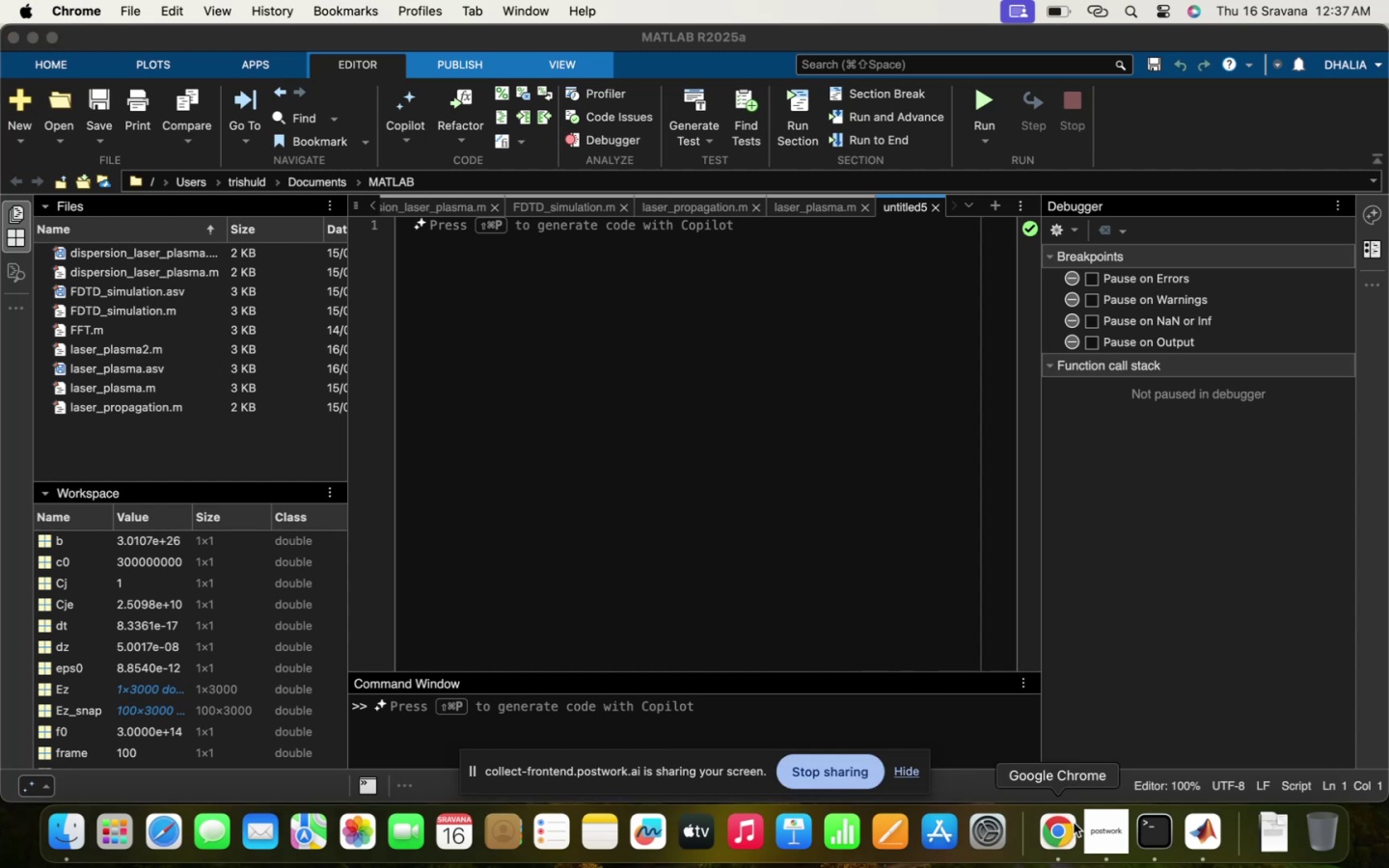 
left_click([1074, 823])
 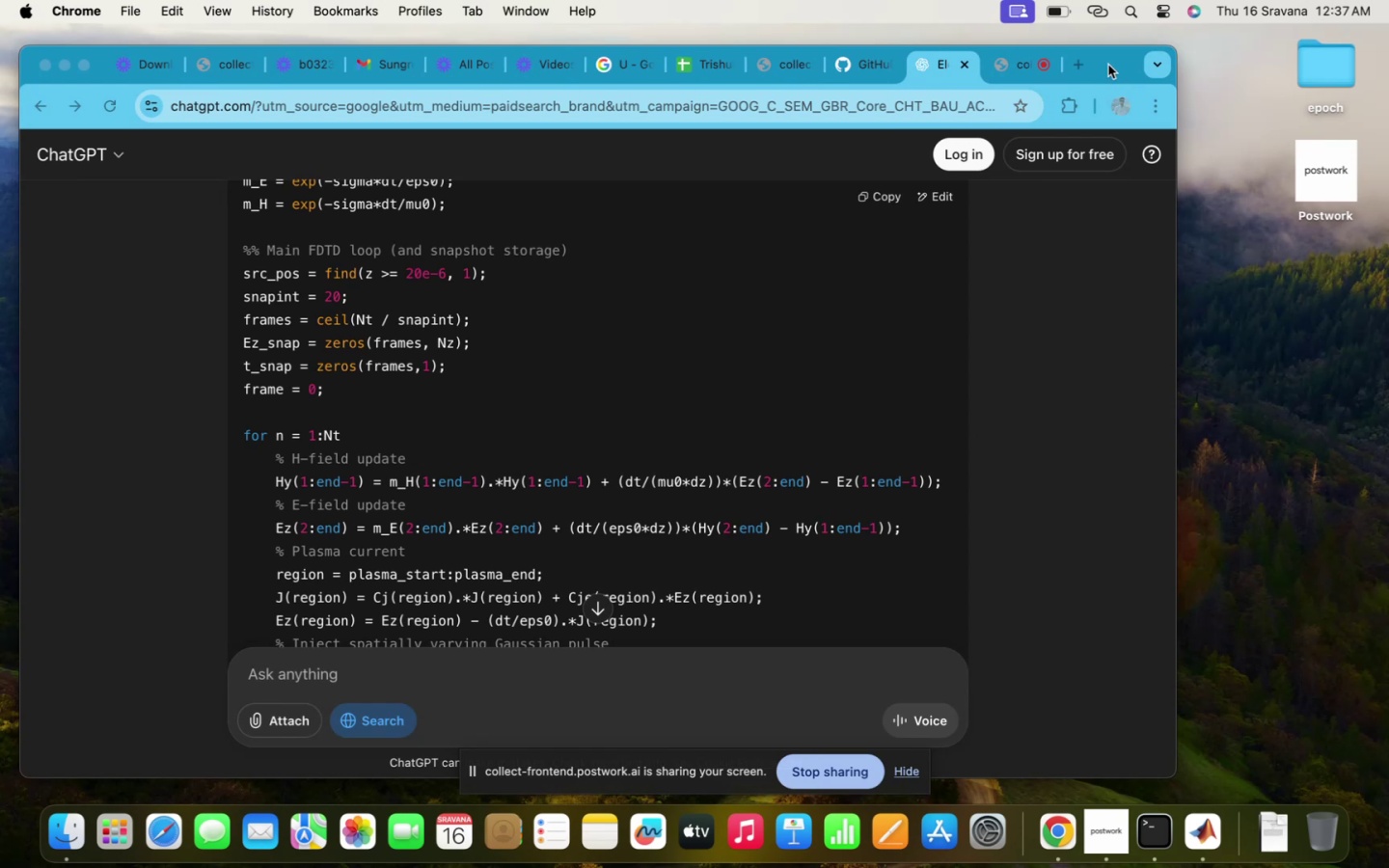 
left_click([841, 66])
 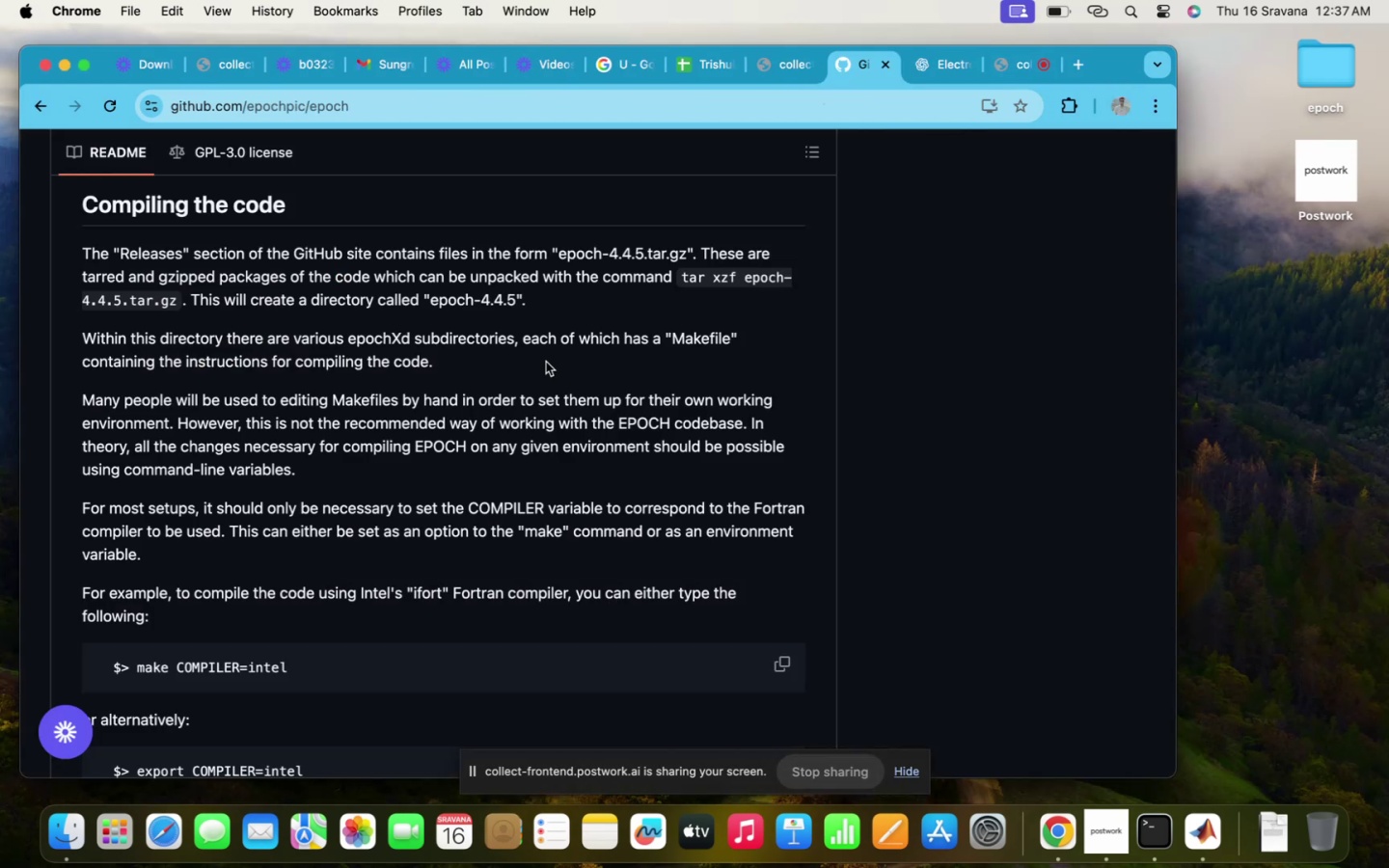 
scroll: coordinate [255, 565], scroll_direction: down, amount: 78.0
 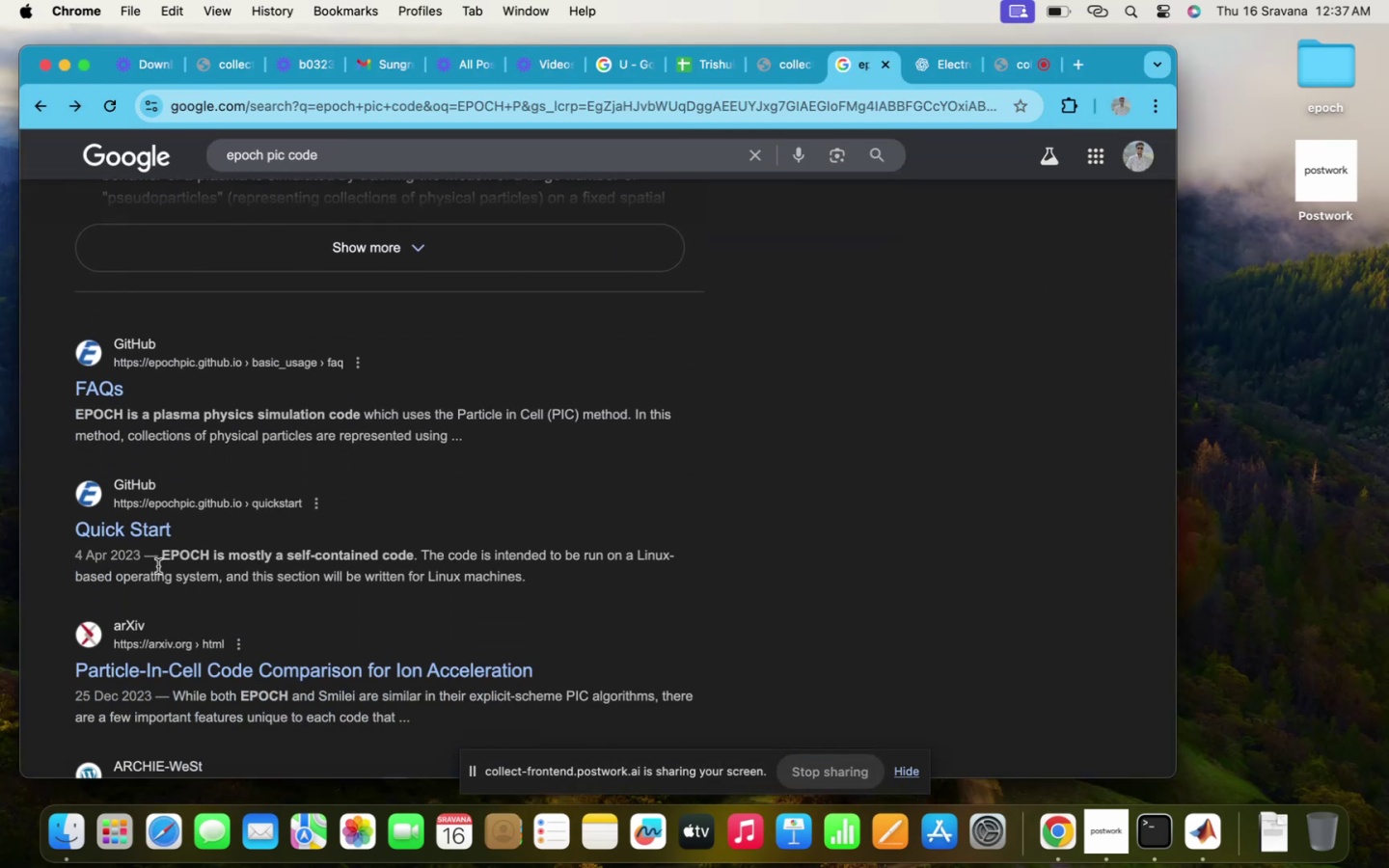 
mouse_move([179, 522])
 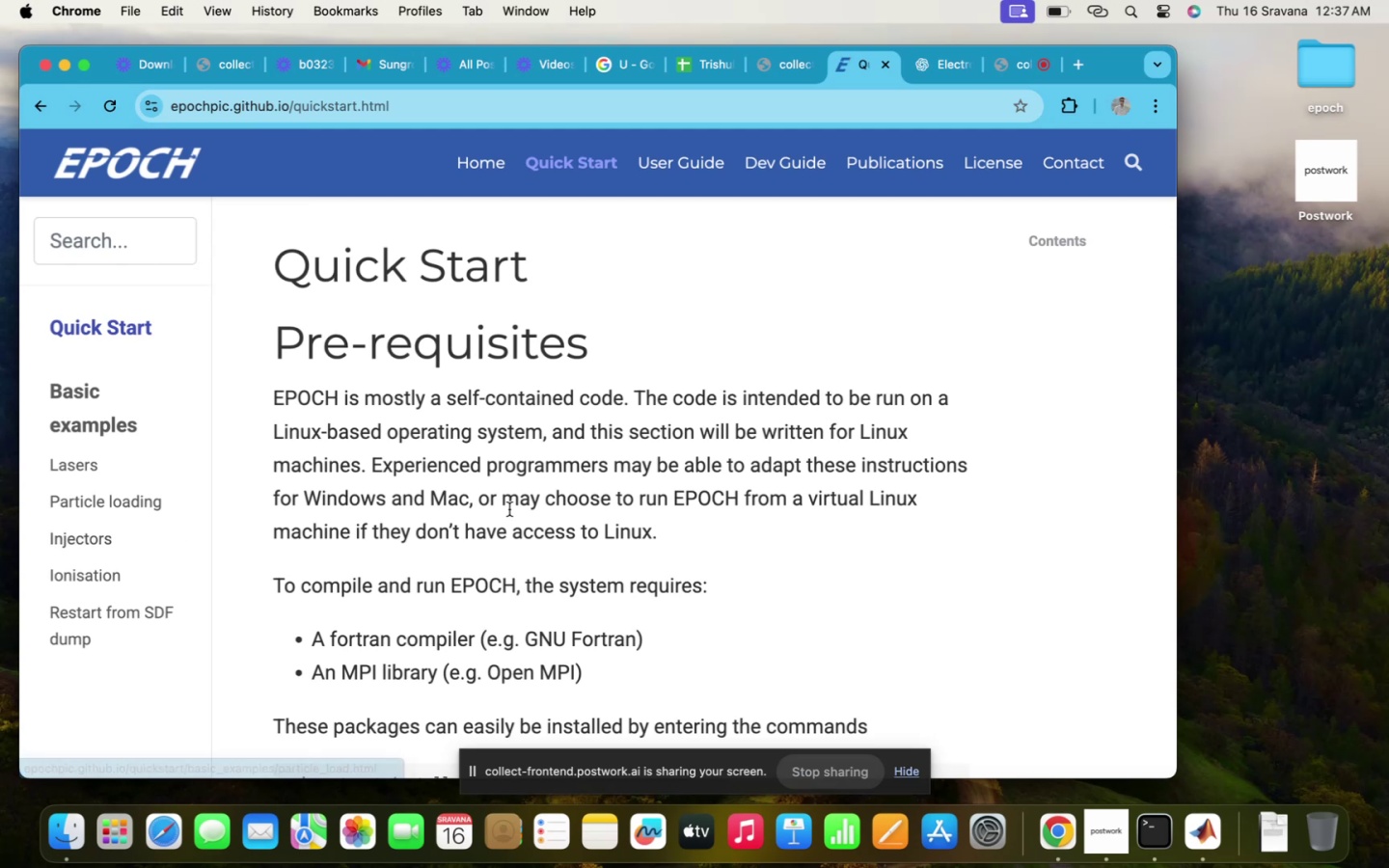 
scroll: coordinate [536, 514], scroll_direction: down, amount: 168.0
 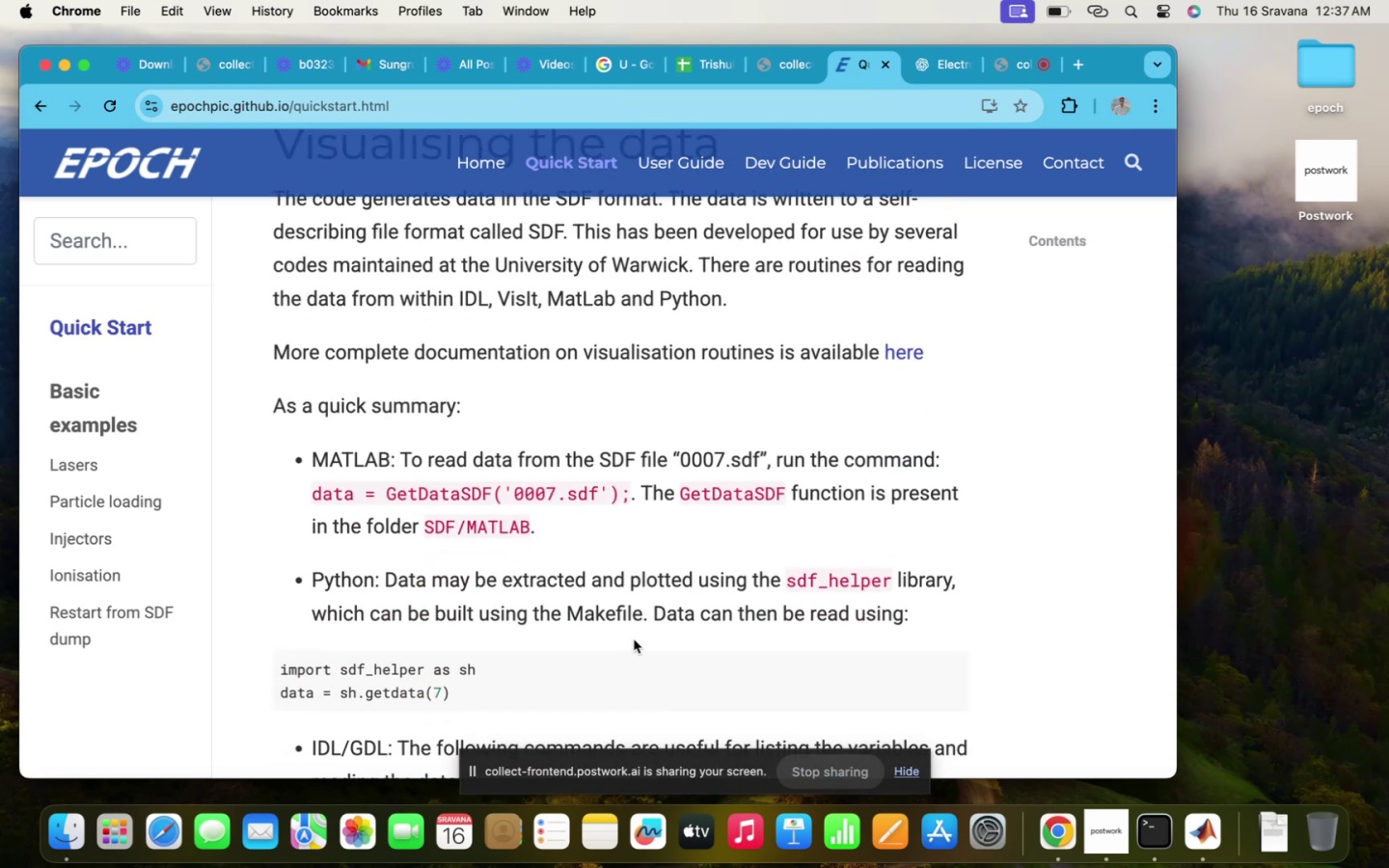 
wait(8.06)
 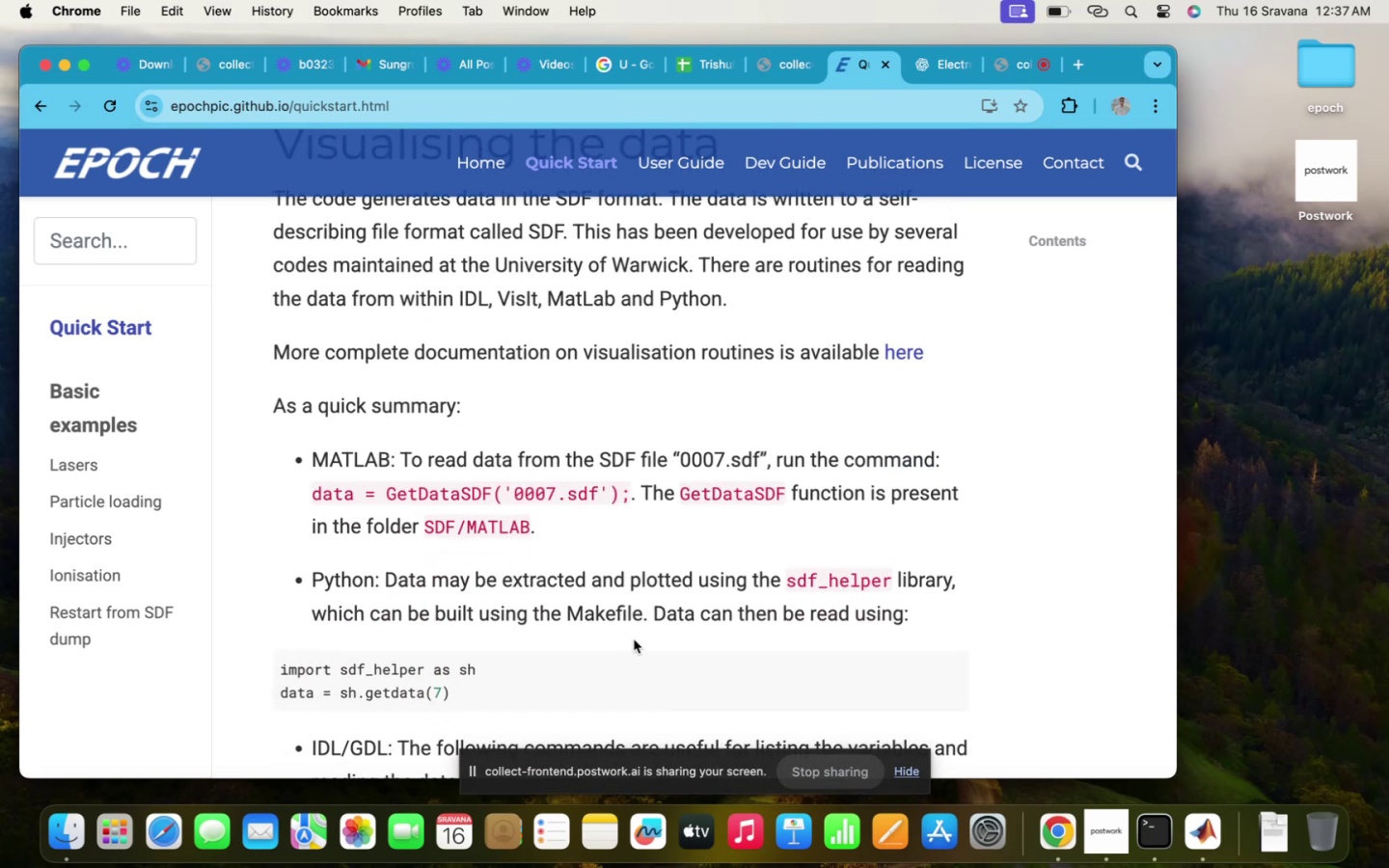 
scroll: coordinate [634, 639], scroll_direction: down, amount: 34.0
 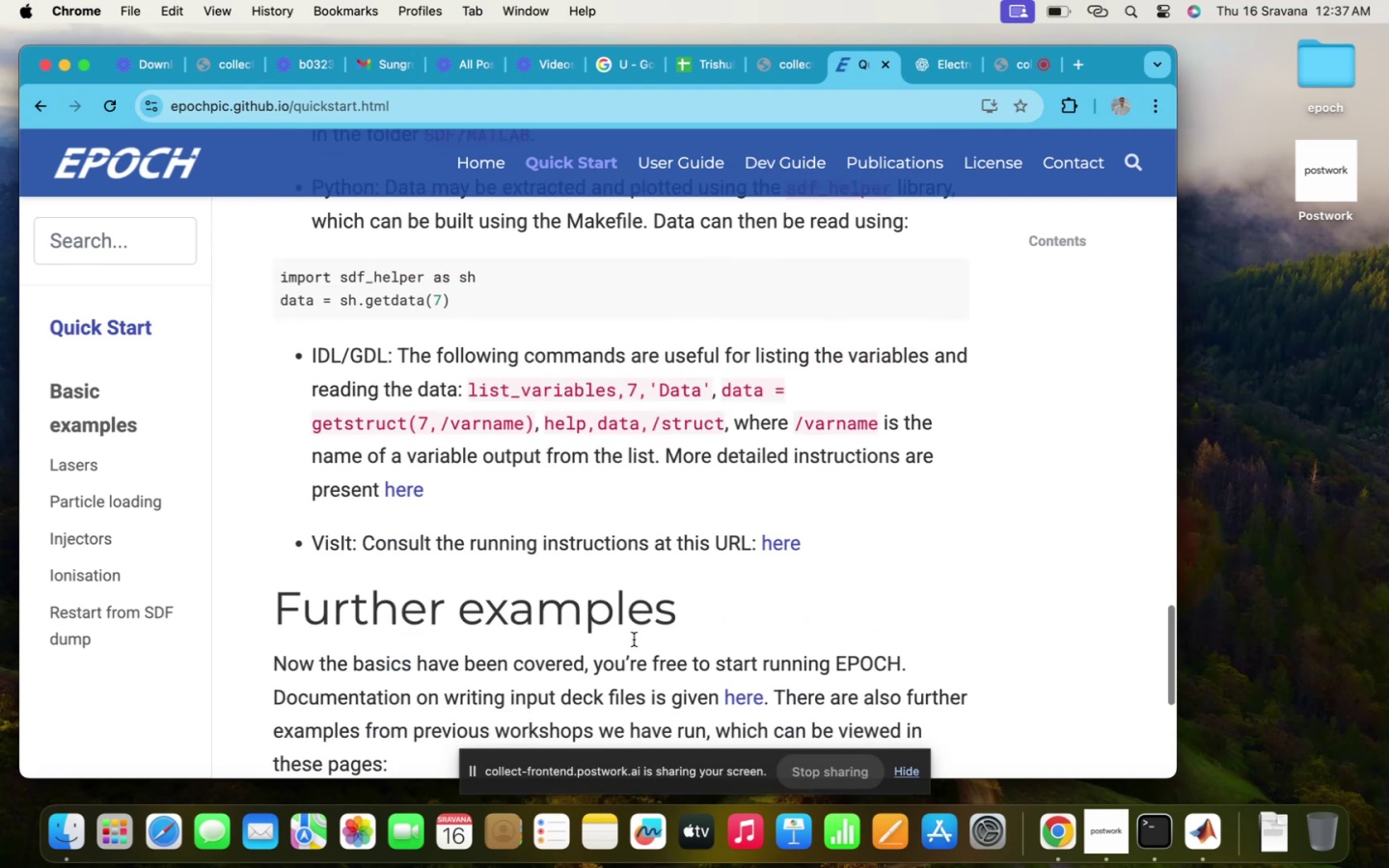 
scroll: coordinate [634, 639], scroll_direction: up, amount: 23.0
 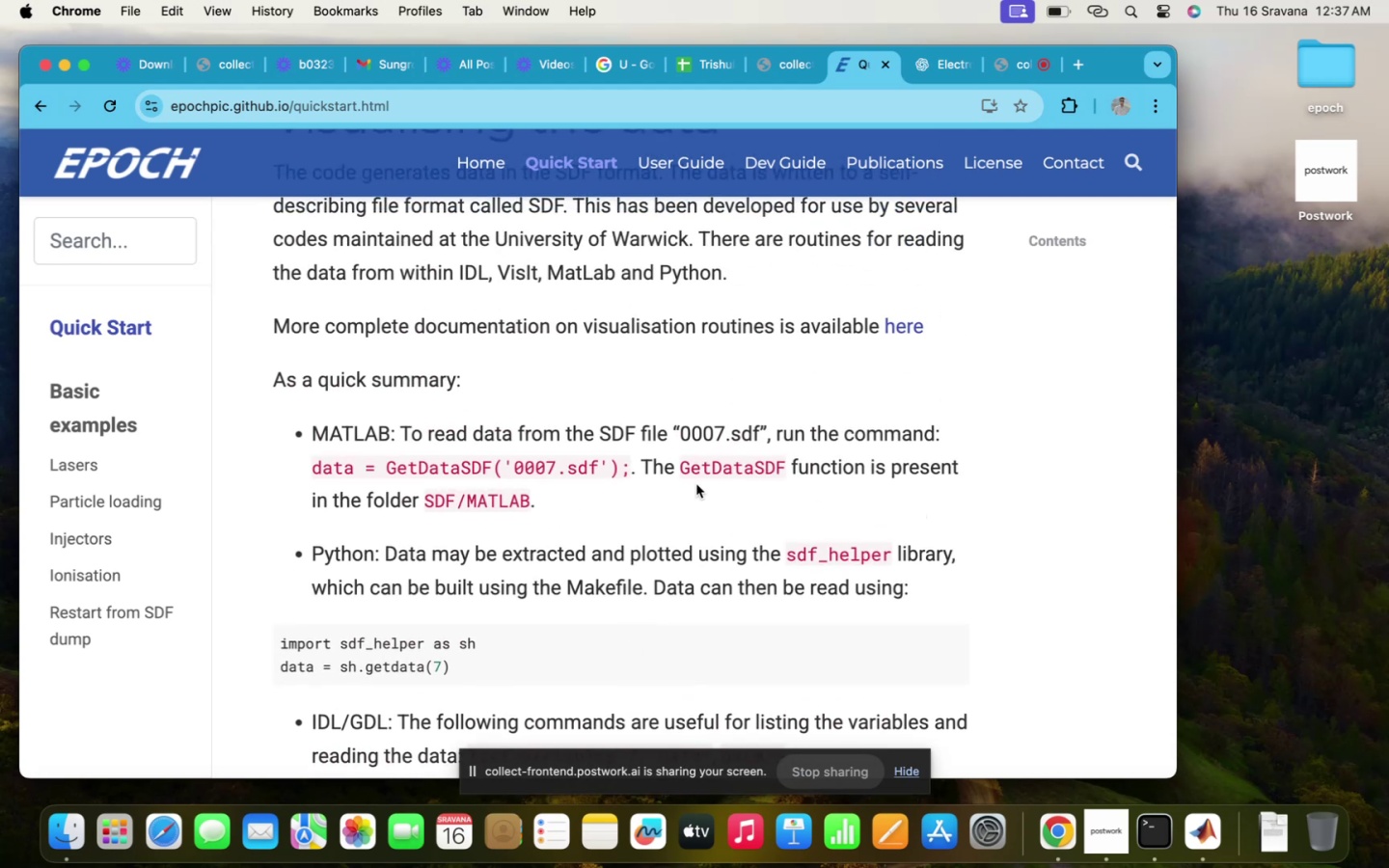 
left_click([710, 458])
 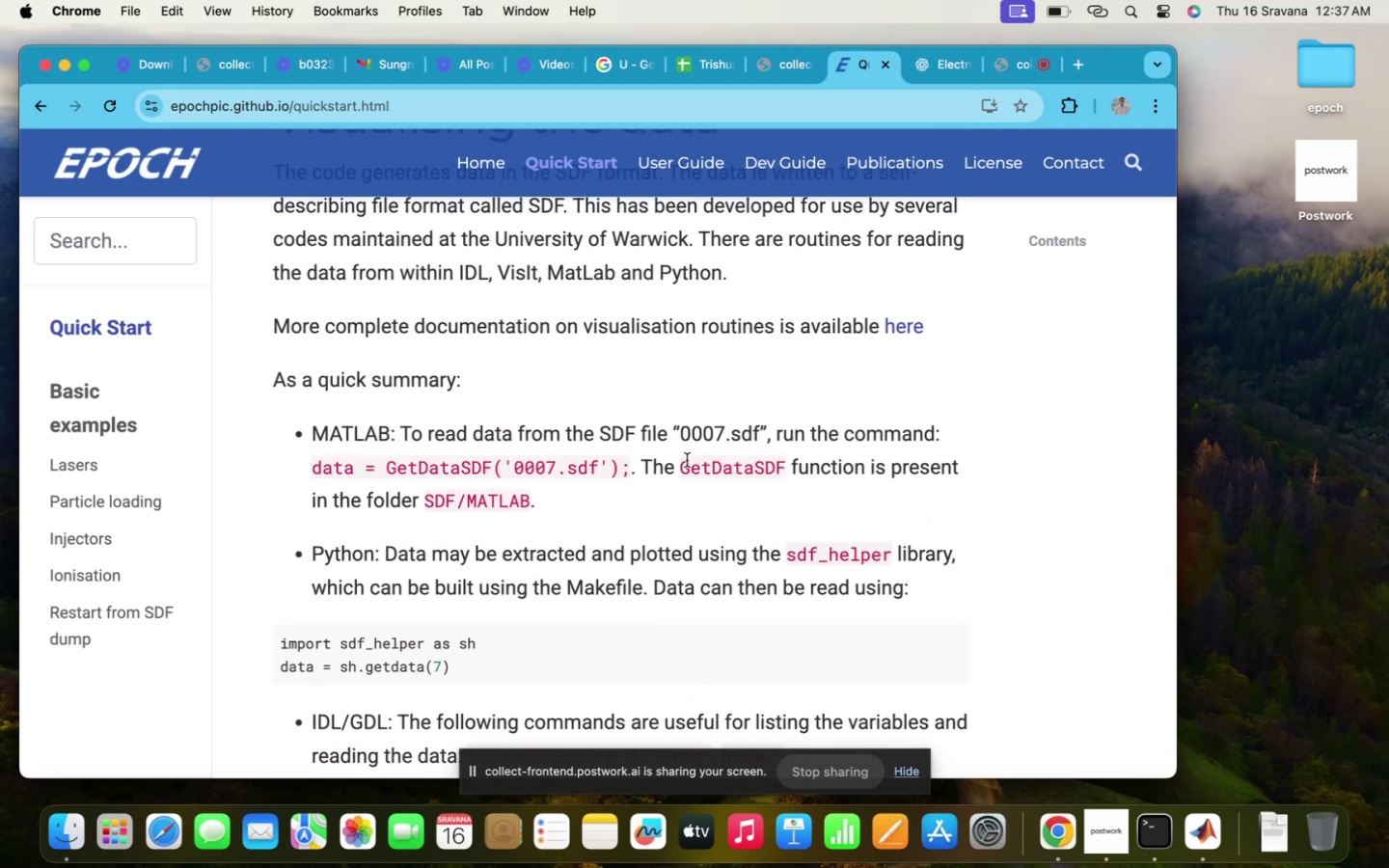 
left_click_drag(start_coordinate=[678, 465], to_coordinate=[785, 461])
 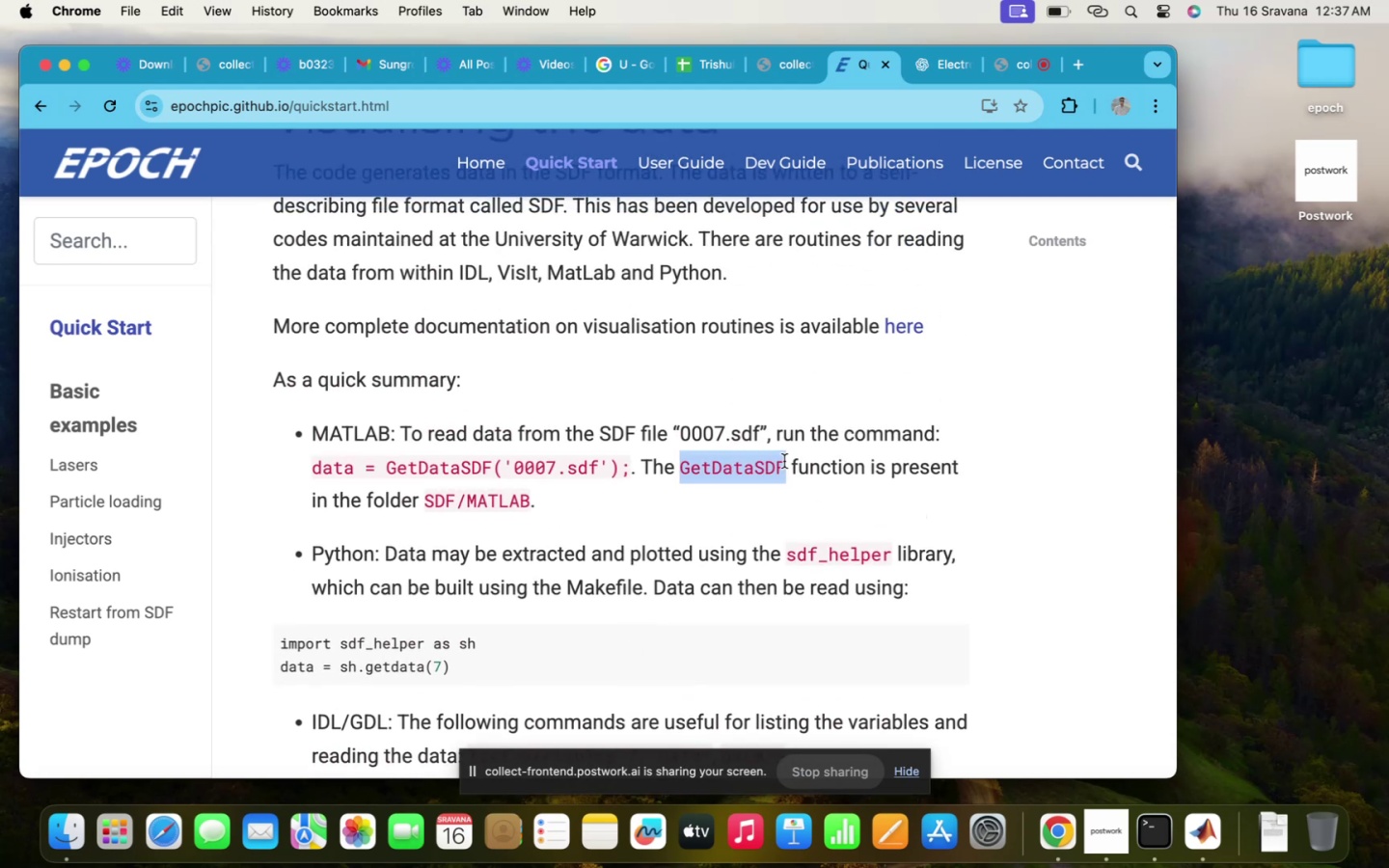 
scroll: coordinate [784, 461], scroll_direction: down, amount: 40.0
 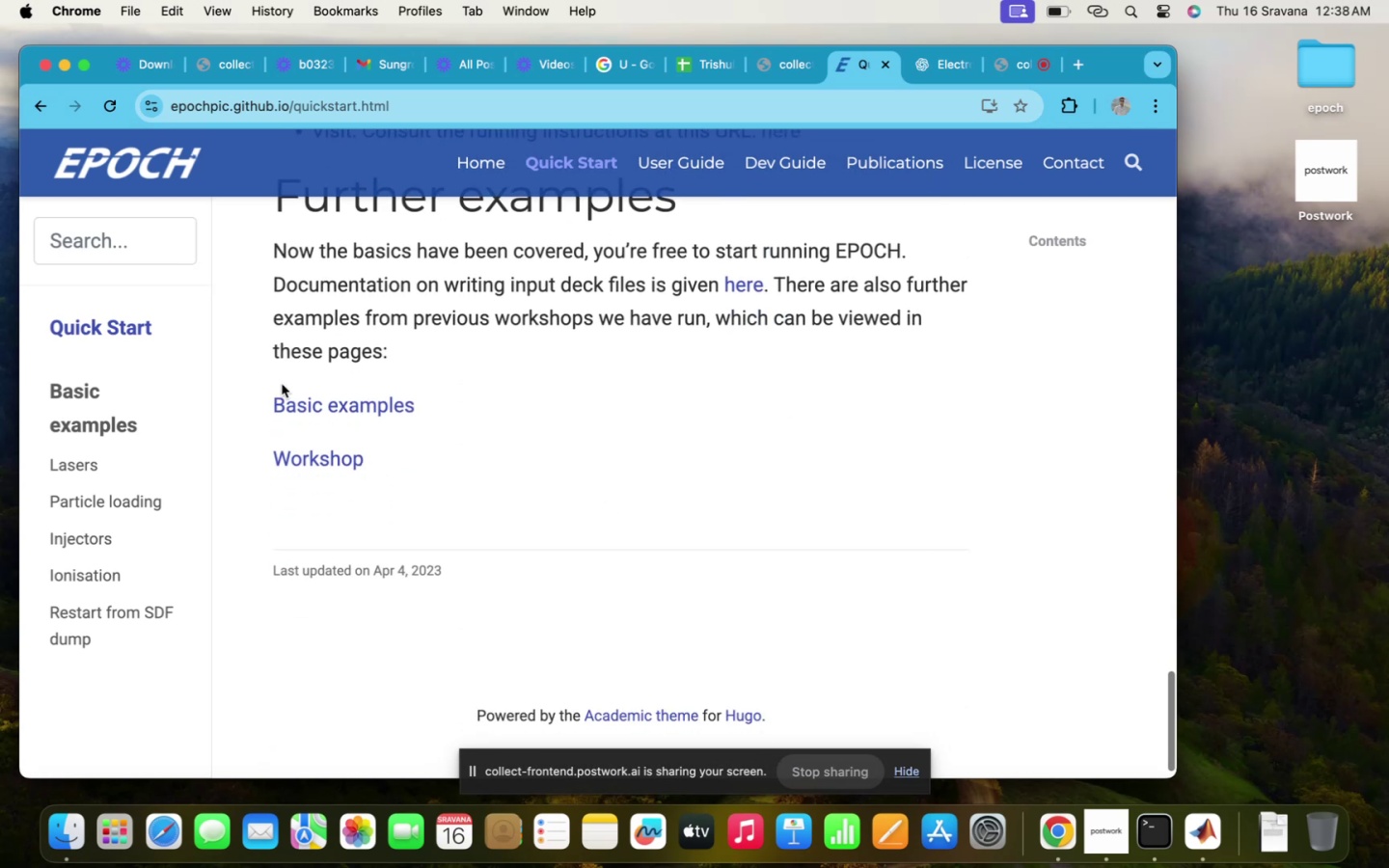 
left_click([310, 399])
 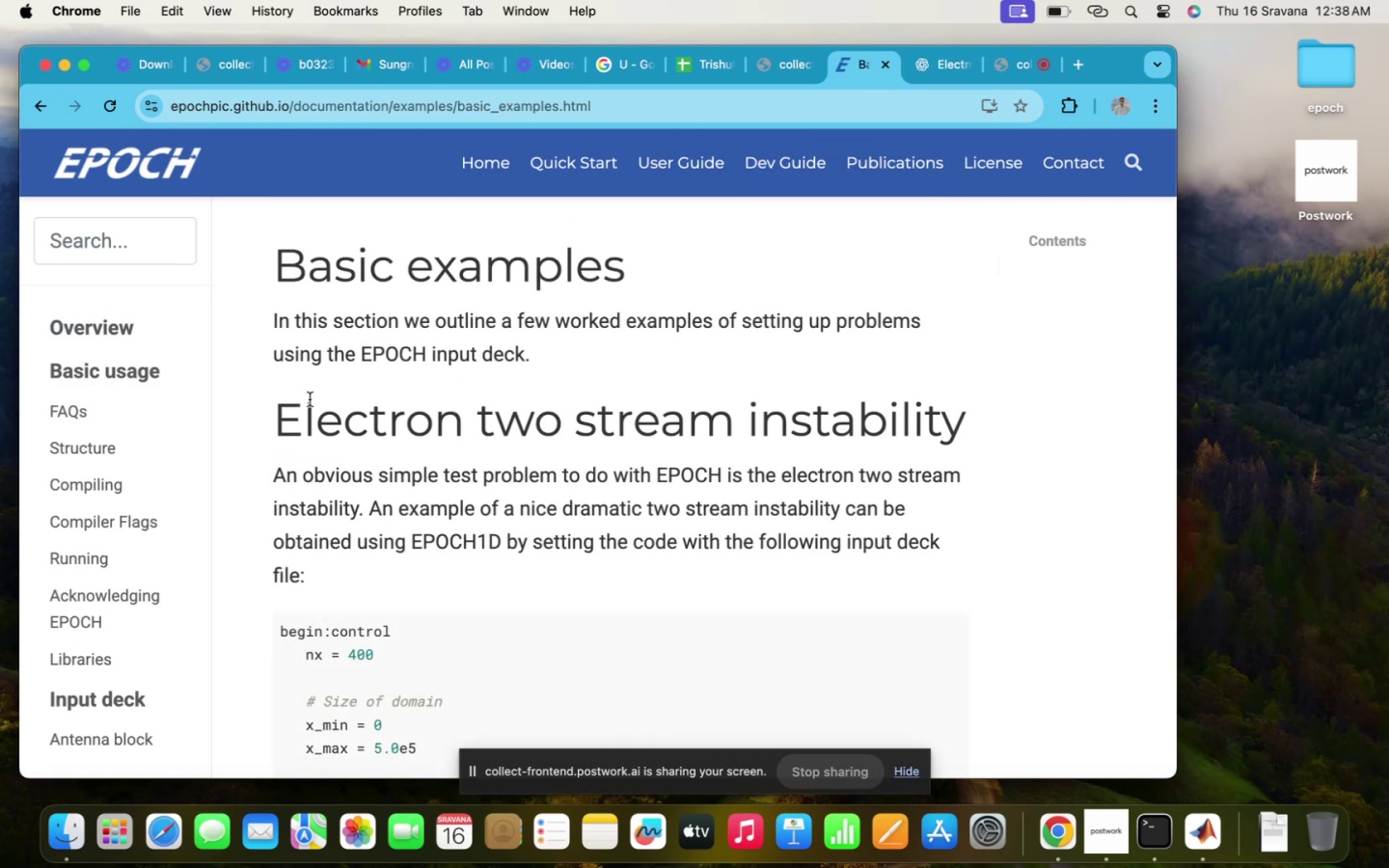 
scroll: coordinate [478, 597], scroll_direction: down, amount: 160.0
 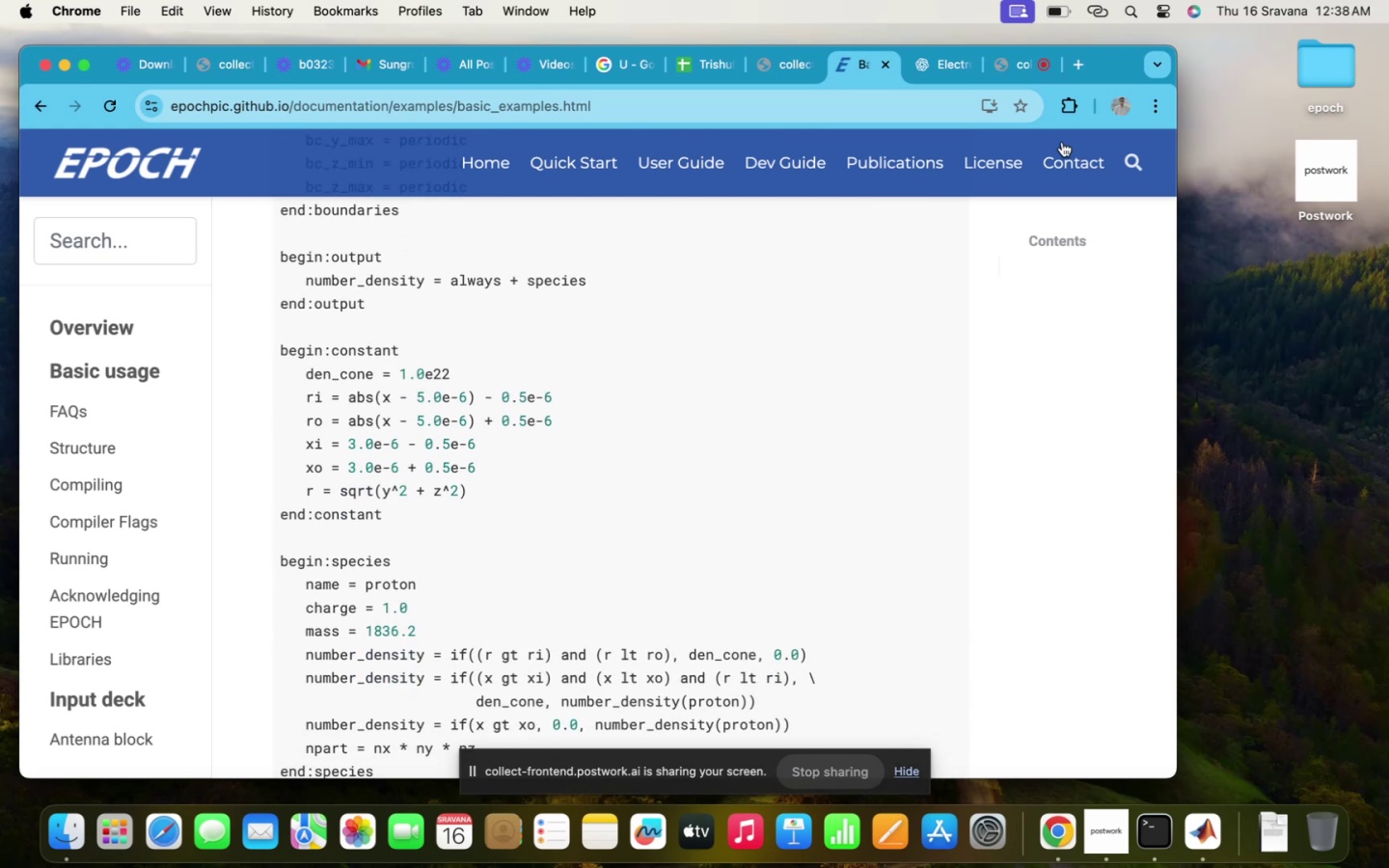 
mouse_move([909, 95])
 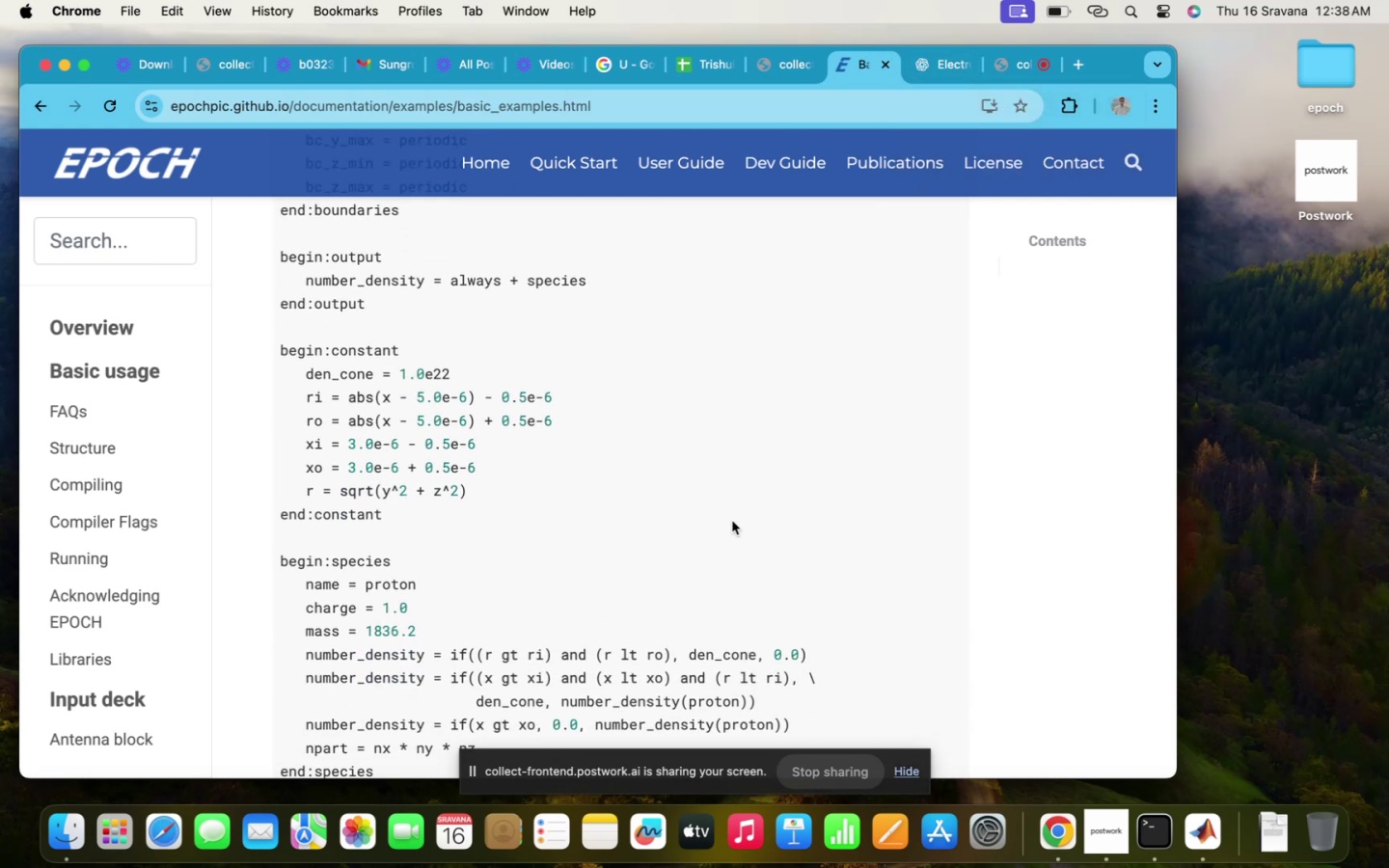 
left_click([732, 521])
 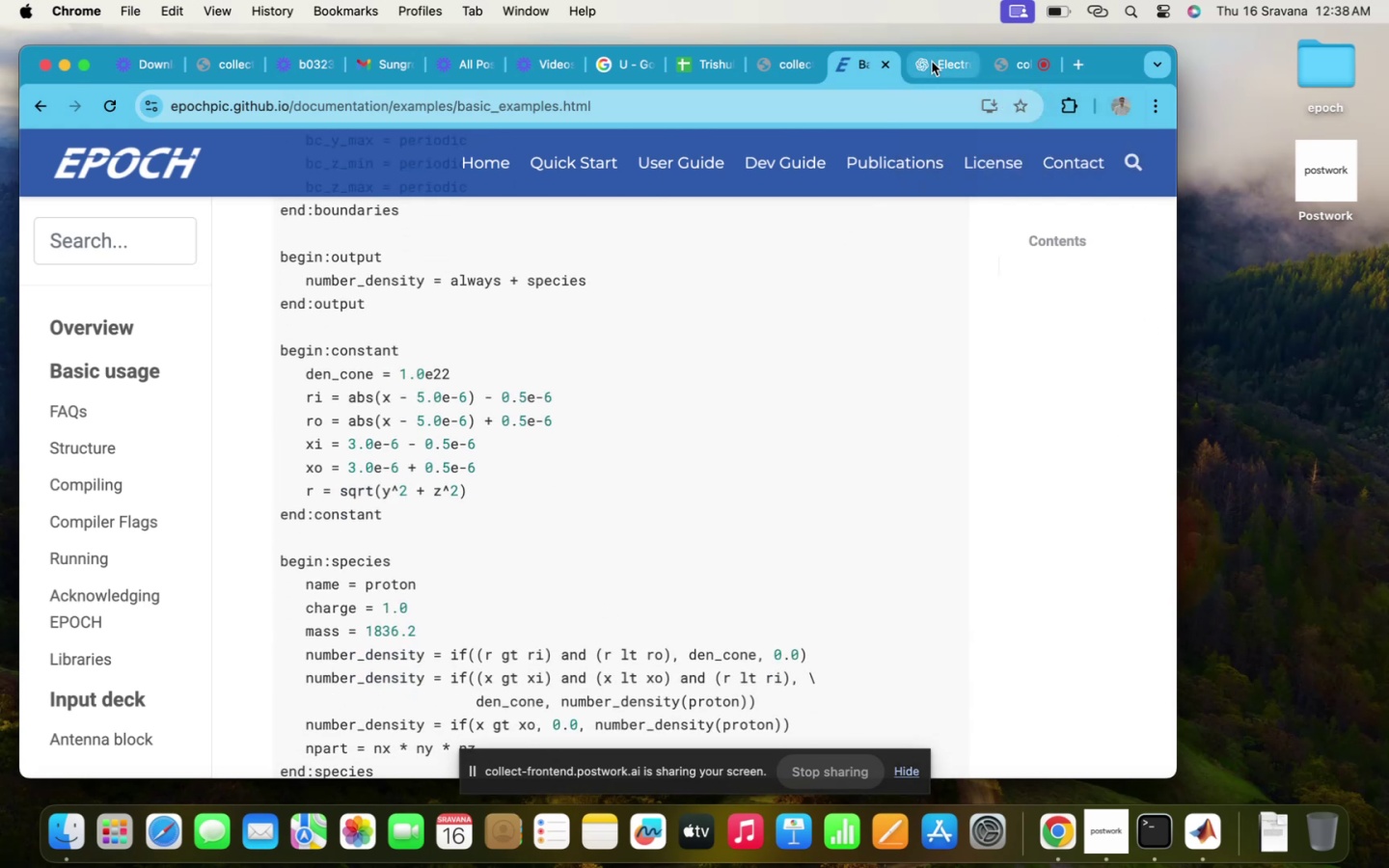 
left_click([924, 69])
 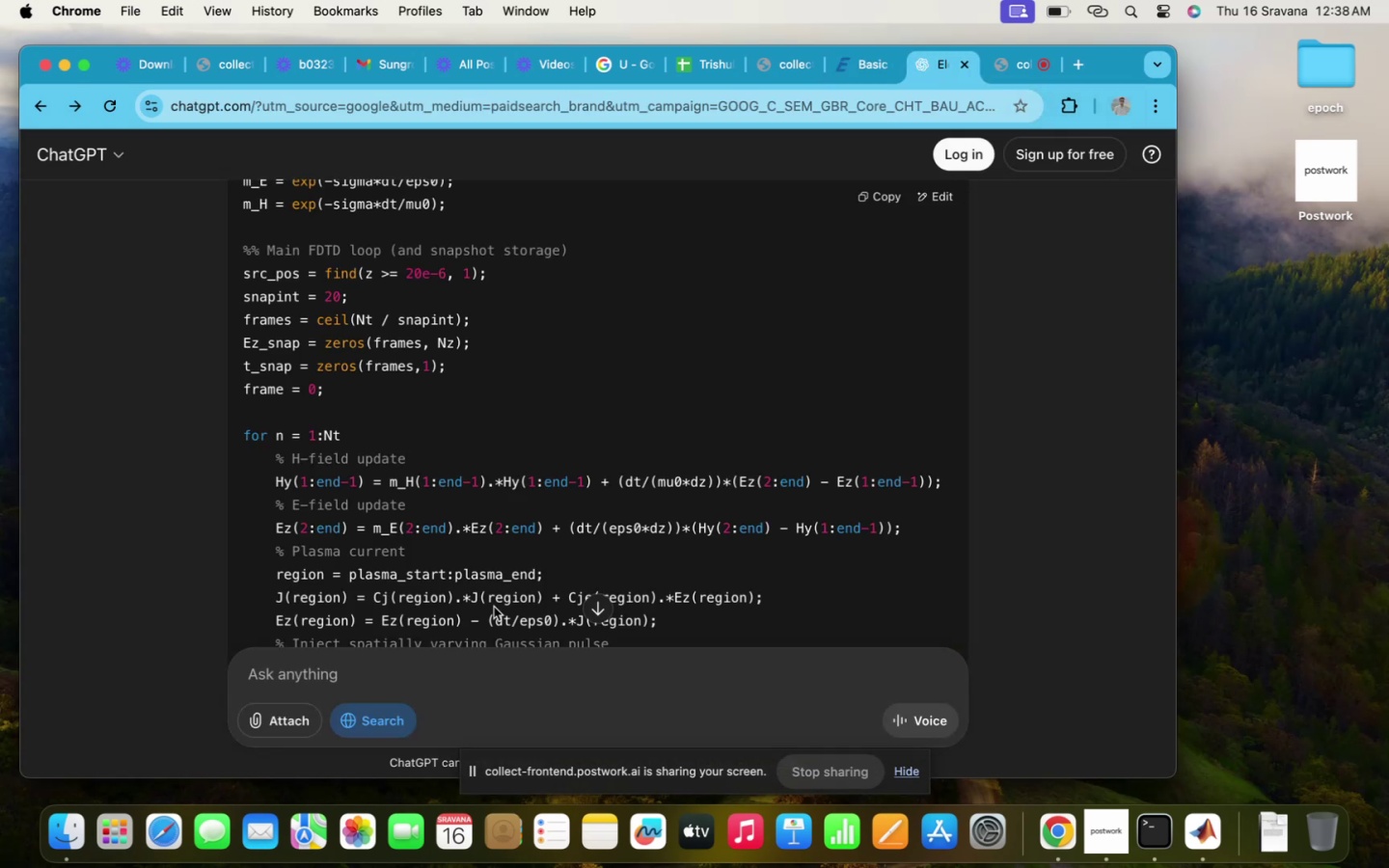 
scroll: coordinate [494, 607], scroll_direction: down, amount: 368.0
 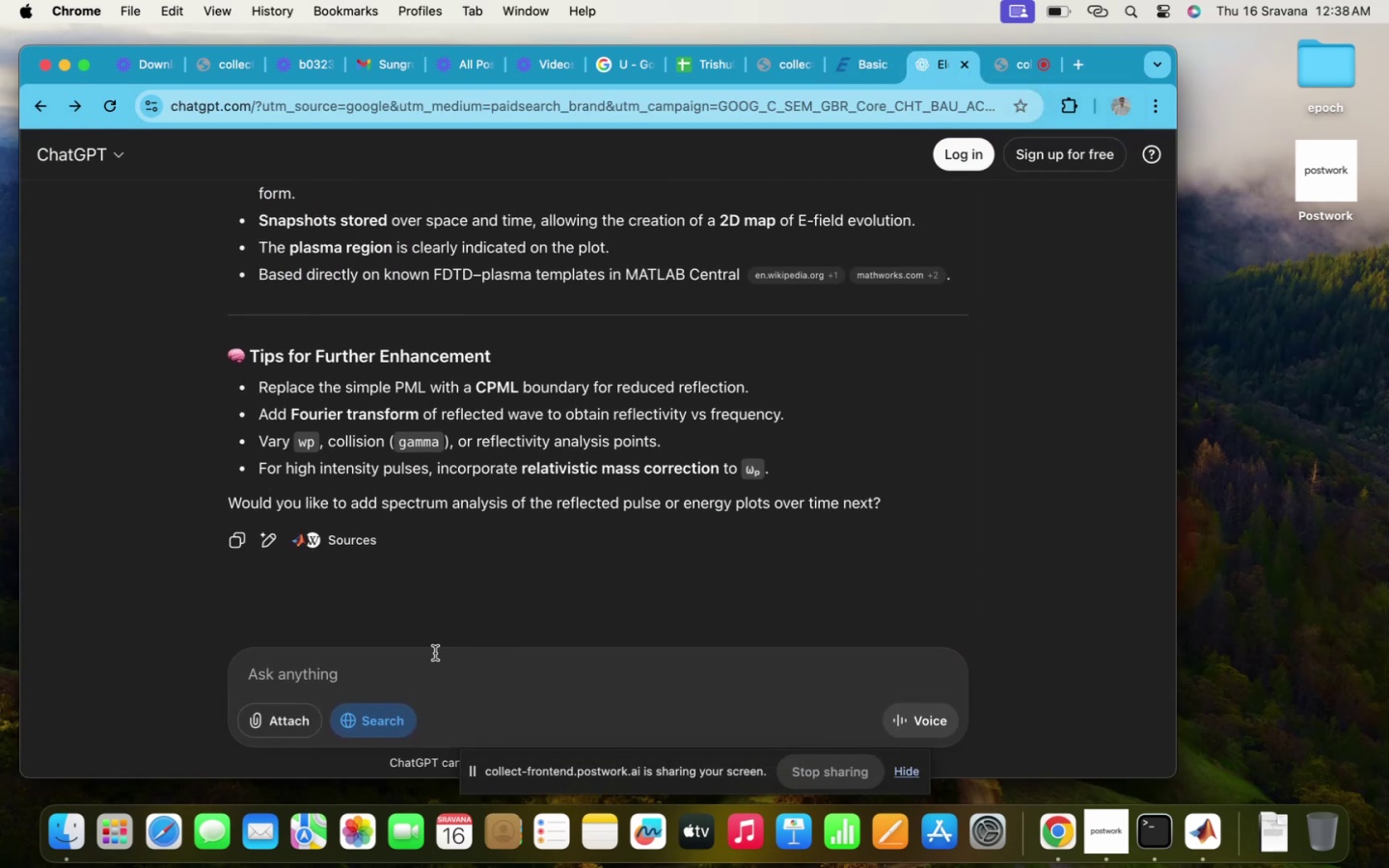 
left_click([437, 664])
 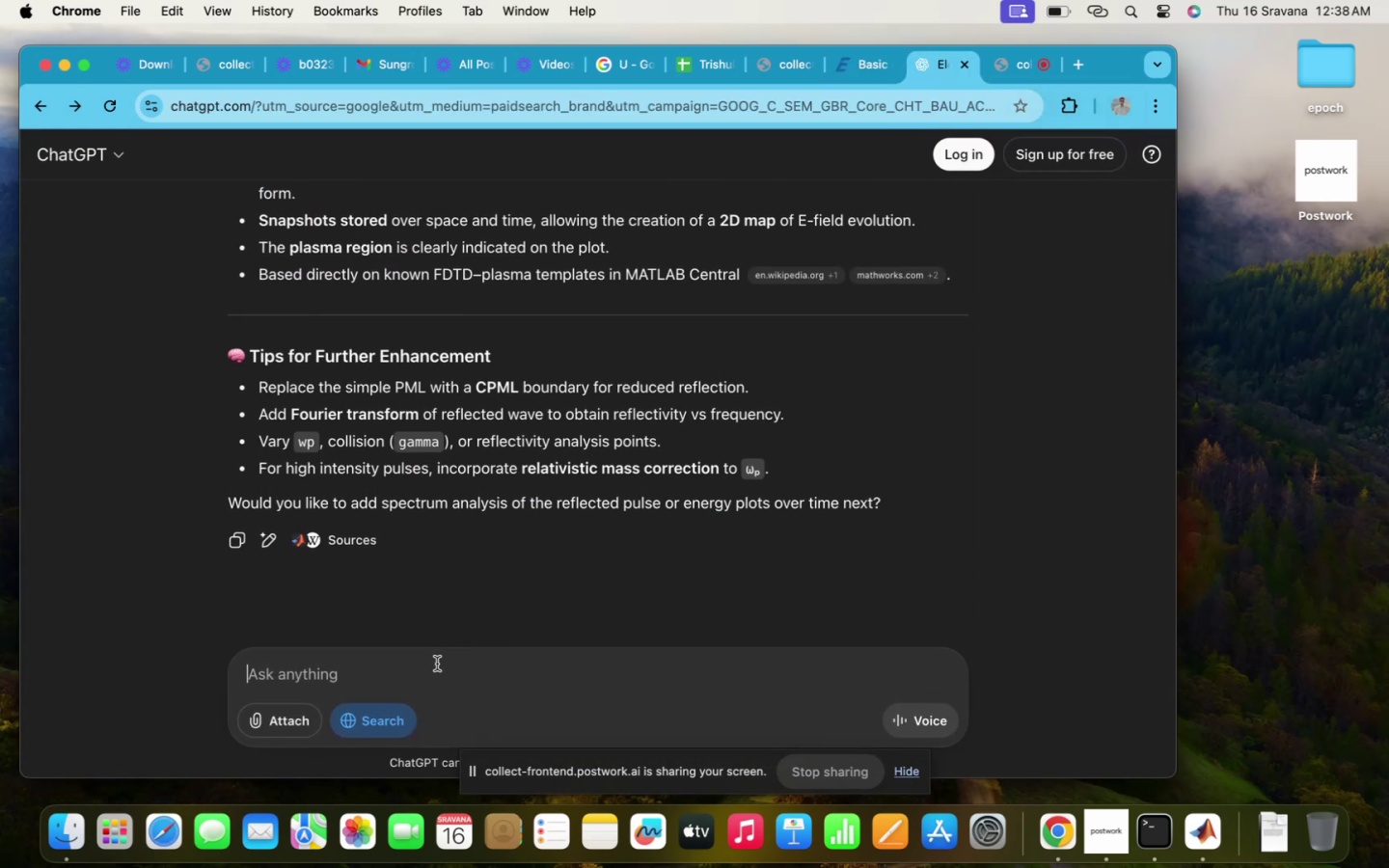 
type(solve t)
key(Backspace)
type(using Q)
key(Backspace)
type(f)
key(Backspace)
type(fourier split step method )
 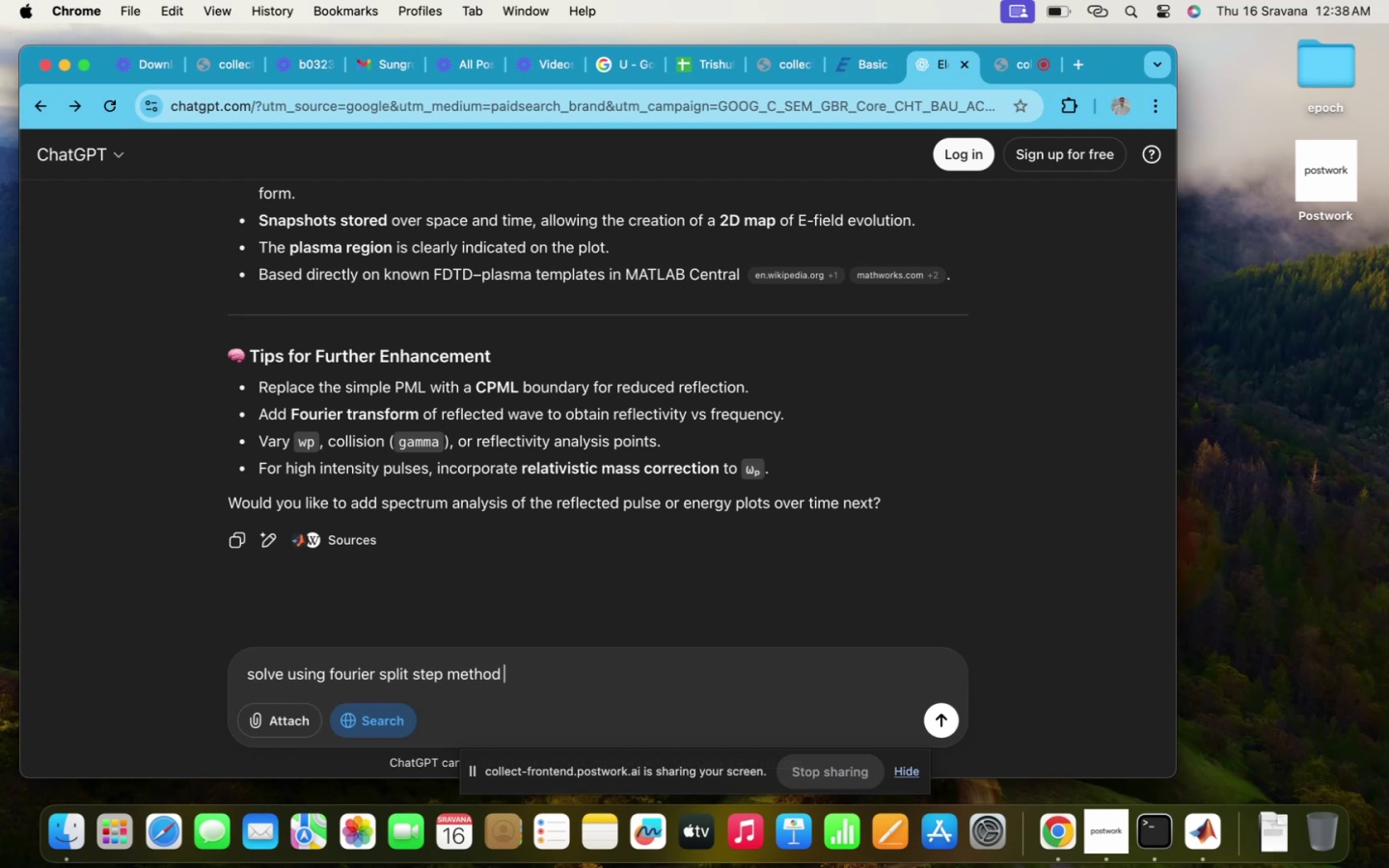 
hold_key(key=CommandLeft, duration=0.4)
 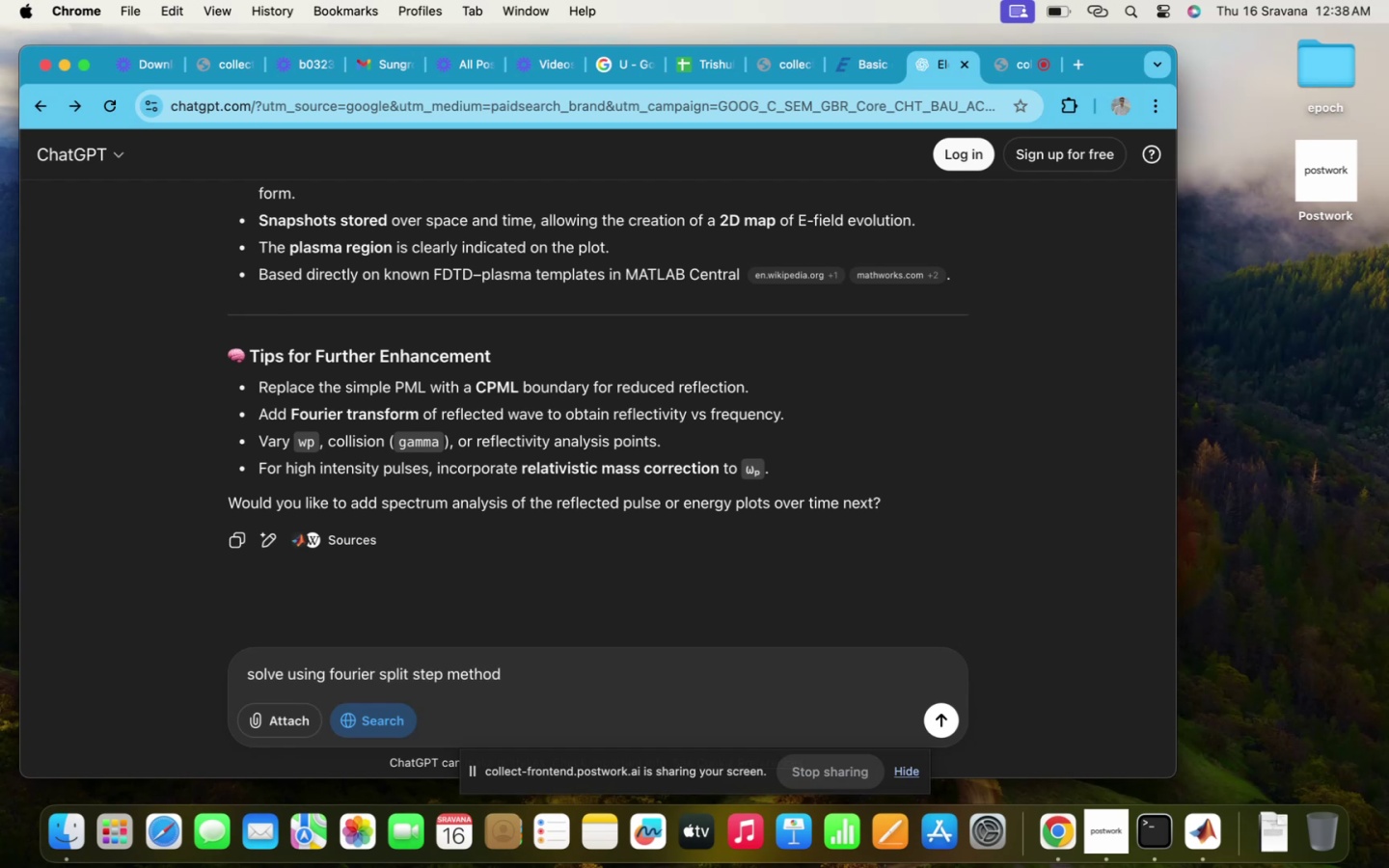 
key(Enter)
 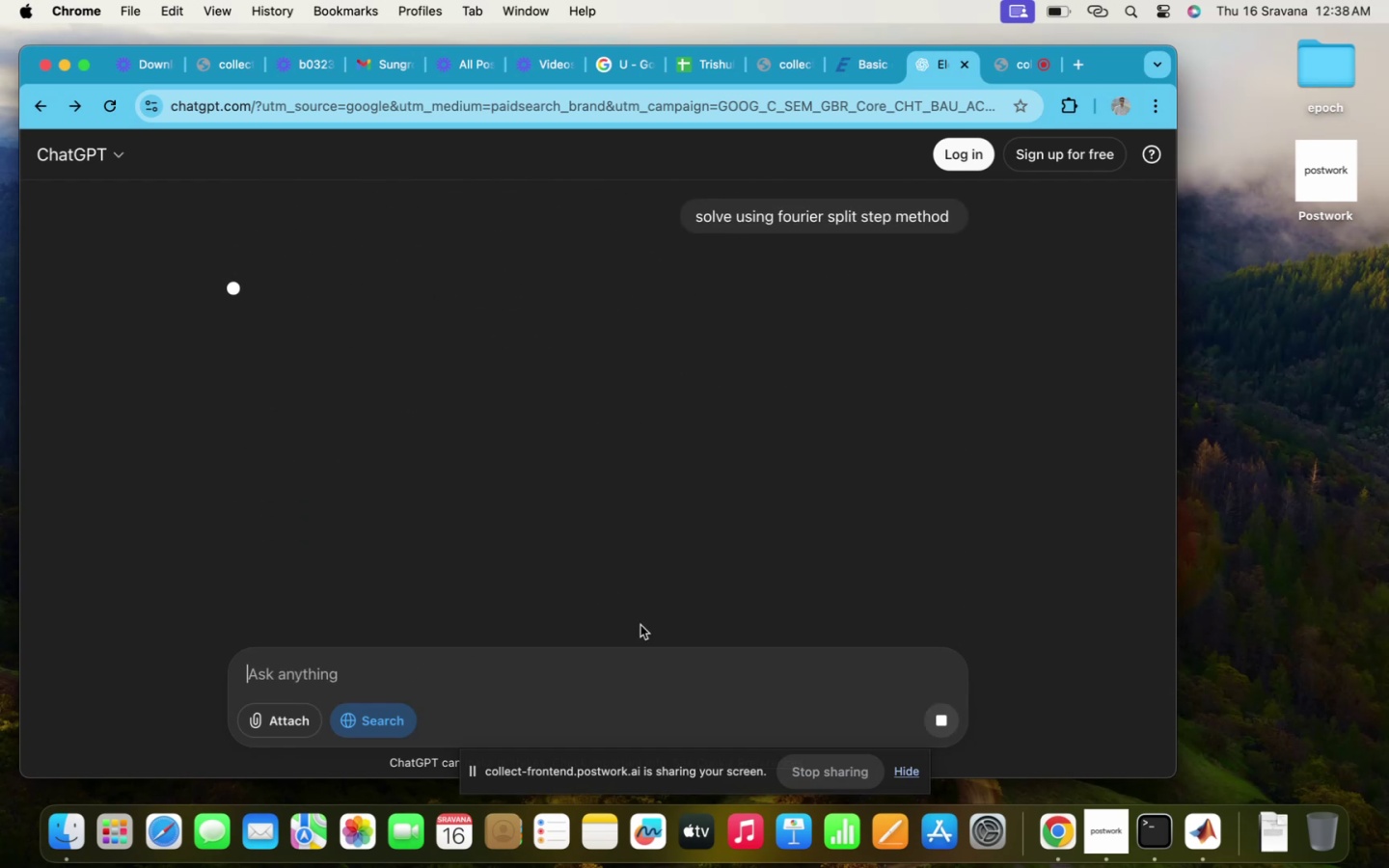 
wait(9.2)
 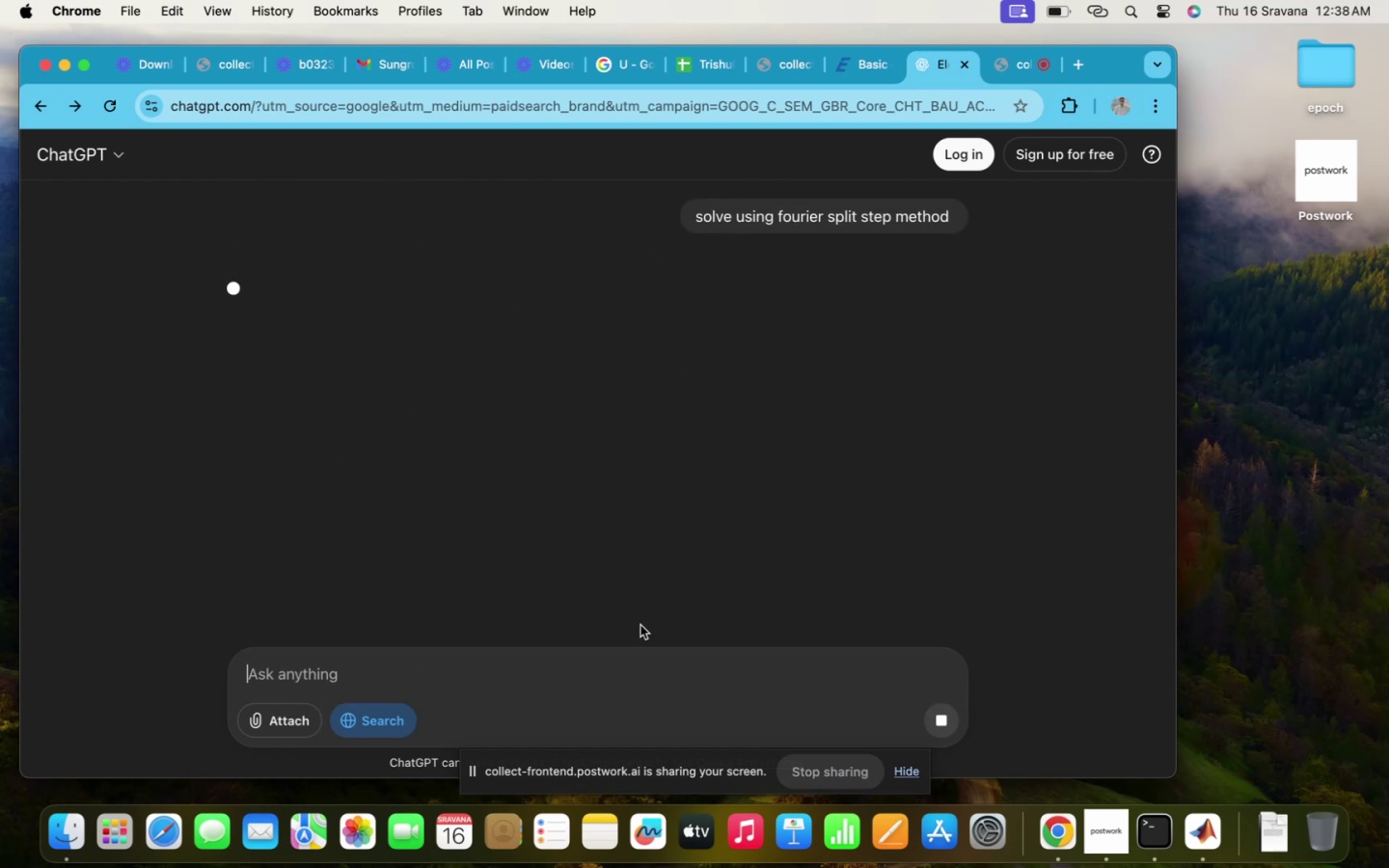 
left_click([1002, 66])
 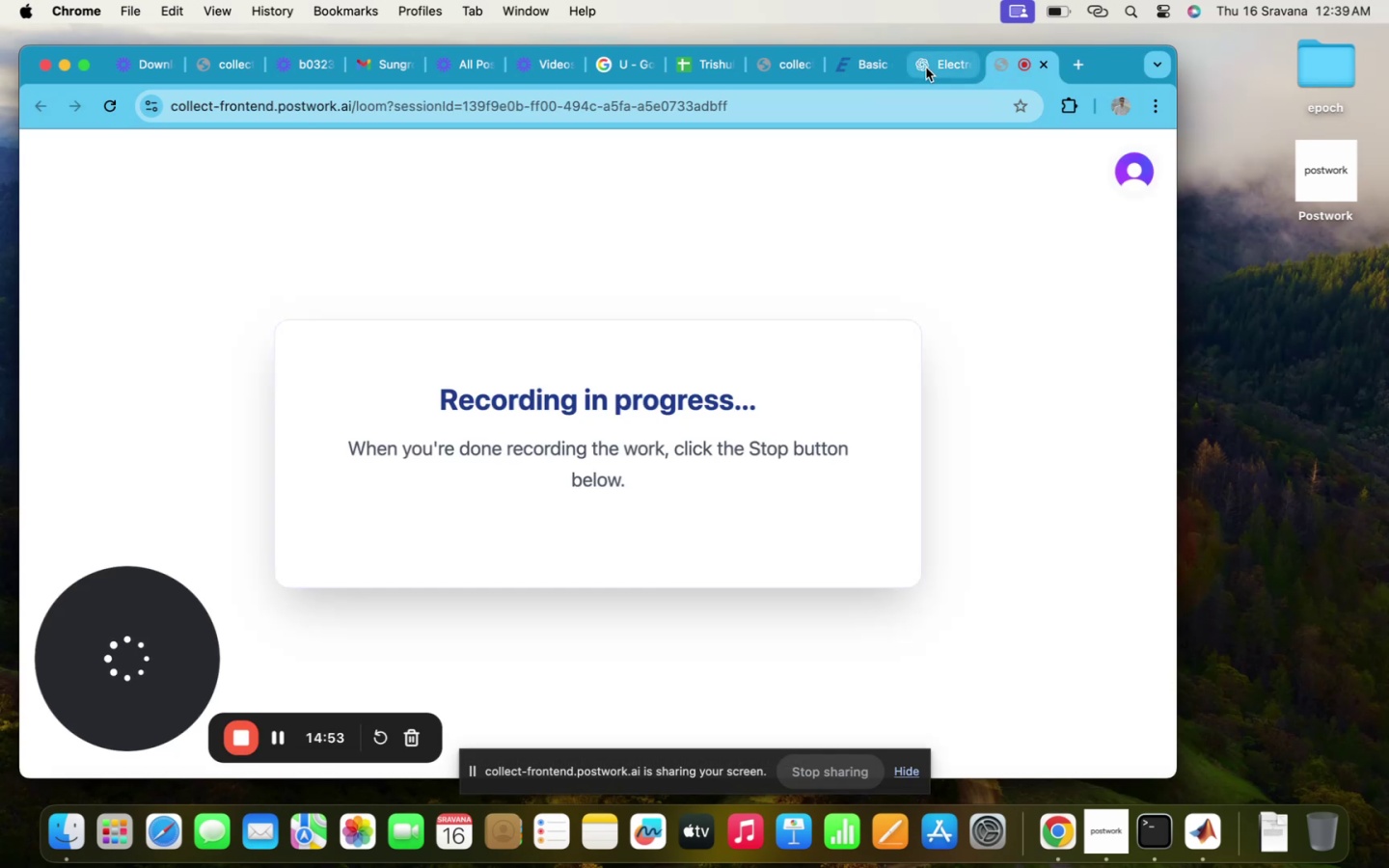 
left_click([923, 68])
 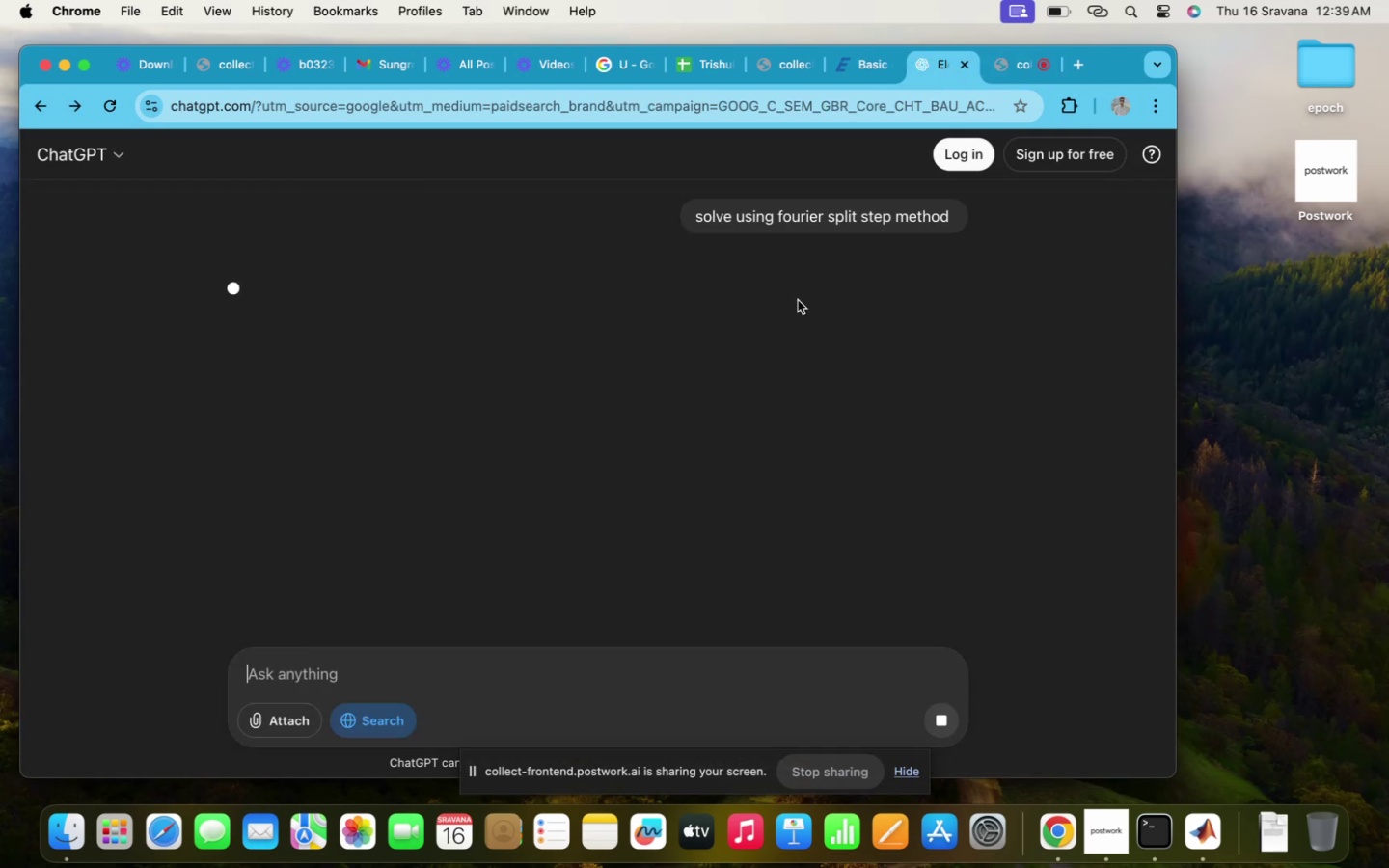 
scroll: coordinate [791, 503], scroll_direction: up, amount: 150.0
 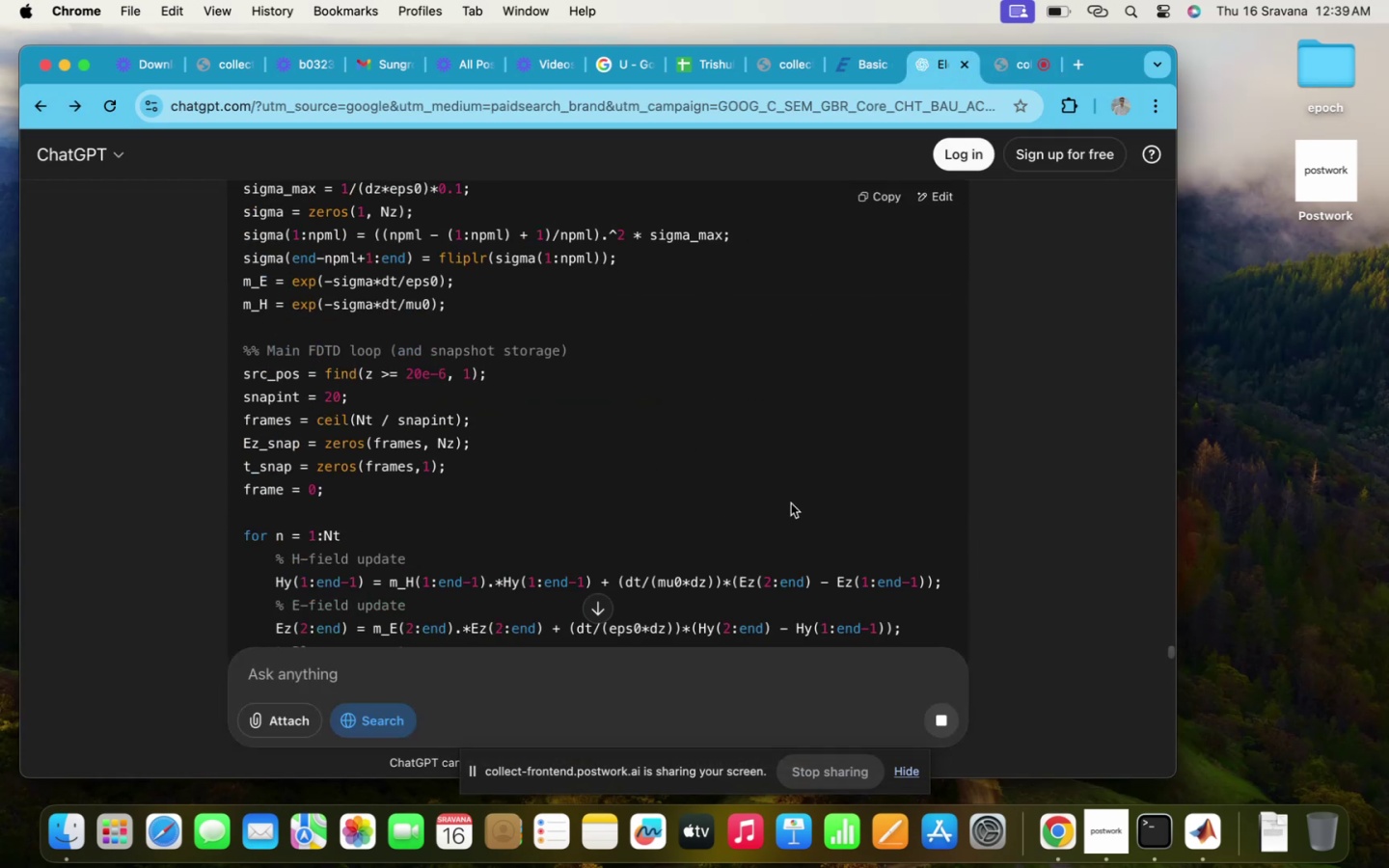 
scroll: coordinate [791, 503], scroll_direction: down, amount: 117.0
 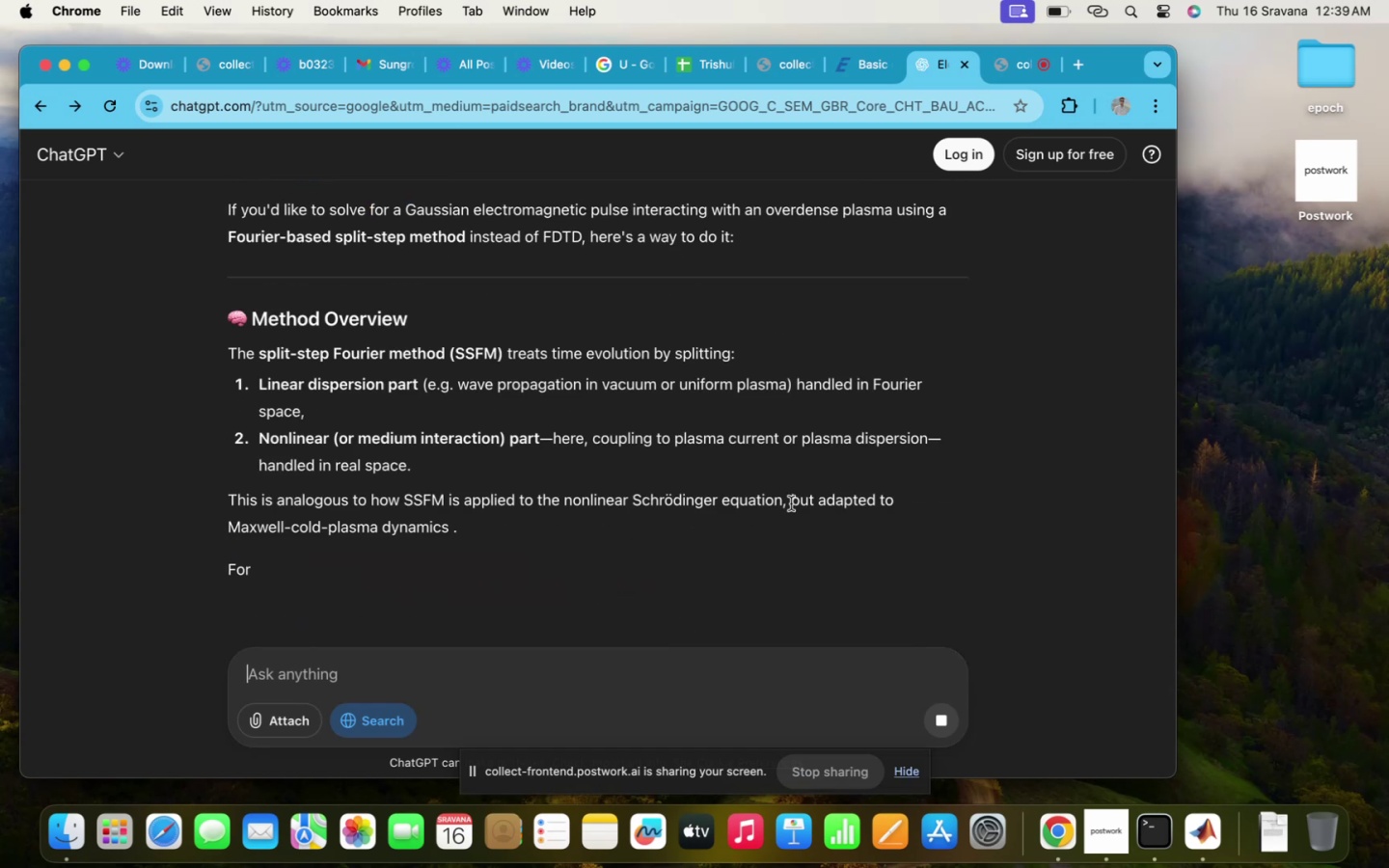 
scroll: coordinate [791, 503], scroll_direction: up, amount: 13.0
 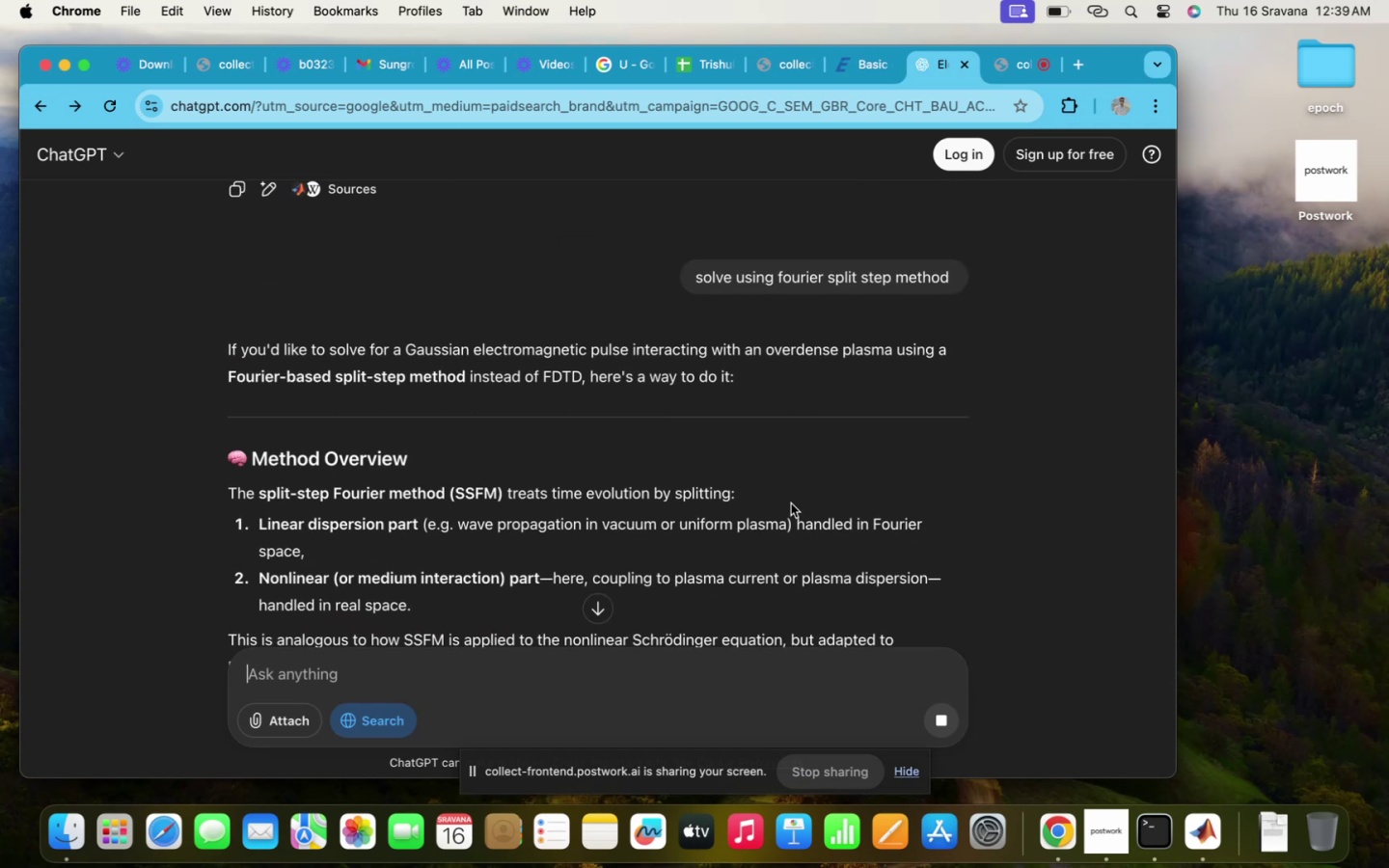 
scroll: coordinate [791, 503], scroll_direction: down, amount: 108.0
 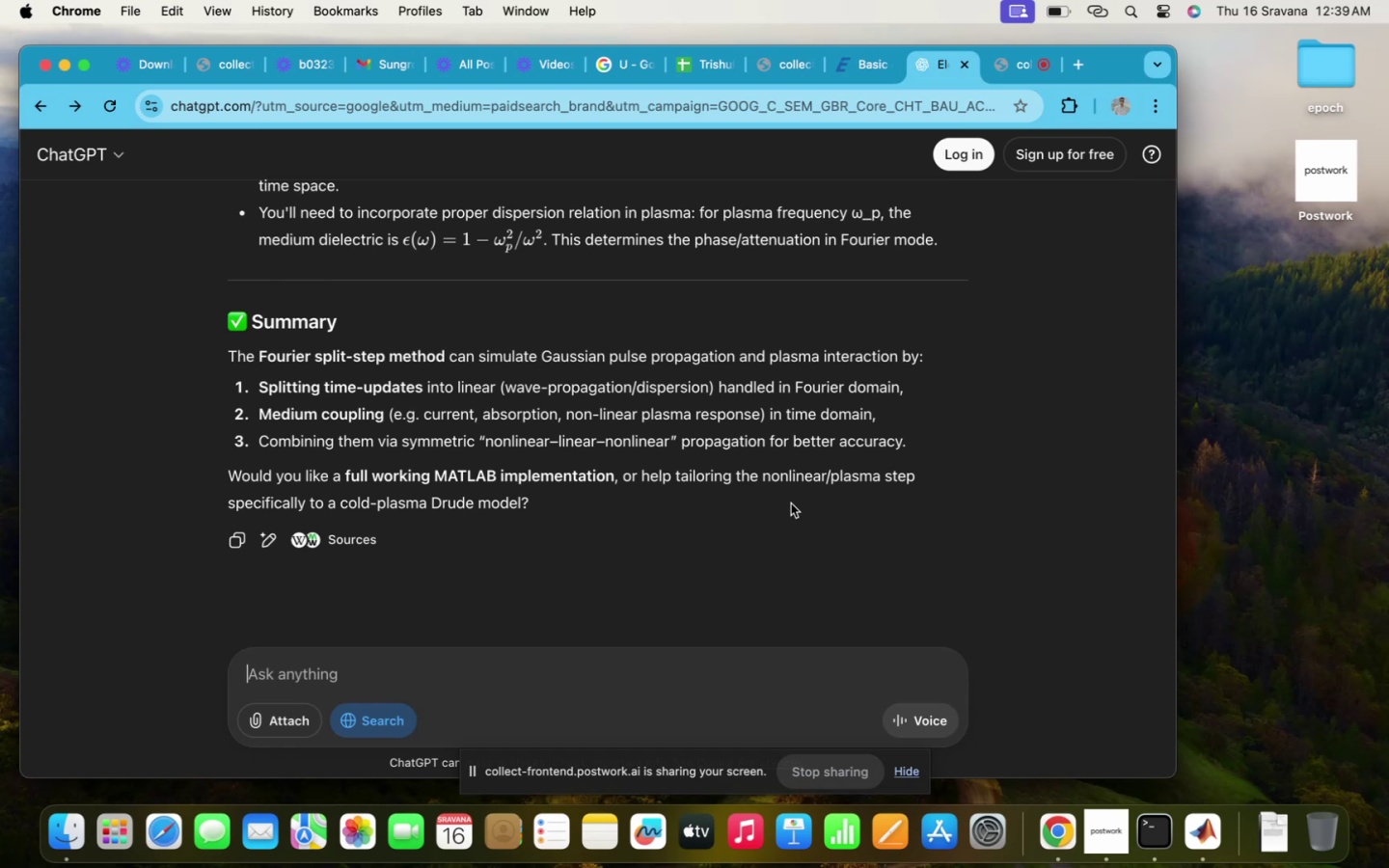 
wait(8.93)
 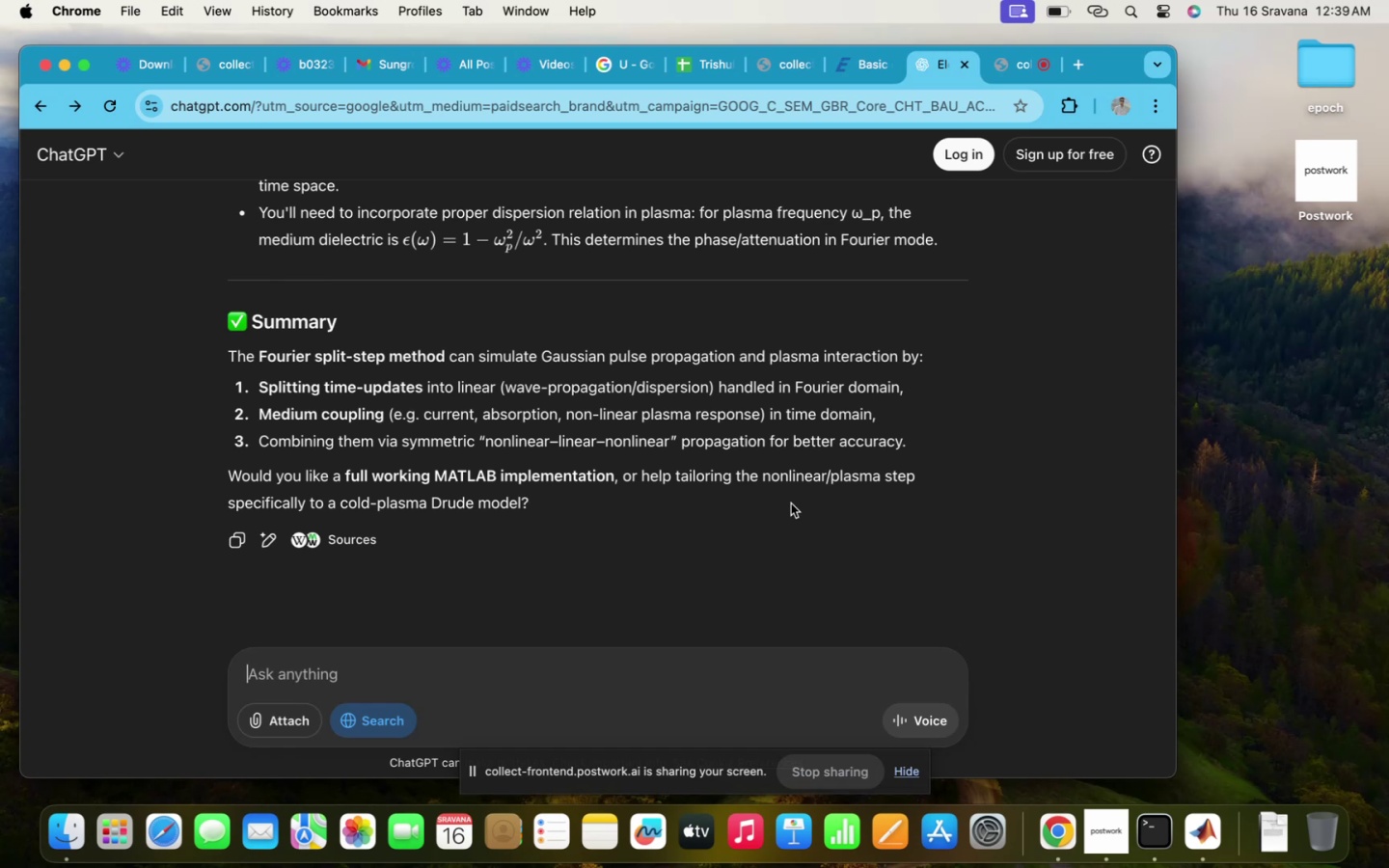 
scroll: coordinate [795, 474], scroll_direction: up, amount: 93.0
 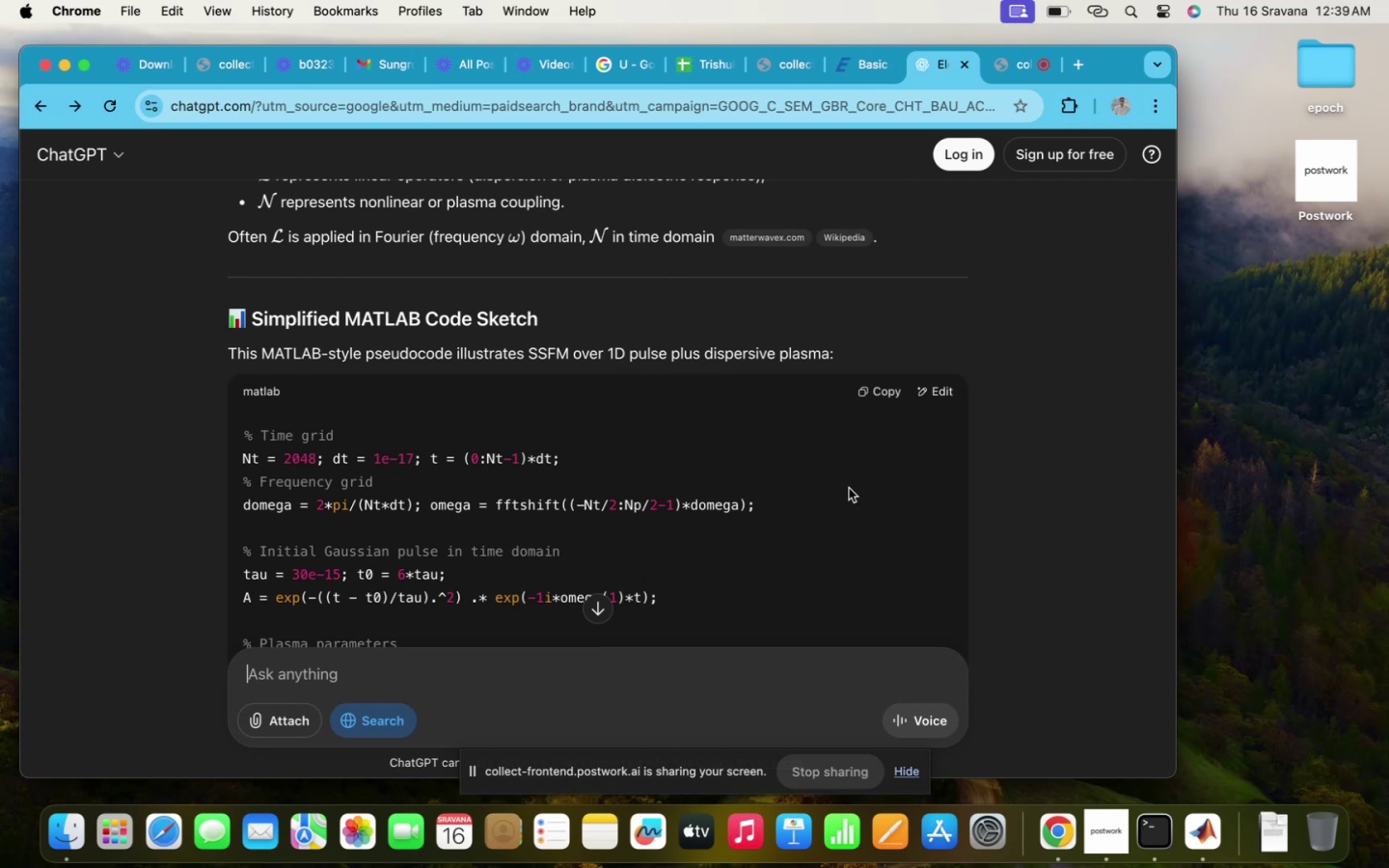 
wait(8.68)
 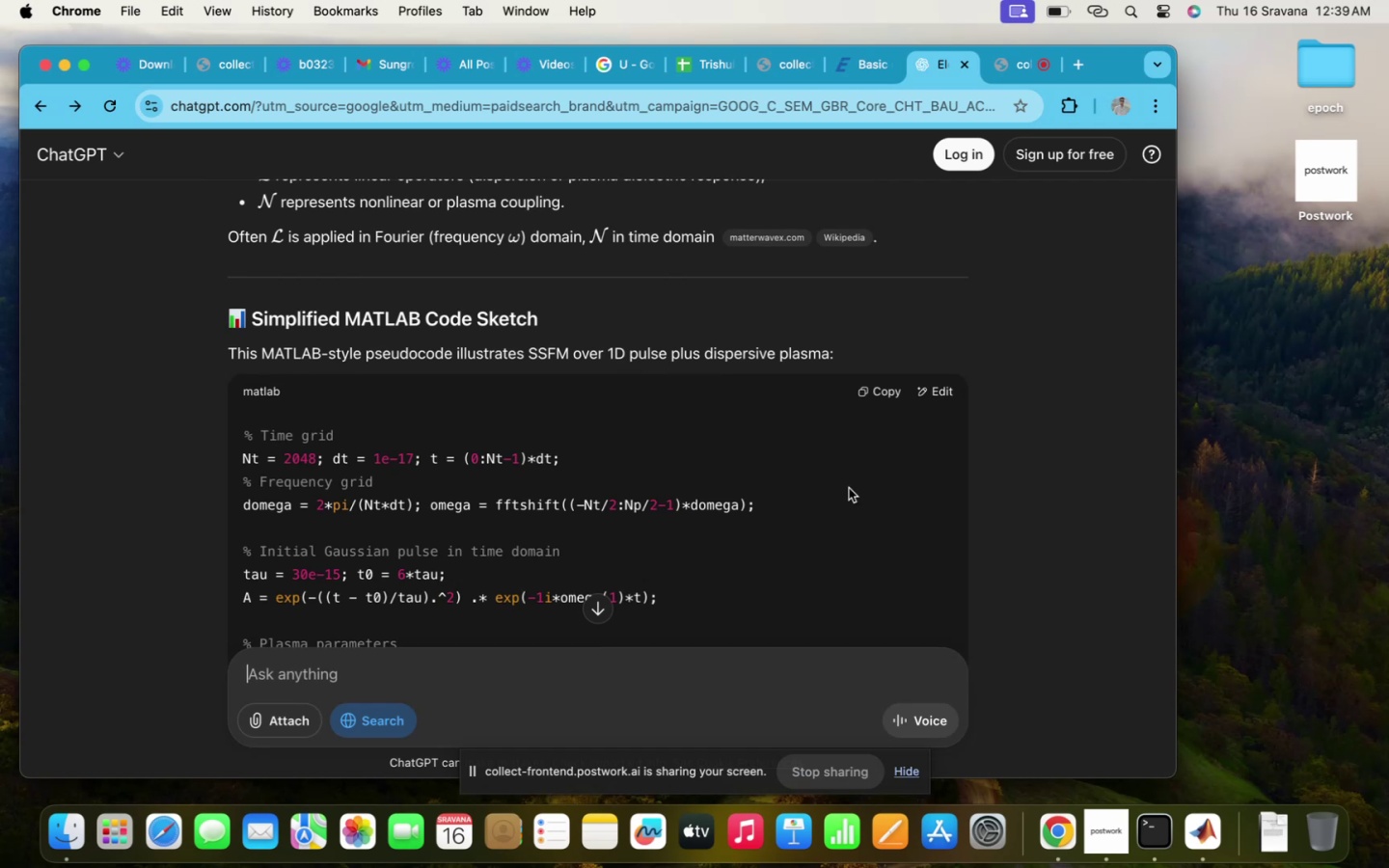 
scroll: coordinate [849, 520], scroll_direction: down, amount: 201.0
 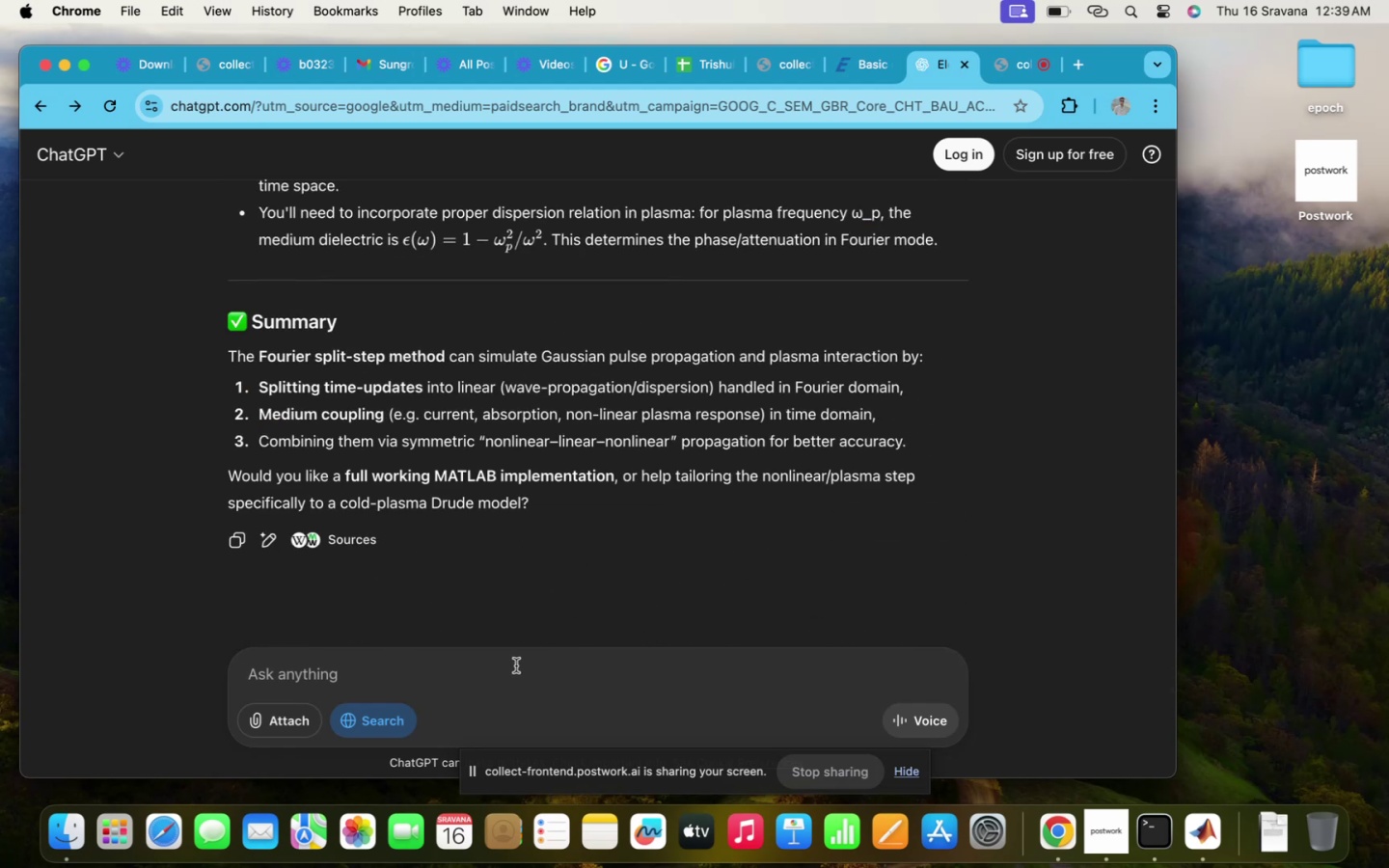 
type(using particle in cell 1d method)
 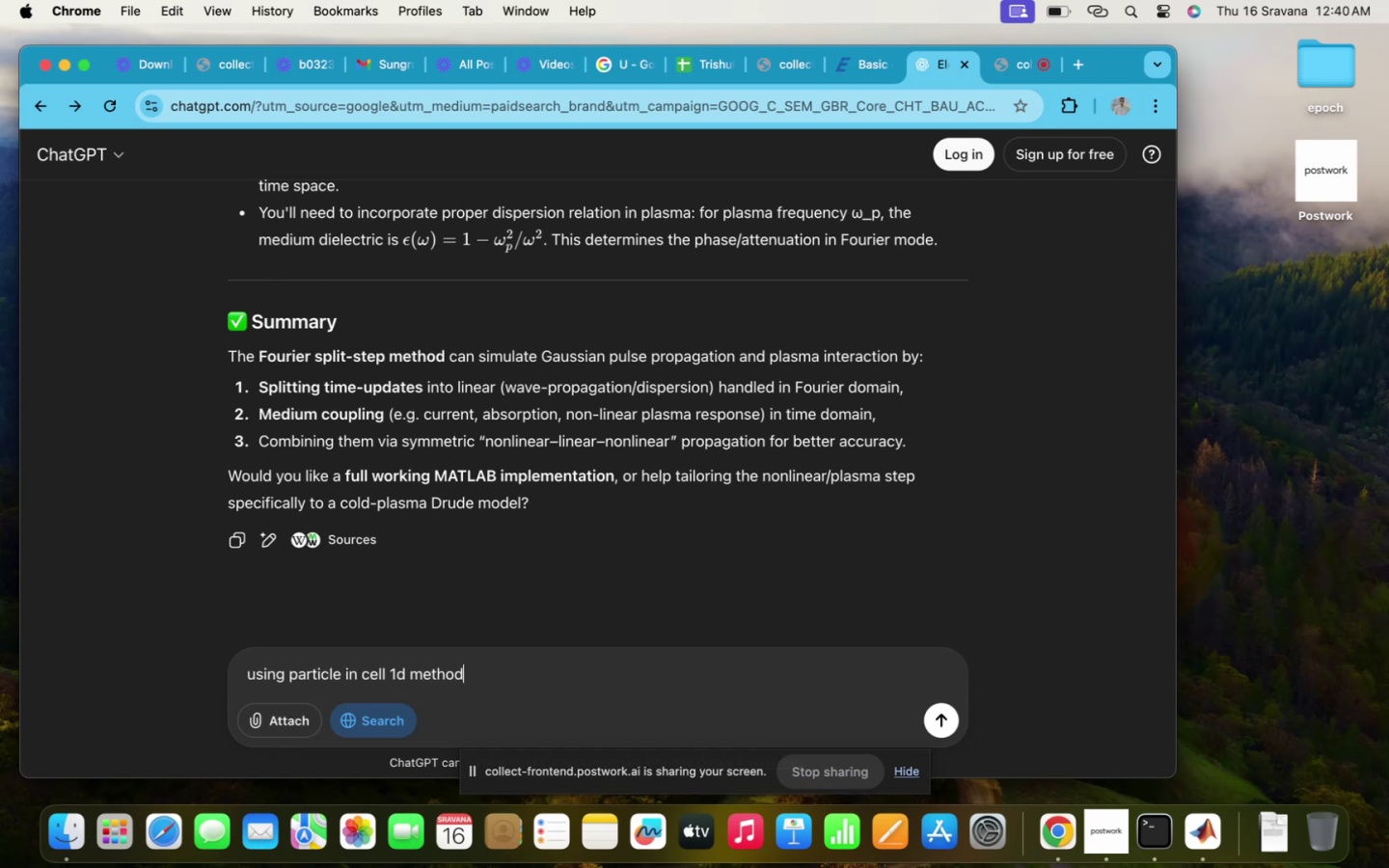 
key(Enter)
 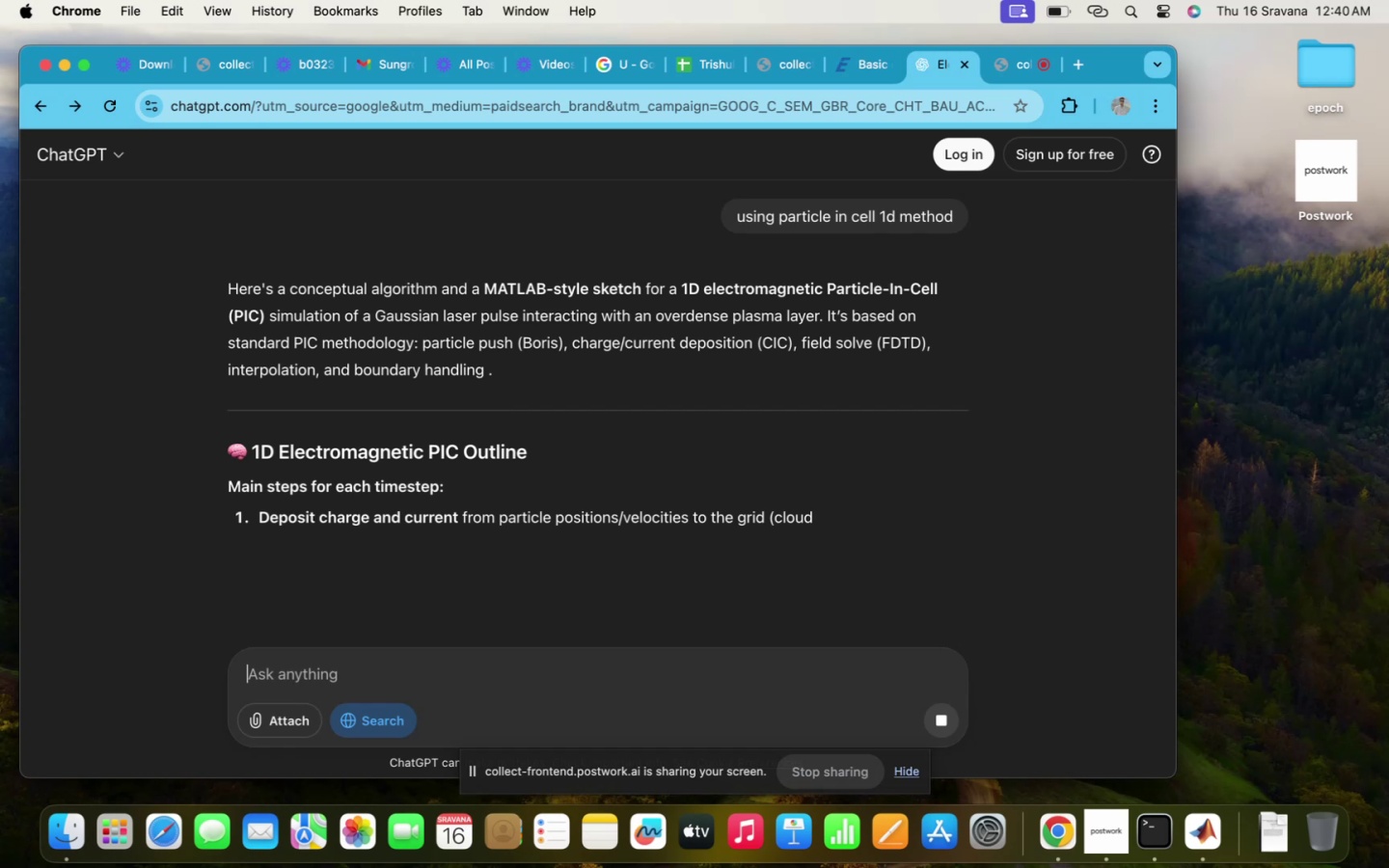 
wait(7.38)
 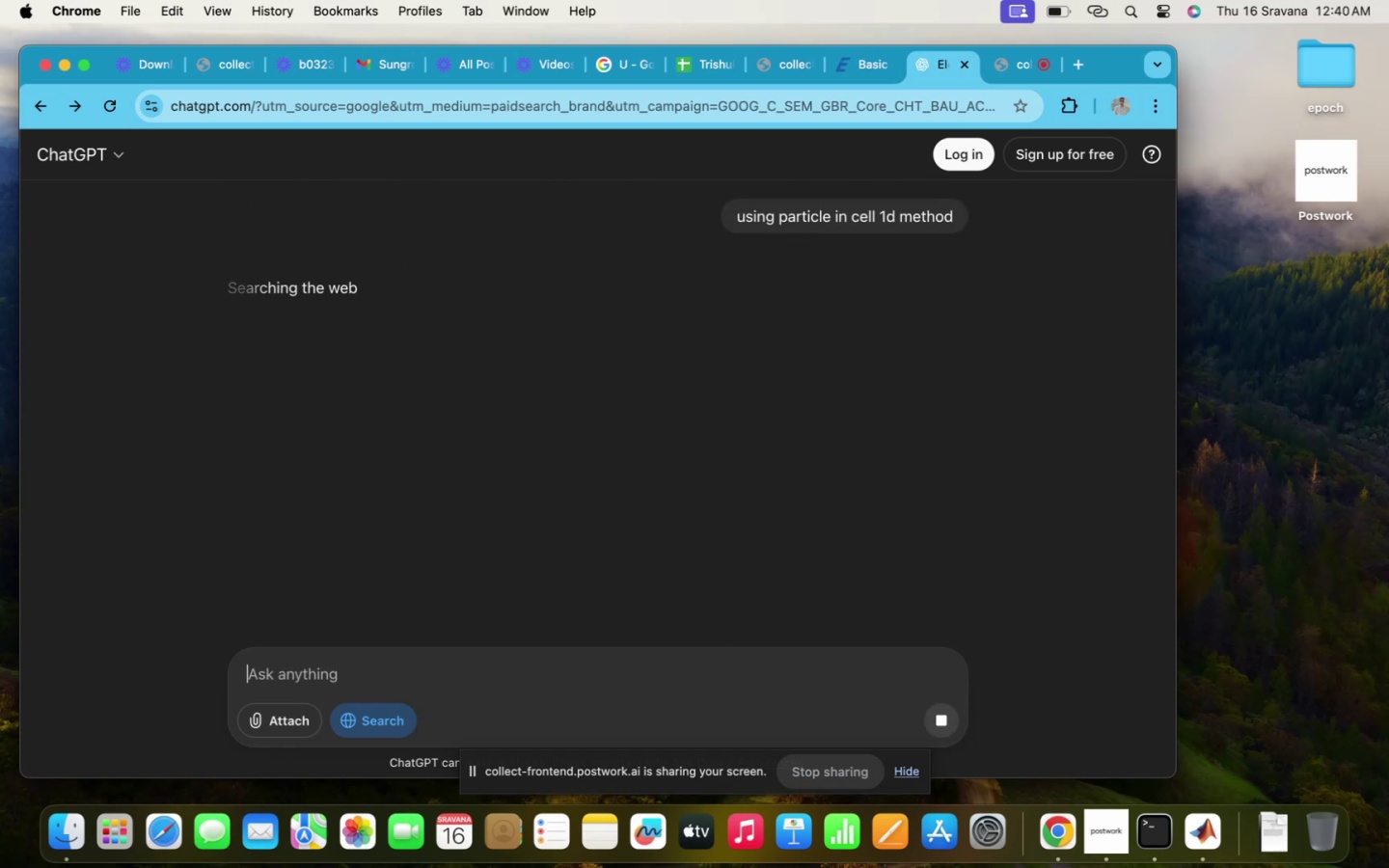 
scroll: coordinate [726, 491], scroll_direction: down, amount: 169.0
 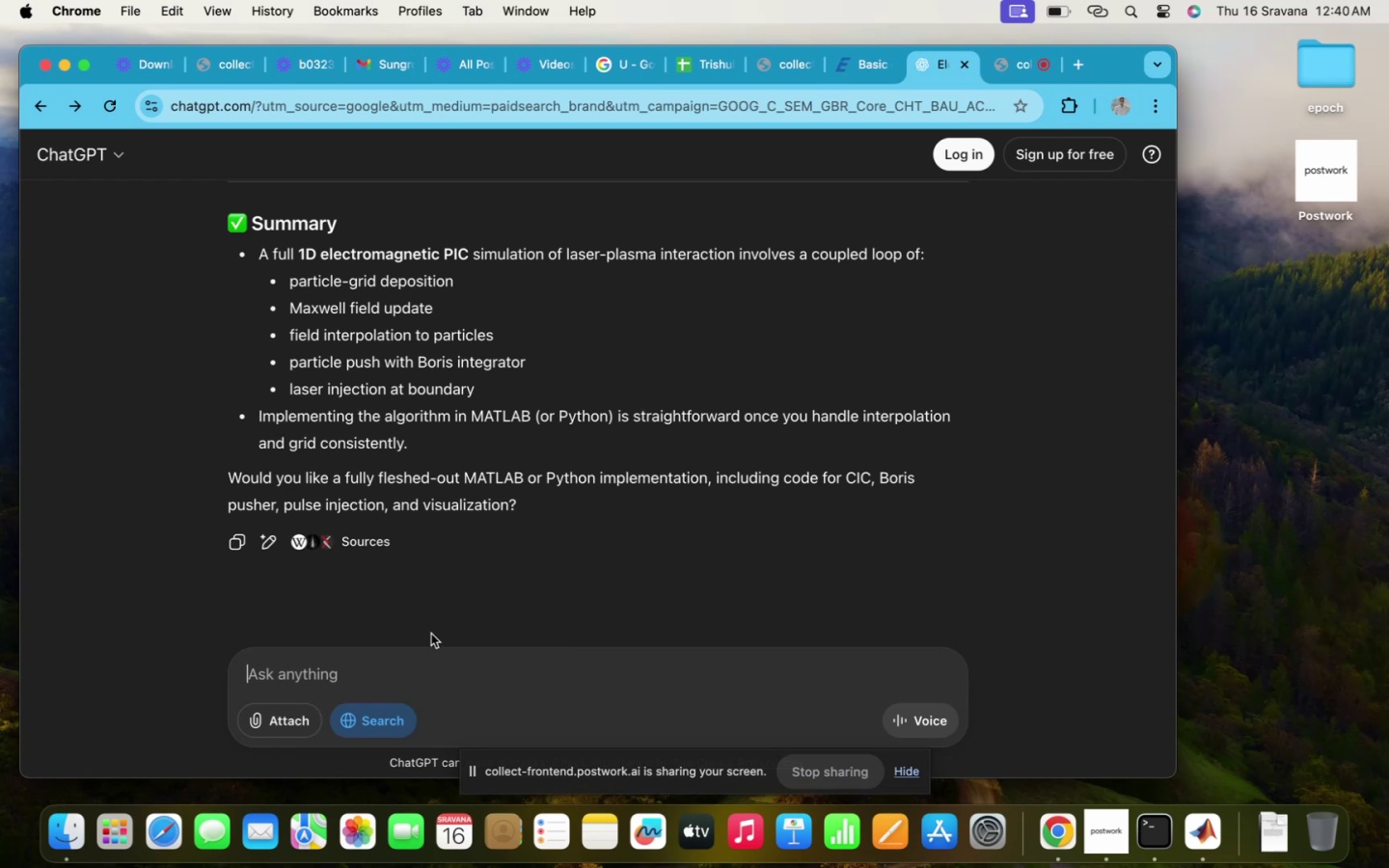 
wait(6.08)
 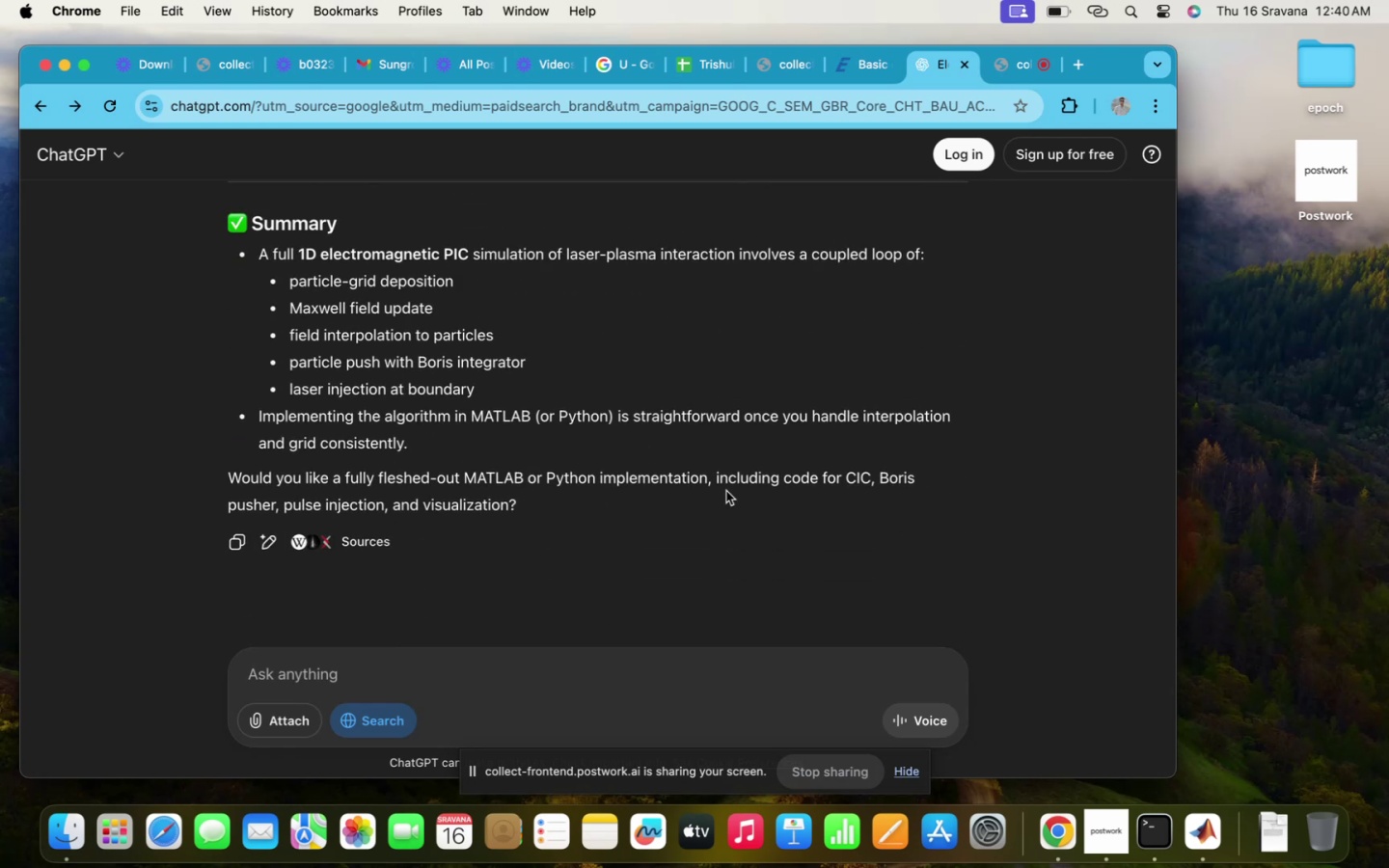 
type(yes i would like a fulll fe)
key(Backspace)
type(ledg)
key(Backspace)
key(Backspace)
key(Backspace)
type(eshed )
key(Backspace)
type(-ou )
key(Backspace)
type(r matlab implementation)
 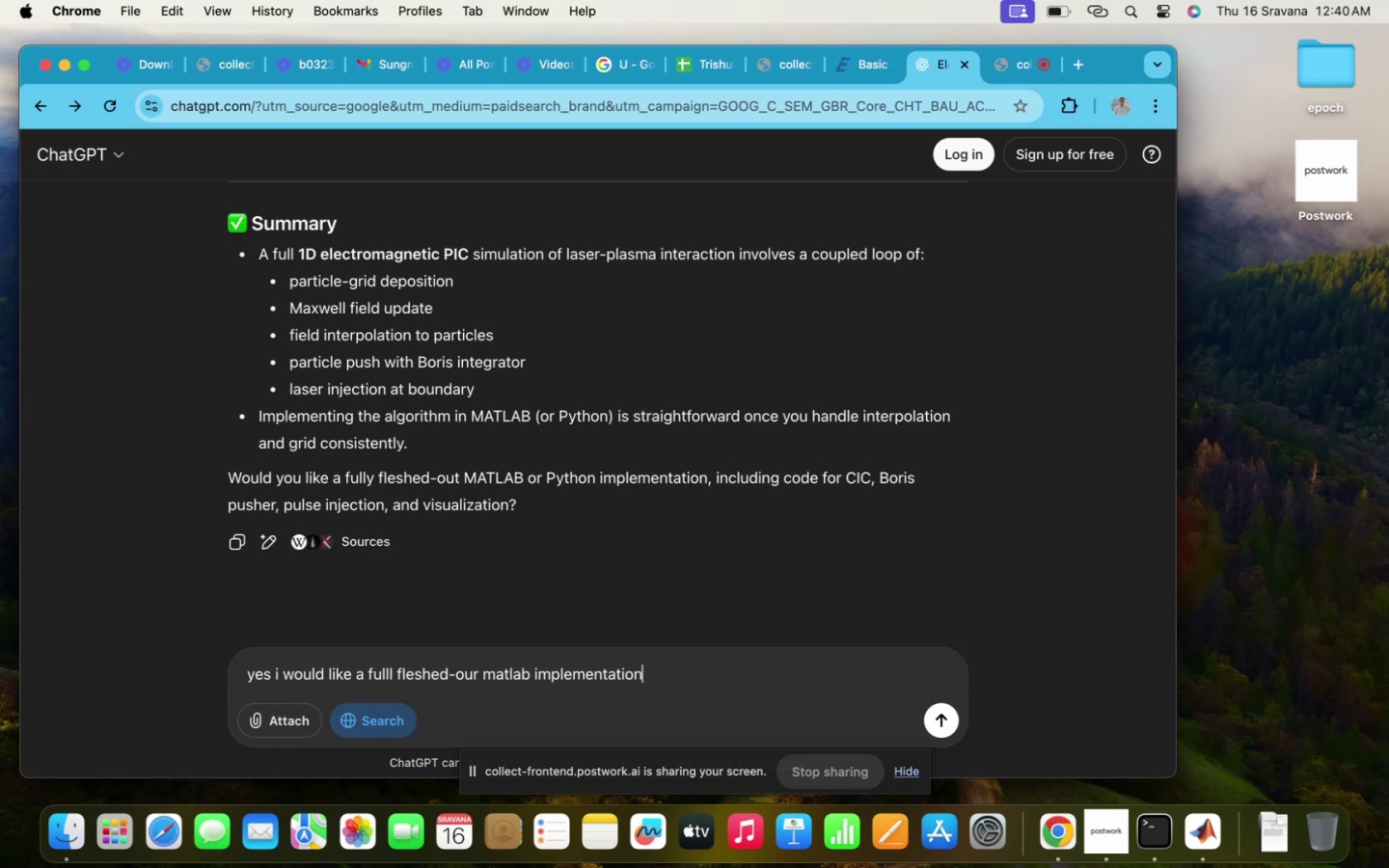 
key(Enter)
 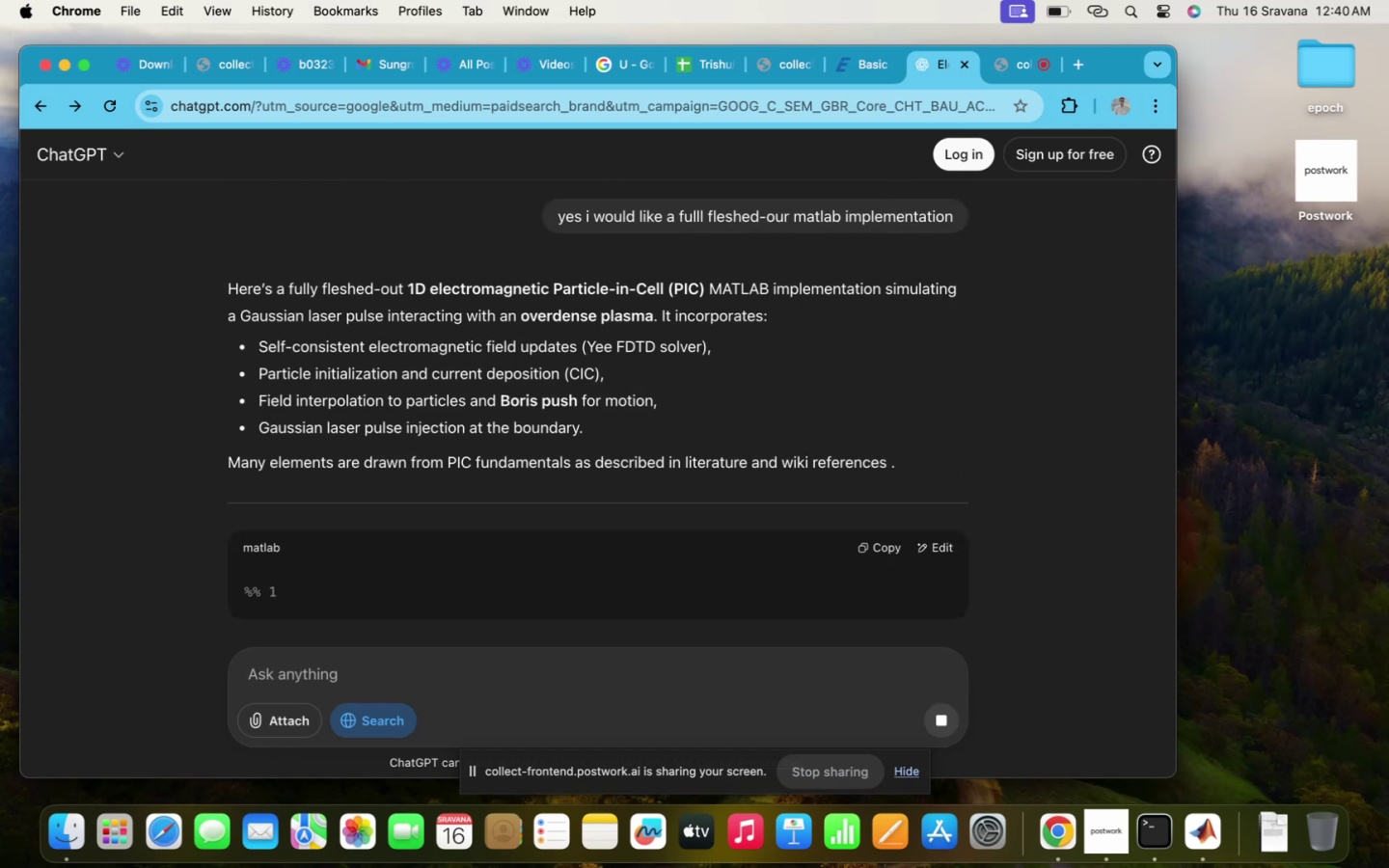 
wait(6.73)
 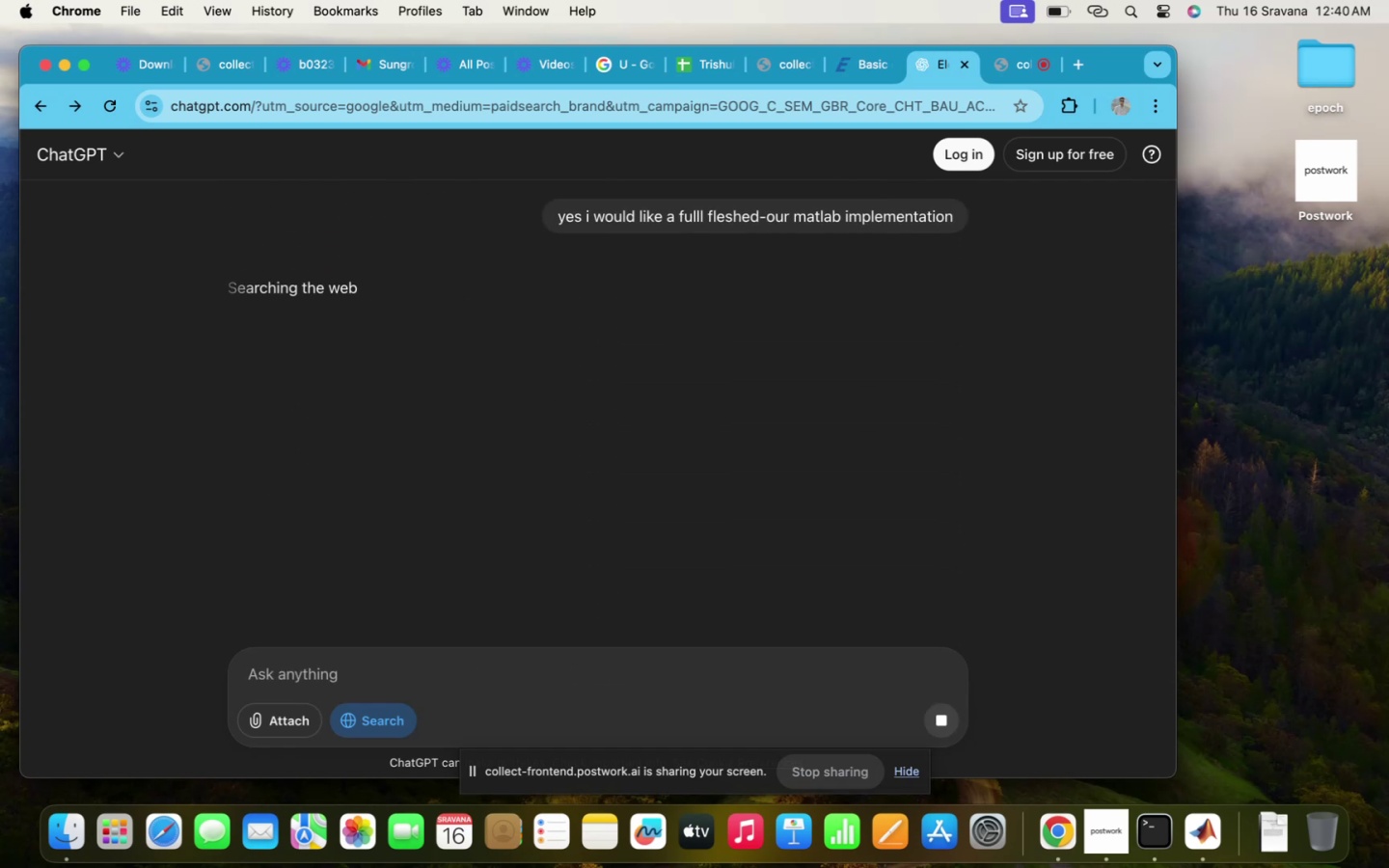 
scroll: coordinate [488, 595], scroll_direction: down, amount: 17.0
 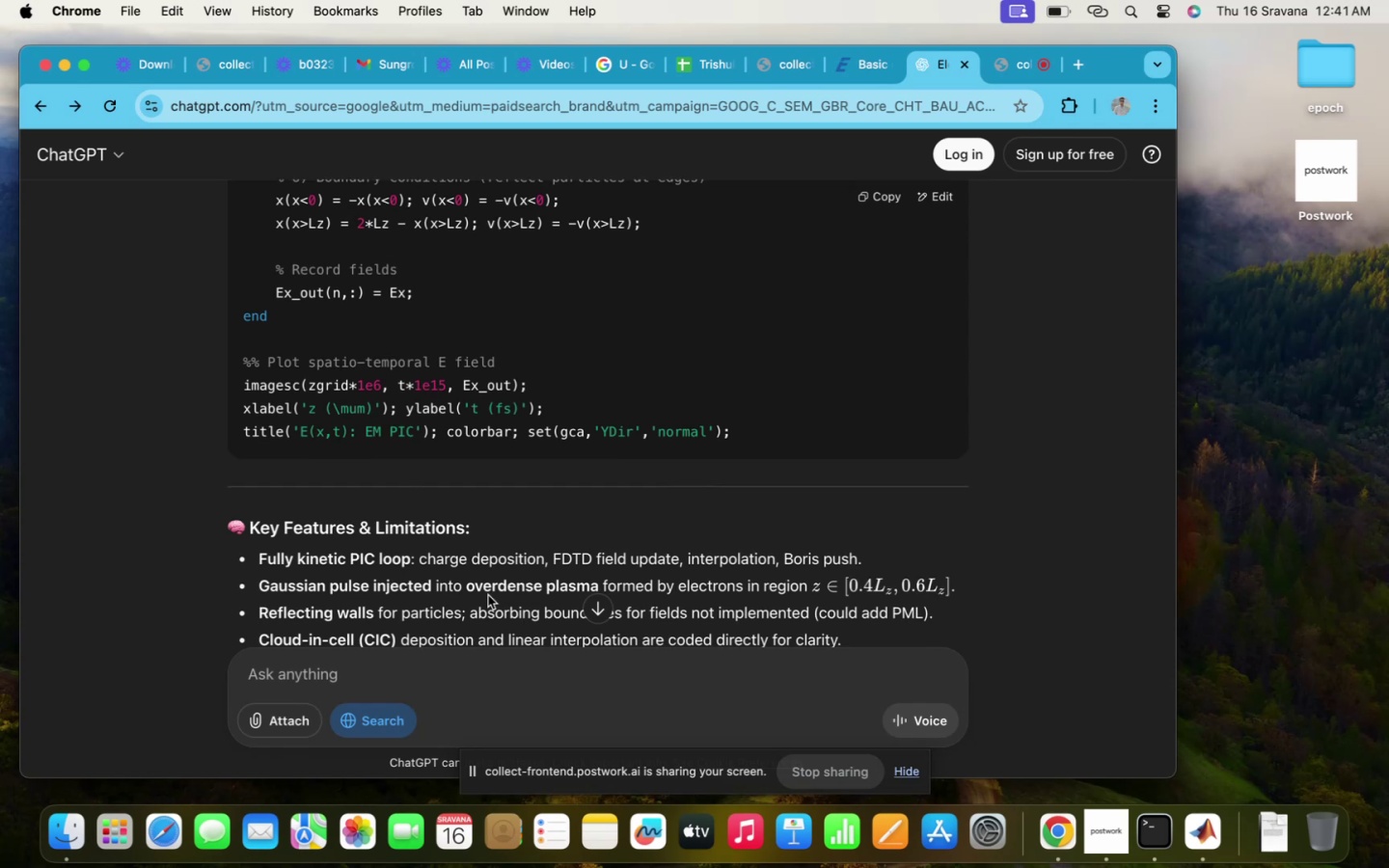 
scroll: coordinate [568, 412], scroll_direction: up, amount: 61.0
 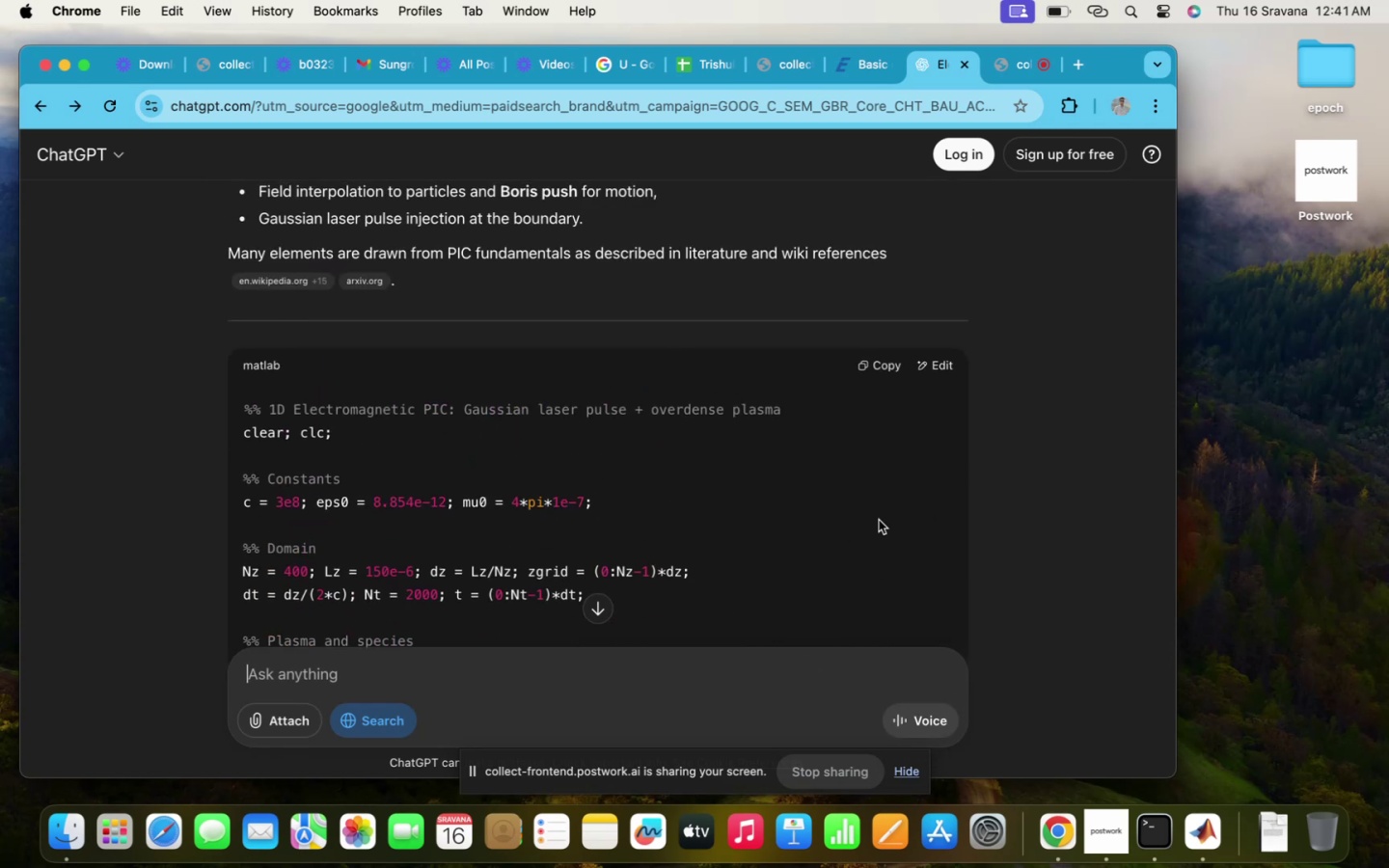 
left_click([1198, 852])
 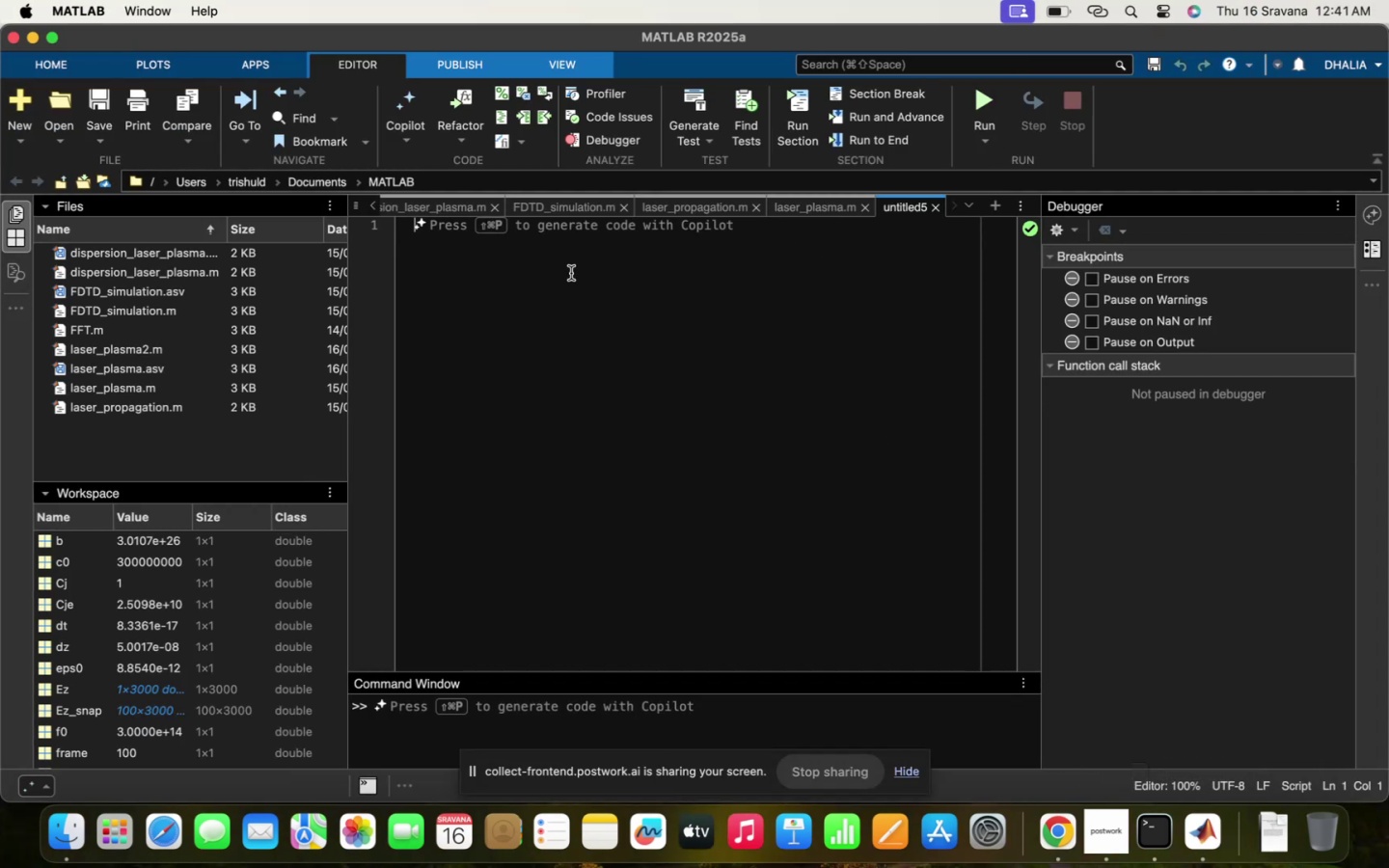 
type(%%%)
key(Backspace)
type( partt)
key(Backspace)
type(icle )
key(Backspace)
type(-in )
key(Backspace)
type(c)
key(Backspace)
type(-cell method to )
 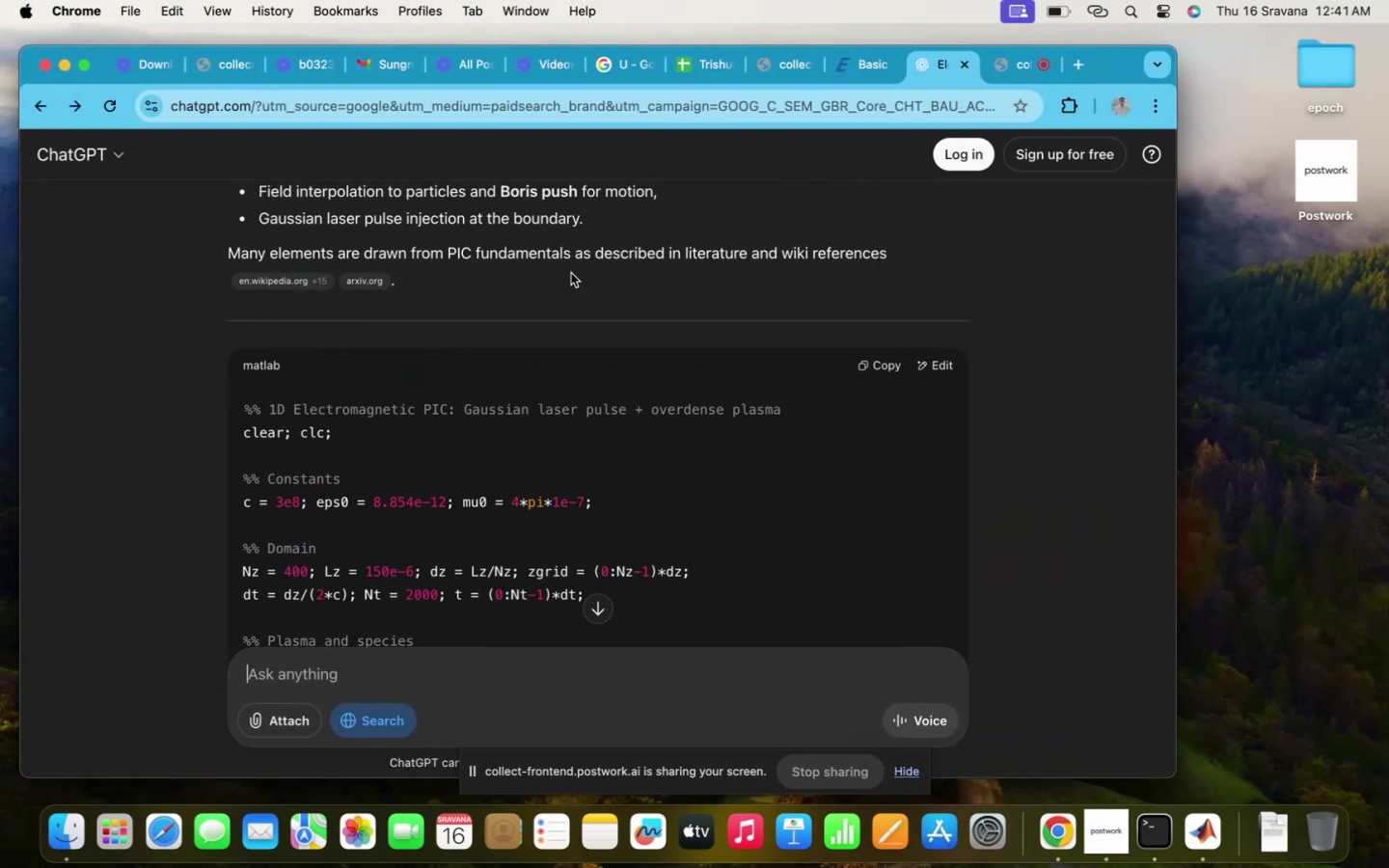 
wait(7.27)
 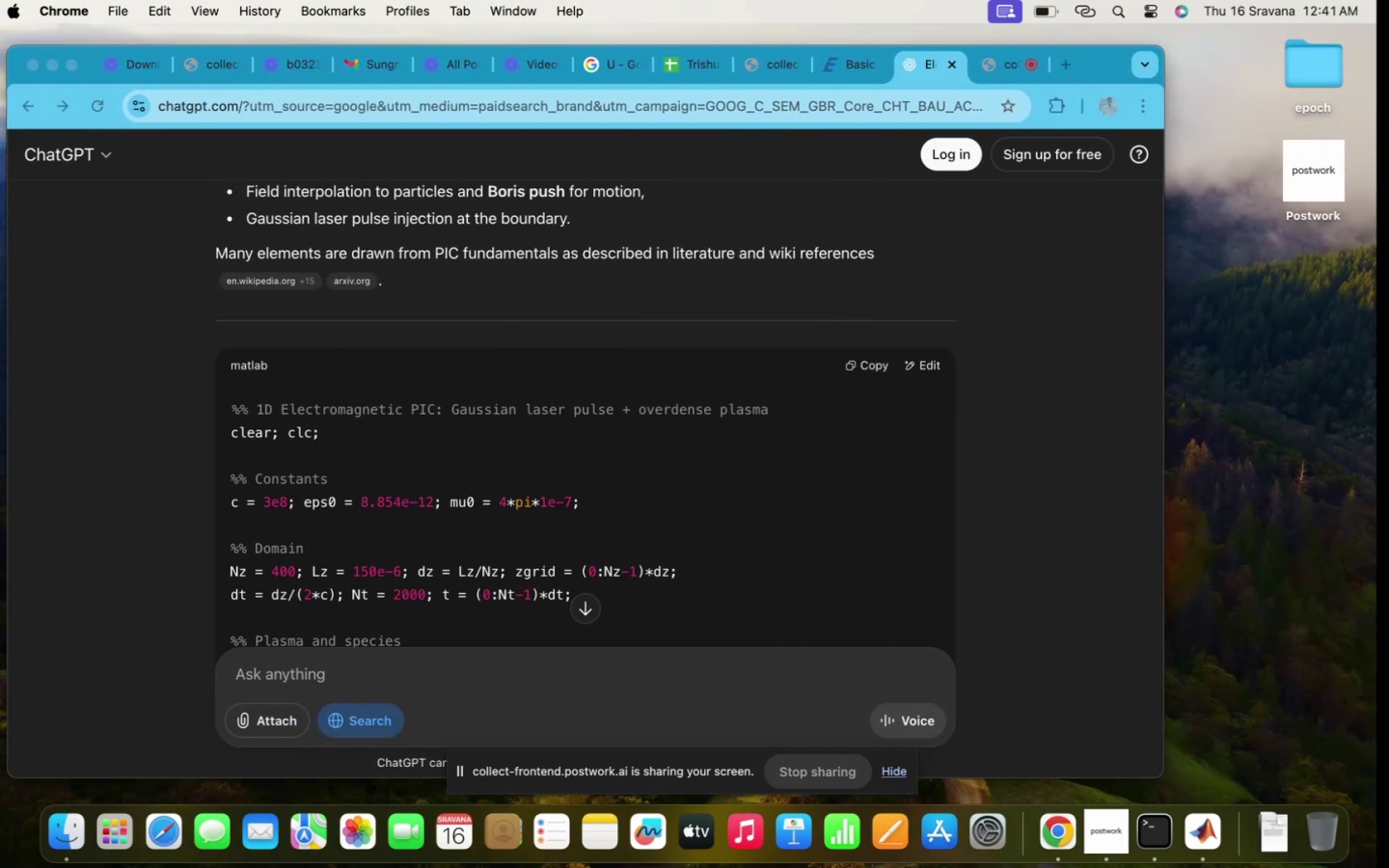 
type(gaussian laser pulse interaction wit )
key(Backspace)
type(h overdense plasma)
 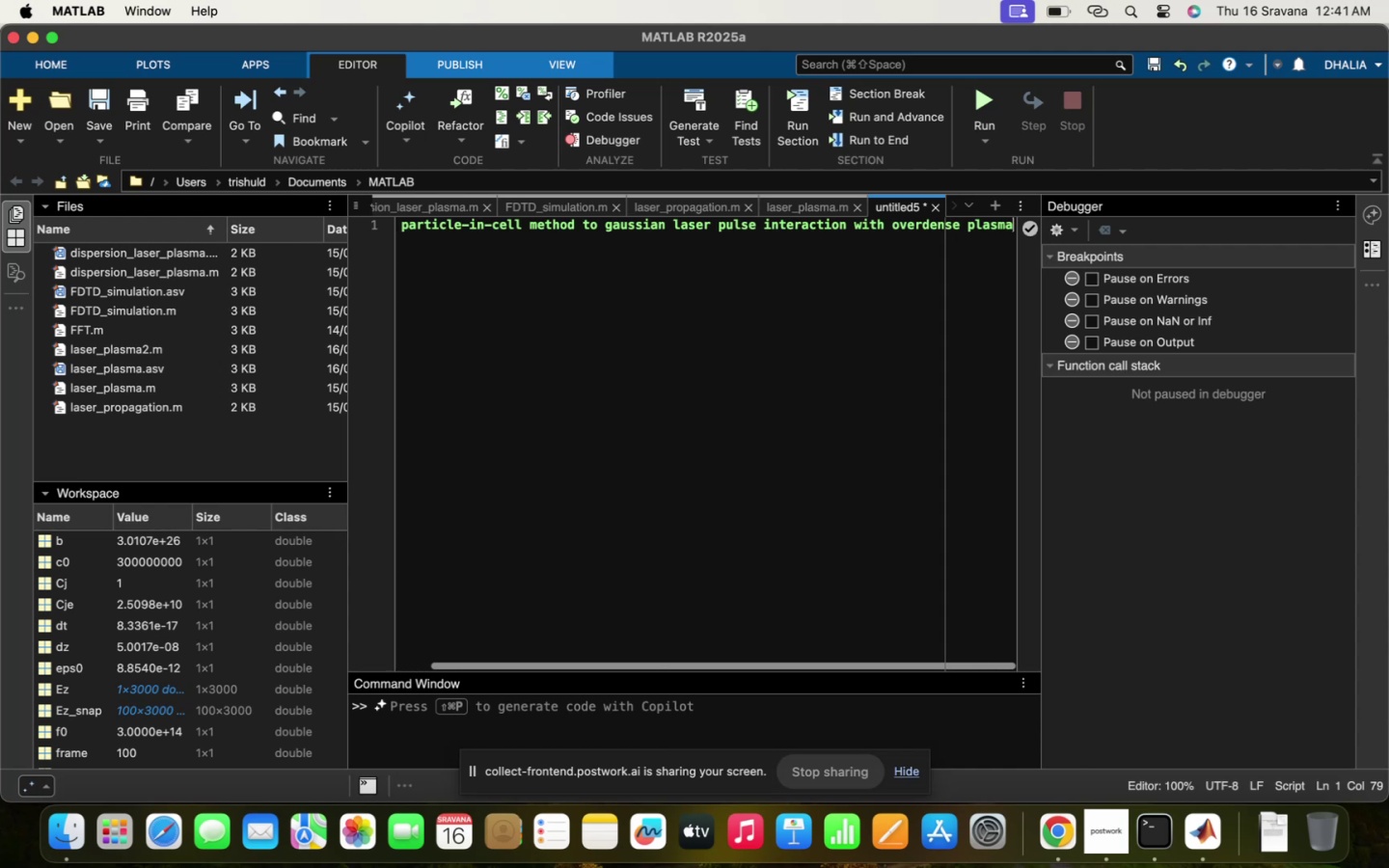 
key(Enter)
 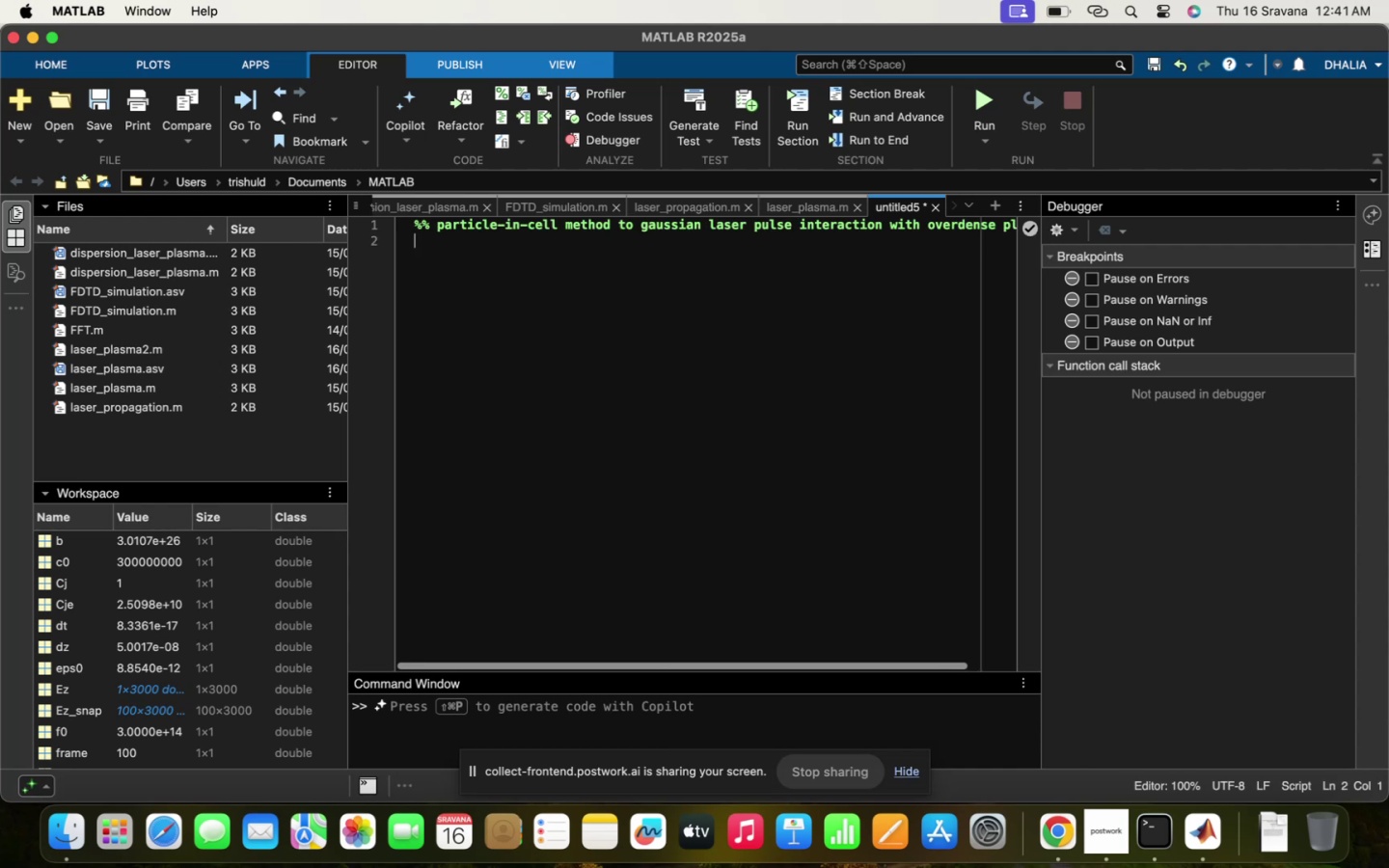 
type(clc; clearl)
 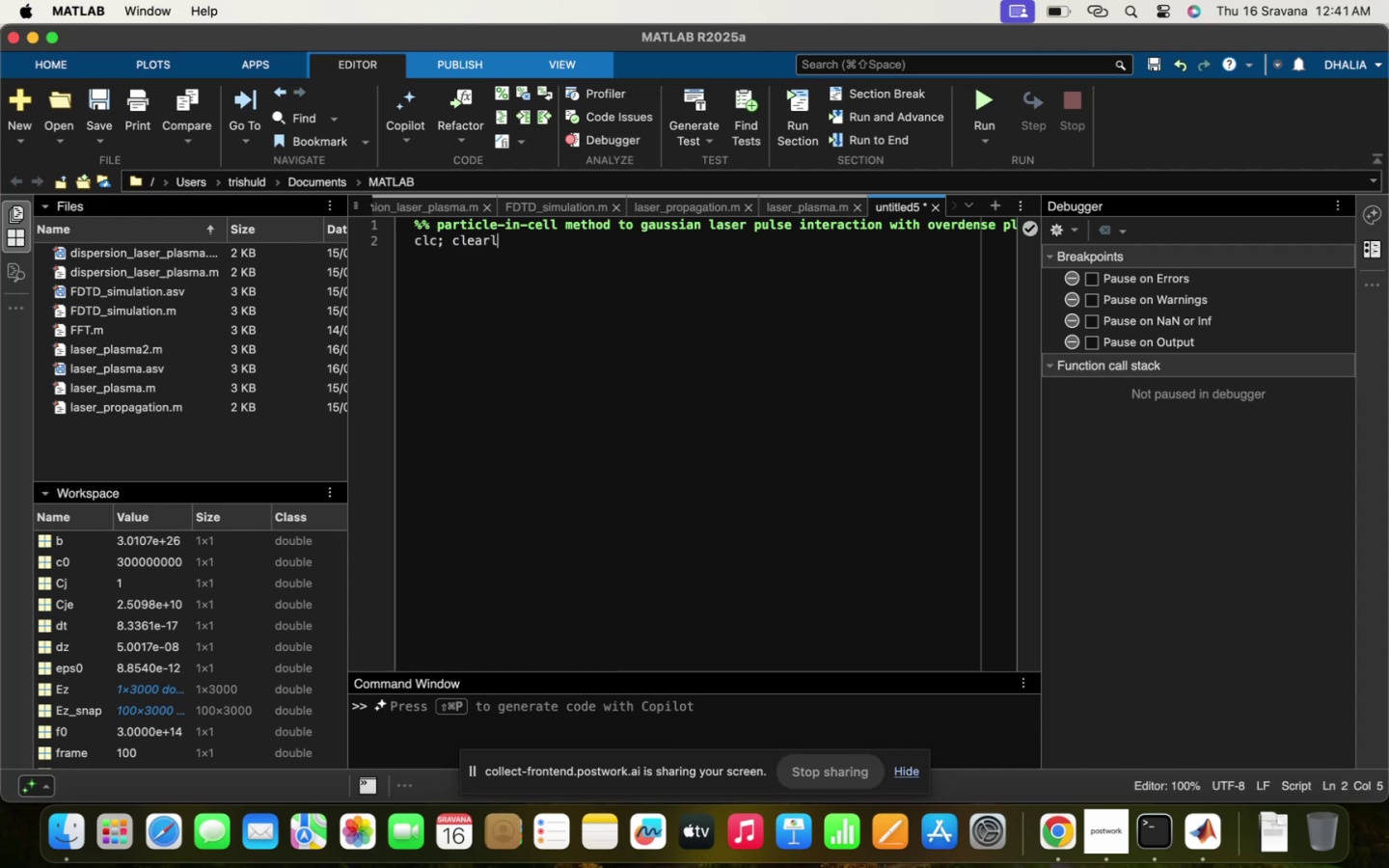 
key(Enter)
 